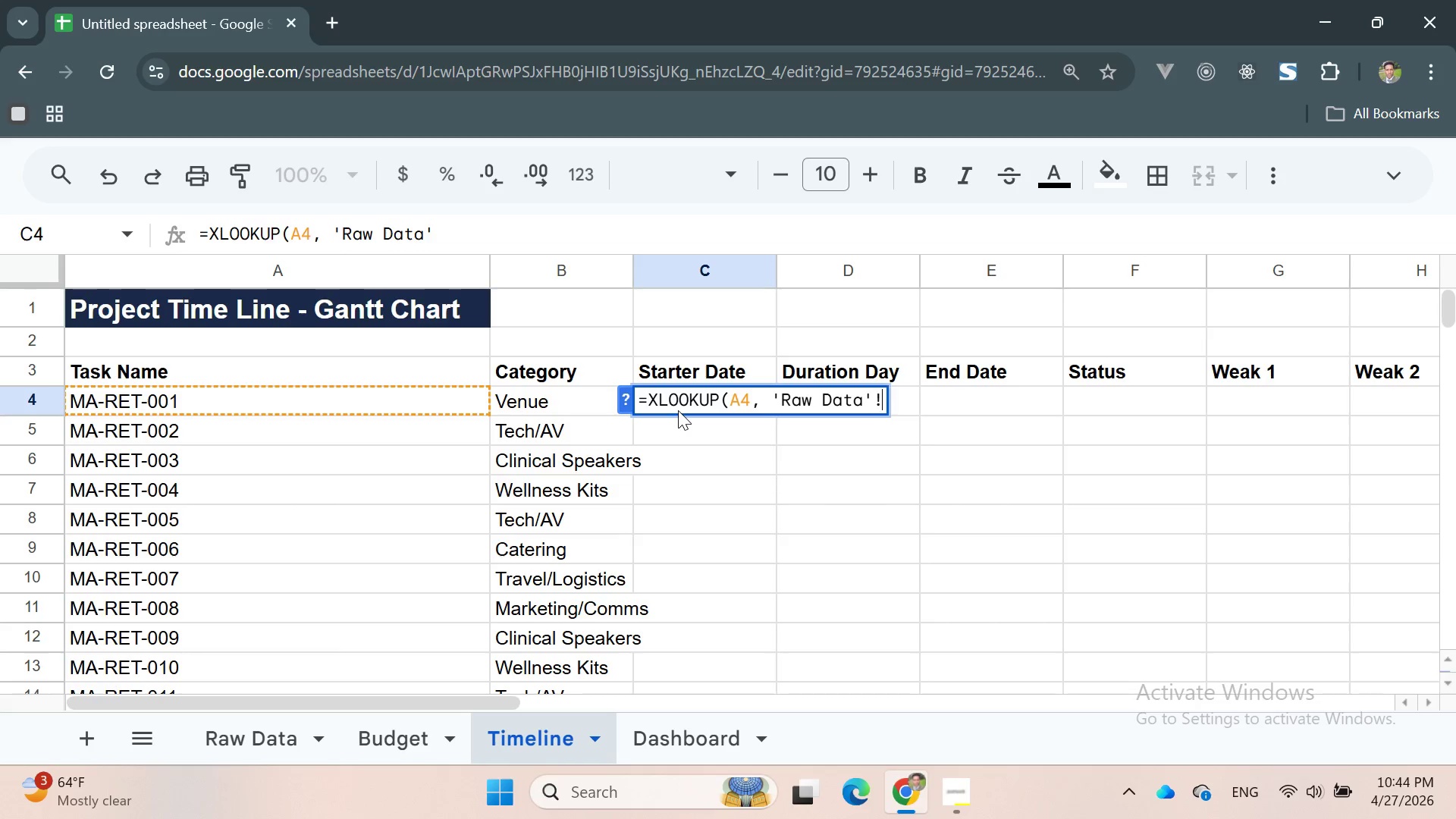 
key(Shift+1)
 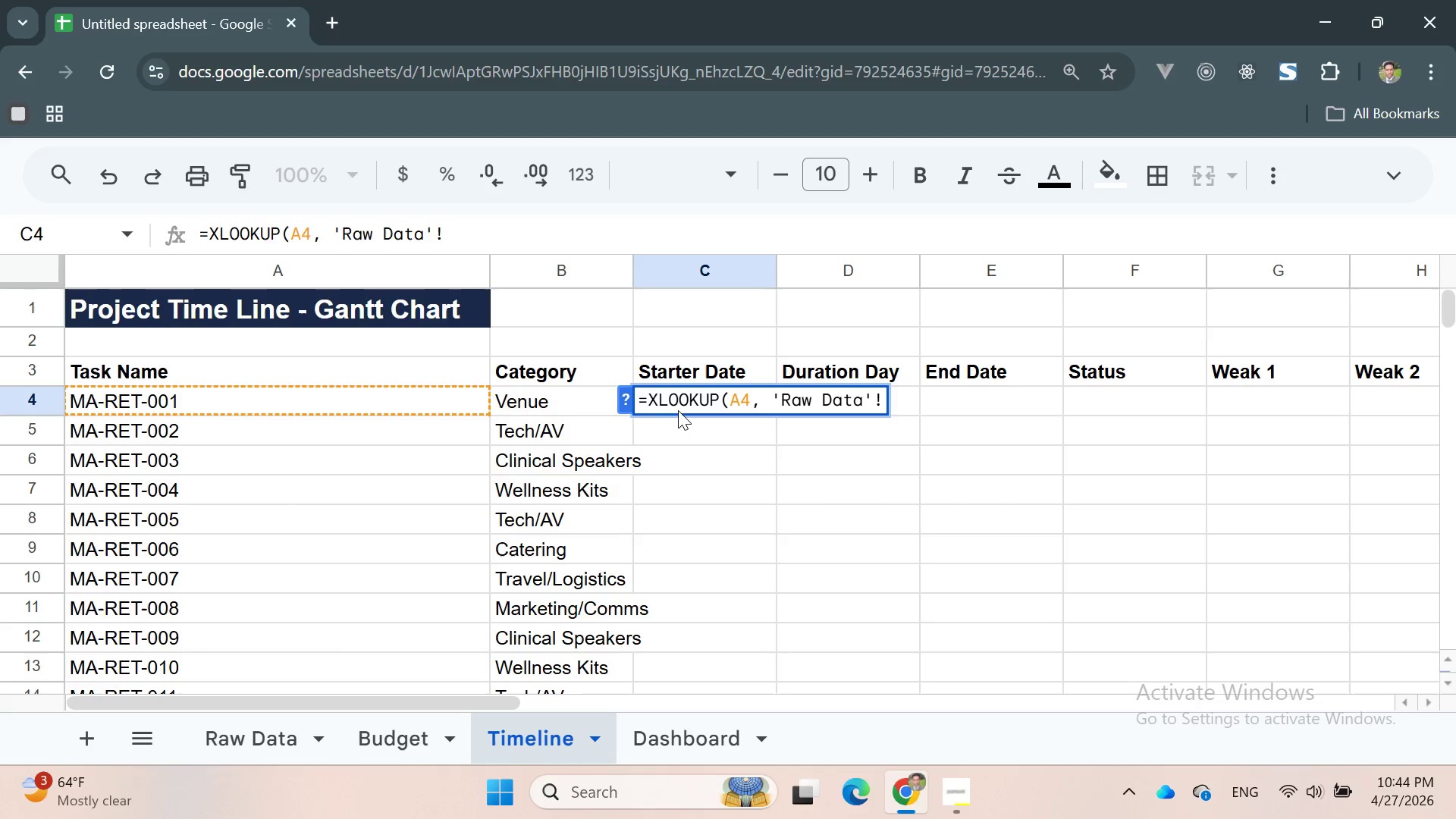 
key(Comma)
 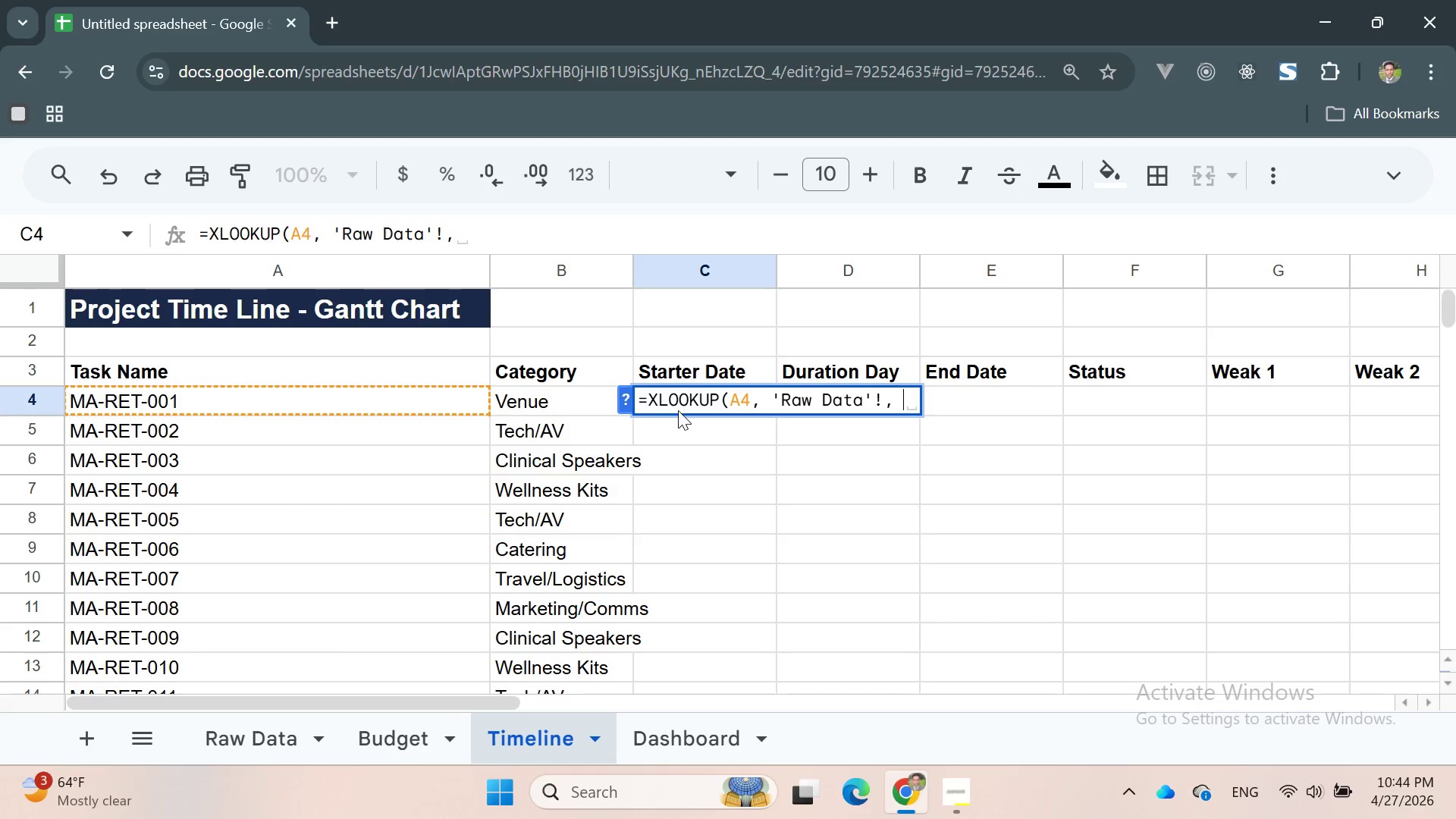 
key(Space)
 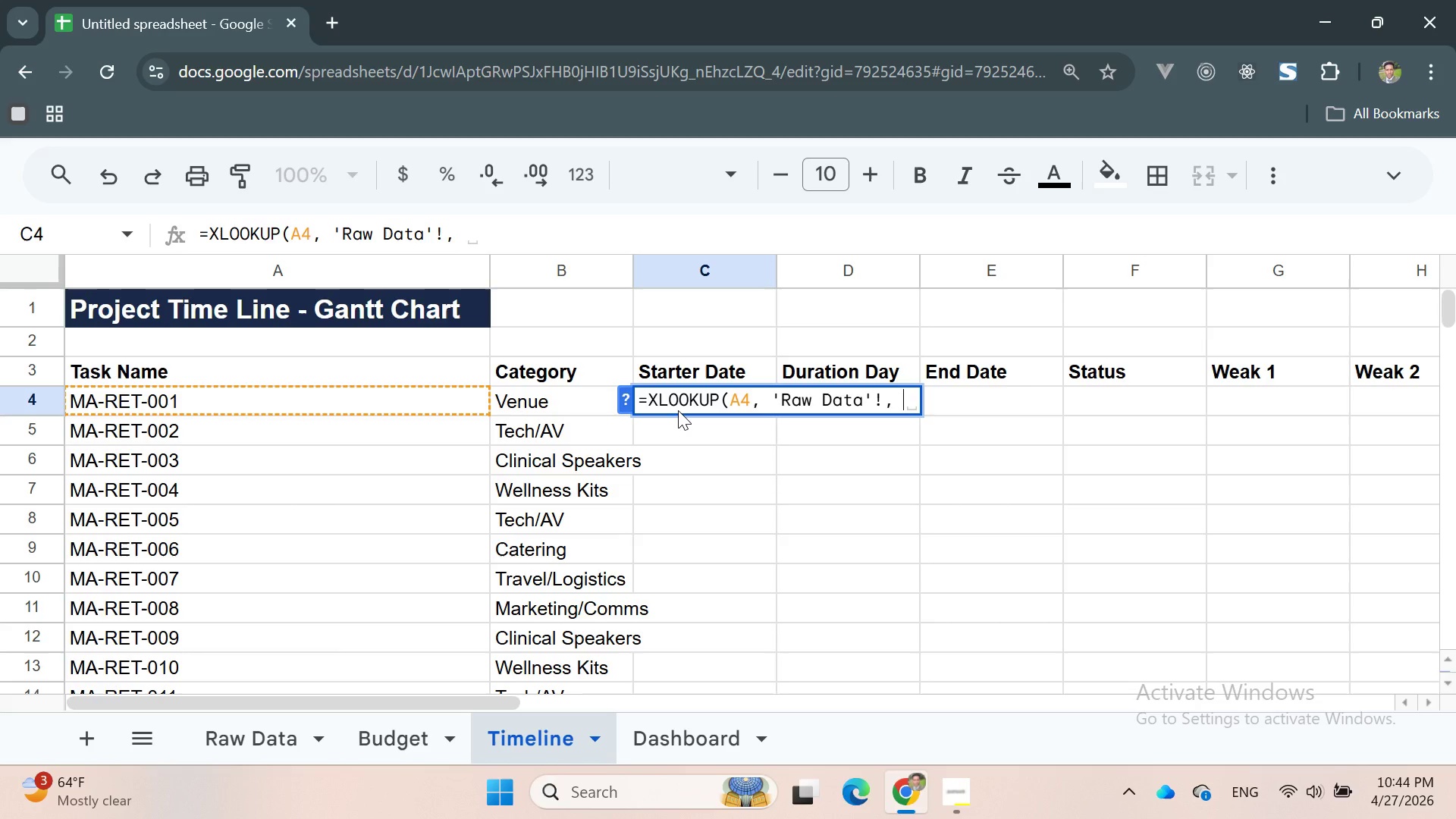 
key(Backspace)
 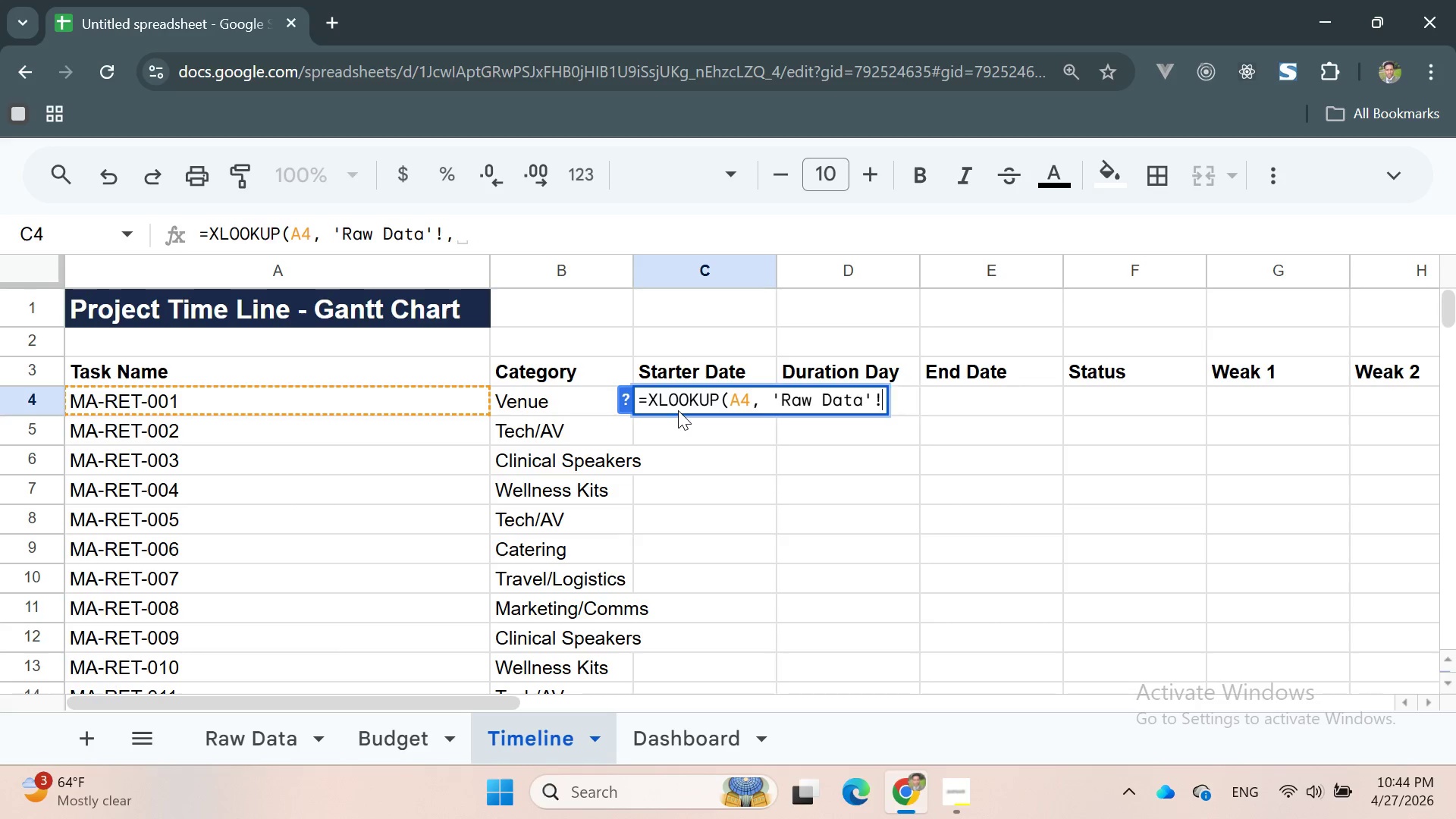 
key(Backspace)
 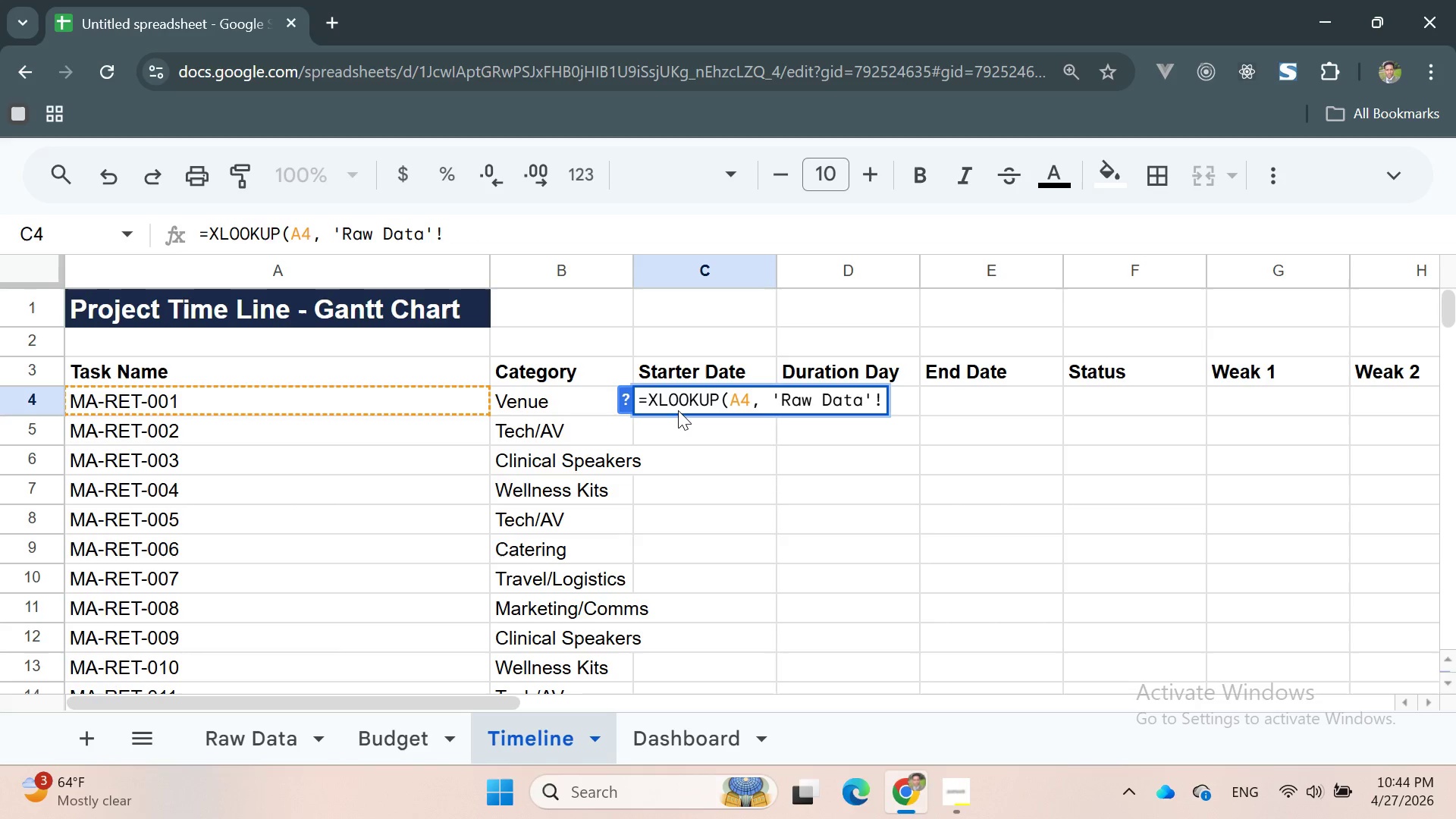 
hold_key(key=ShiftLeft, duration=0.34)
 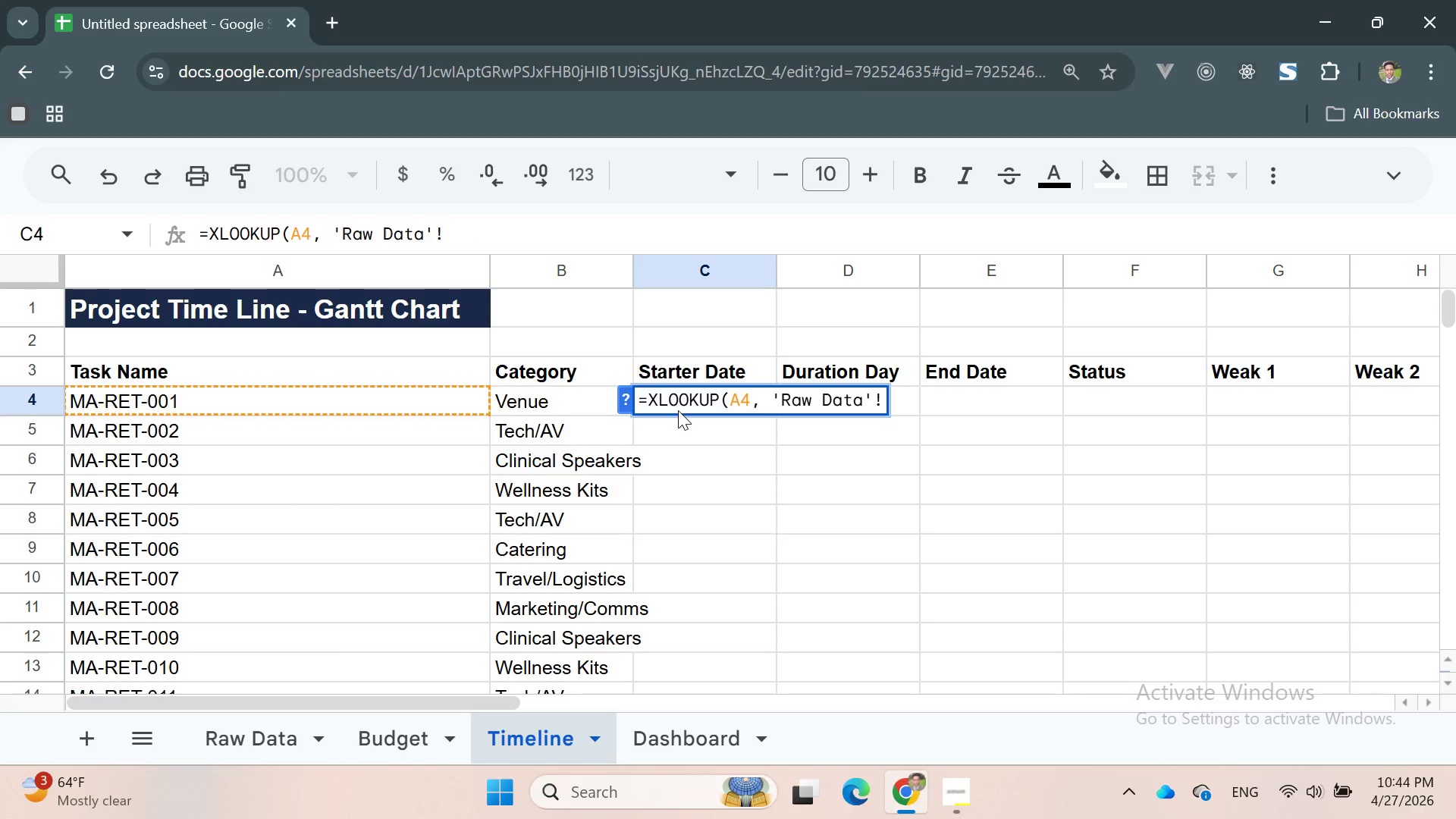 
key(CapsLock)
 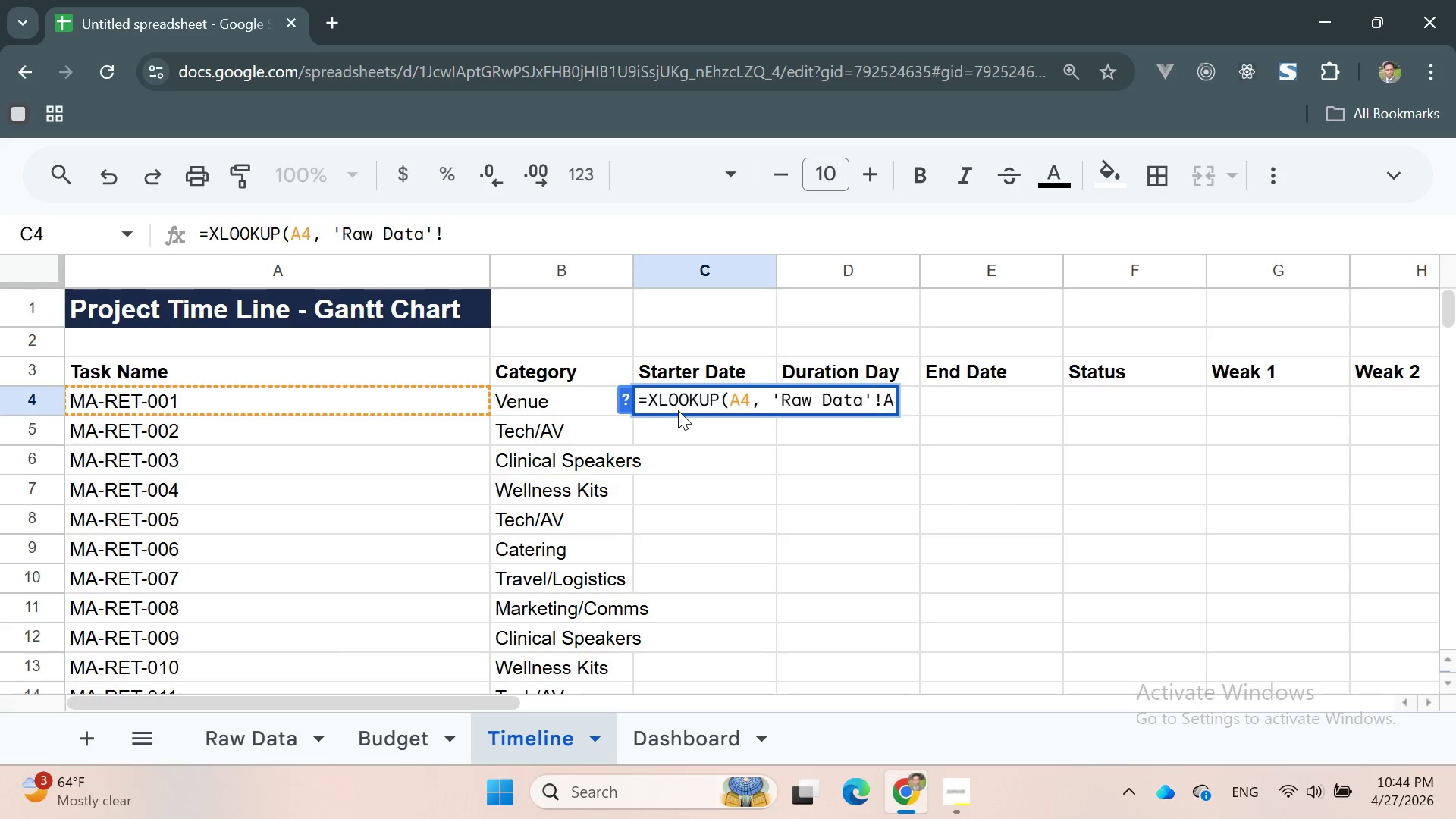 
key(A)
 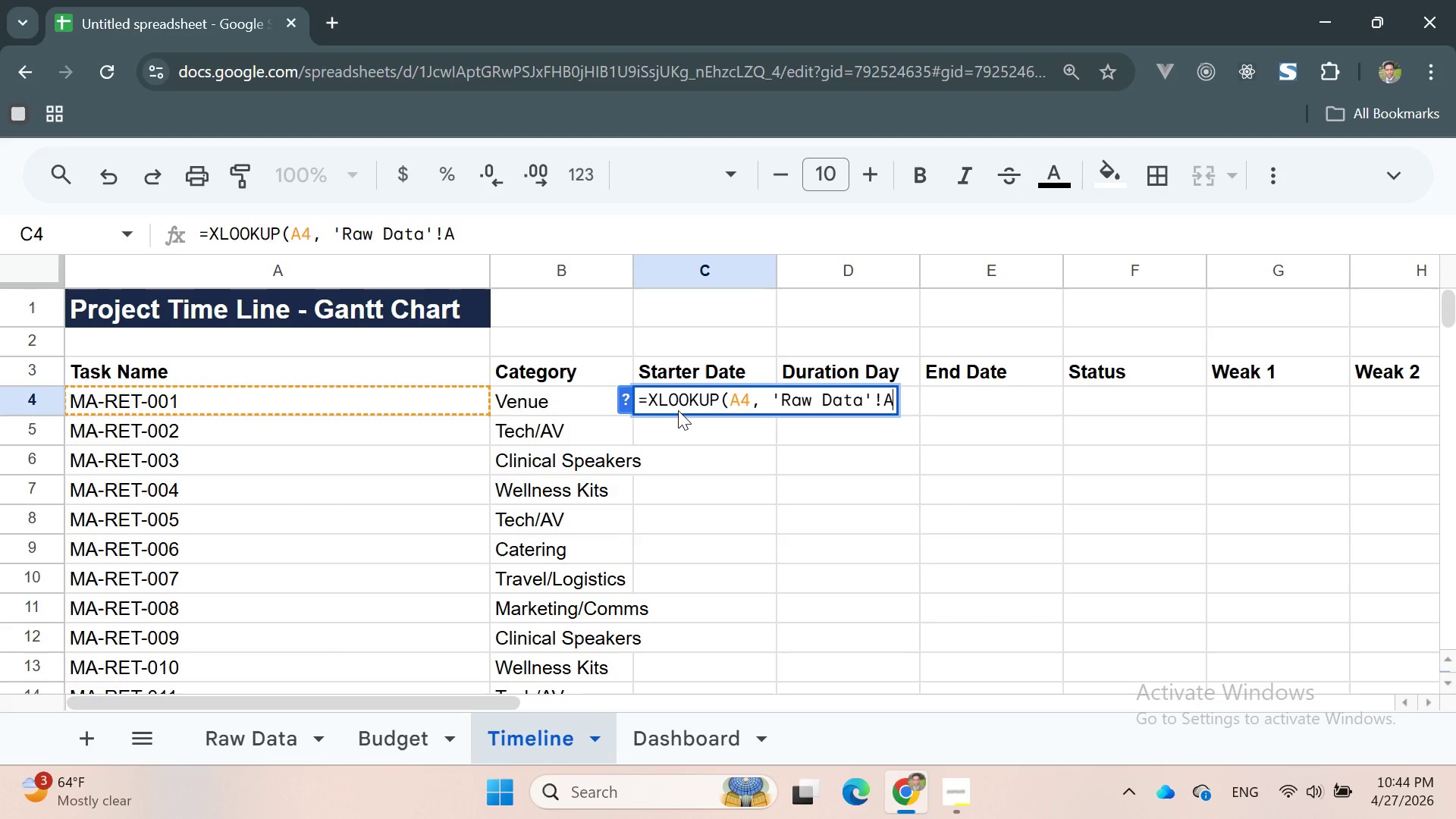 
key(Shift+ShiftRight)
 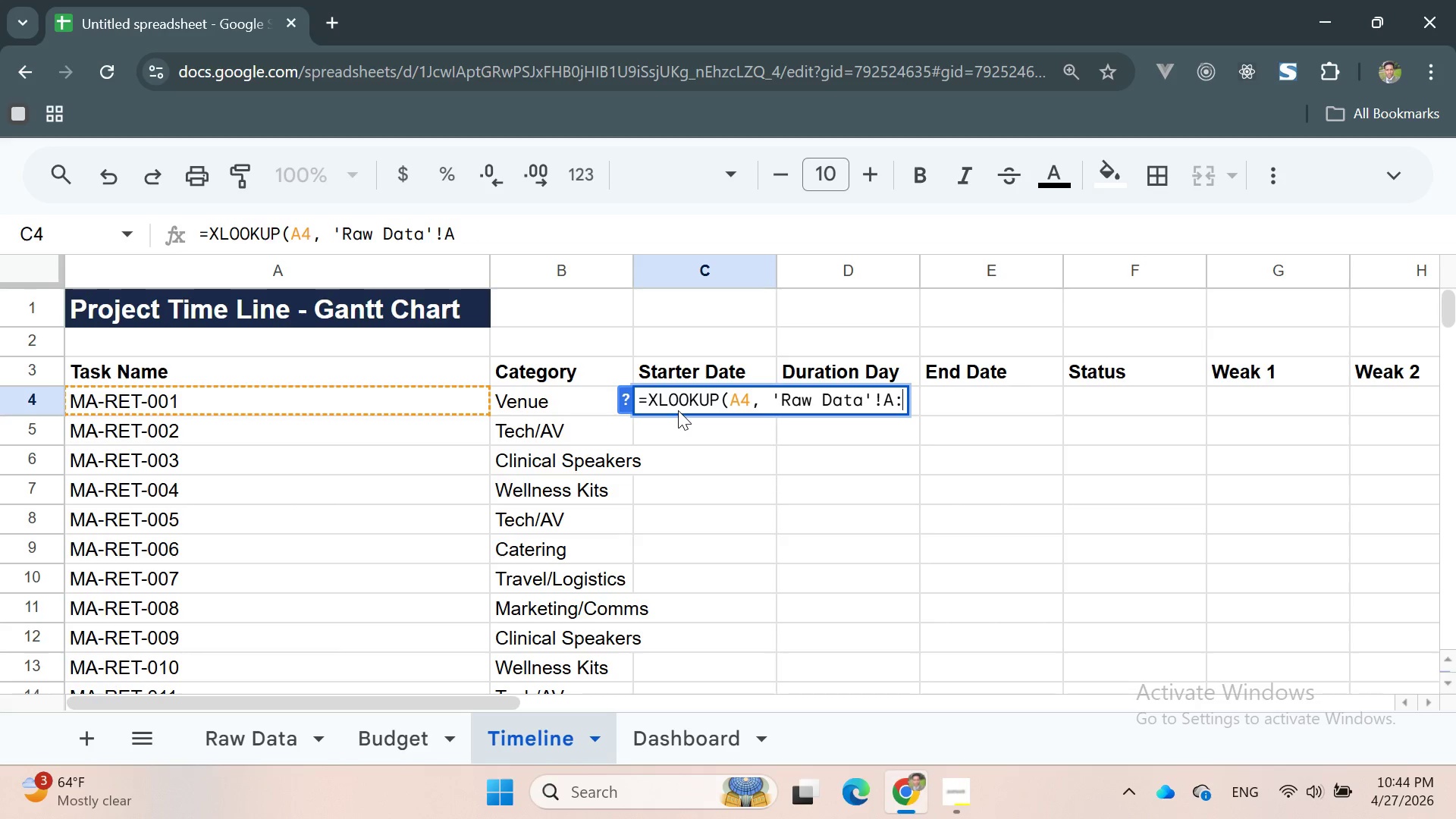 
key(Shift+Semicolon)
 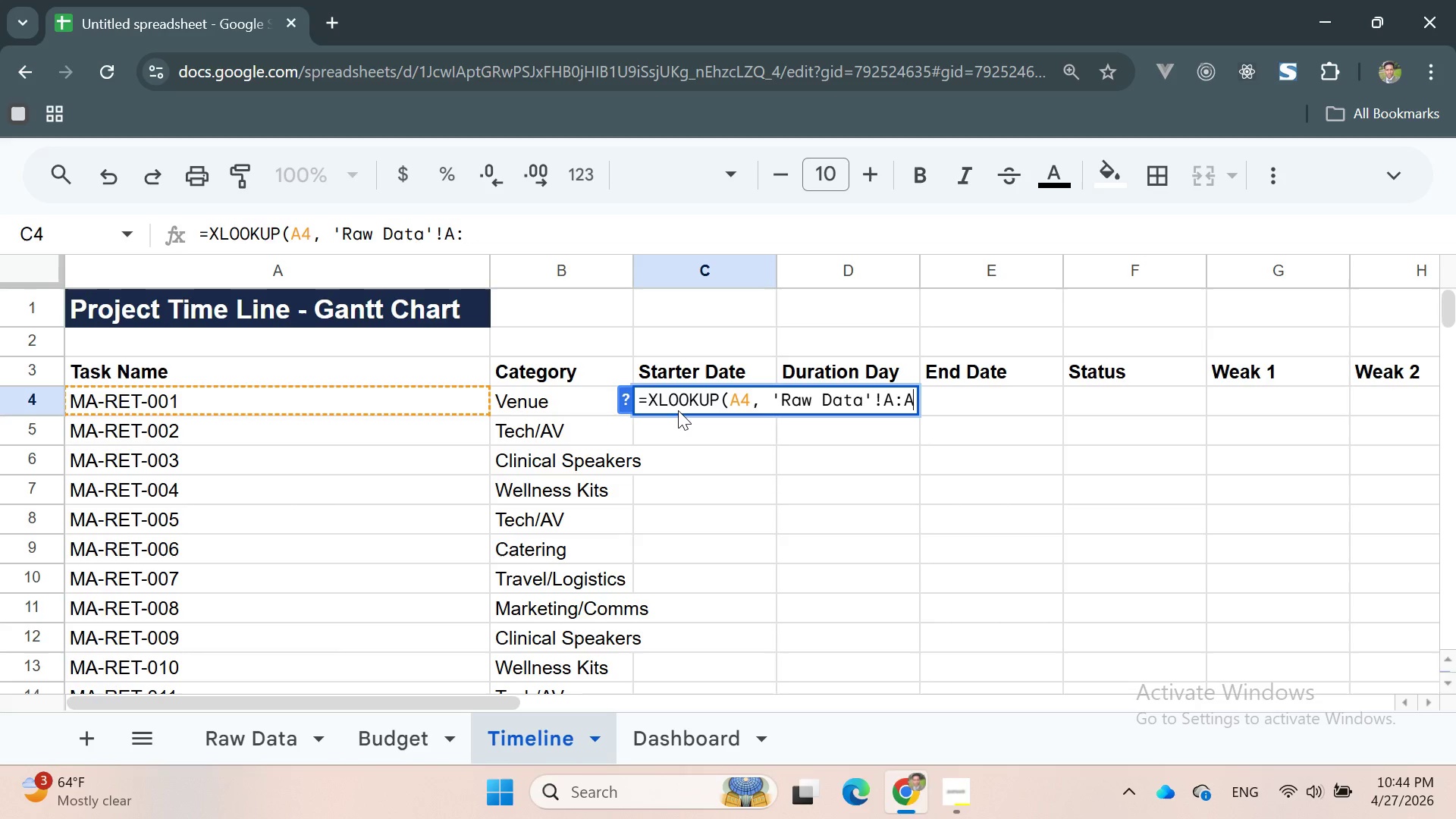 
key(A)
 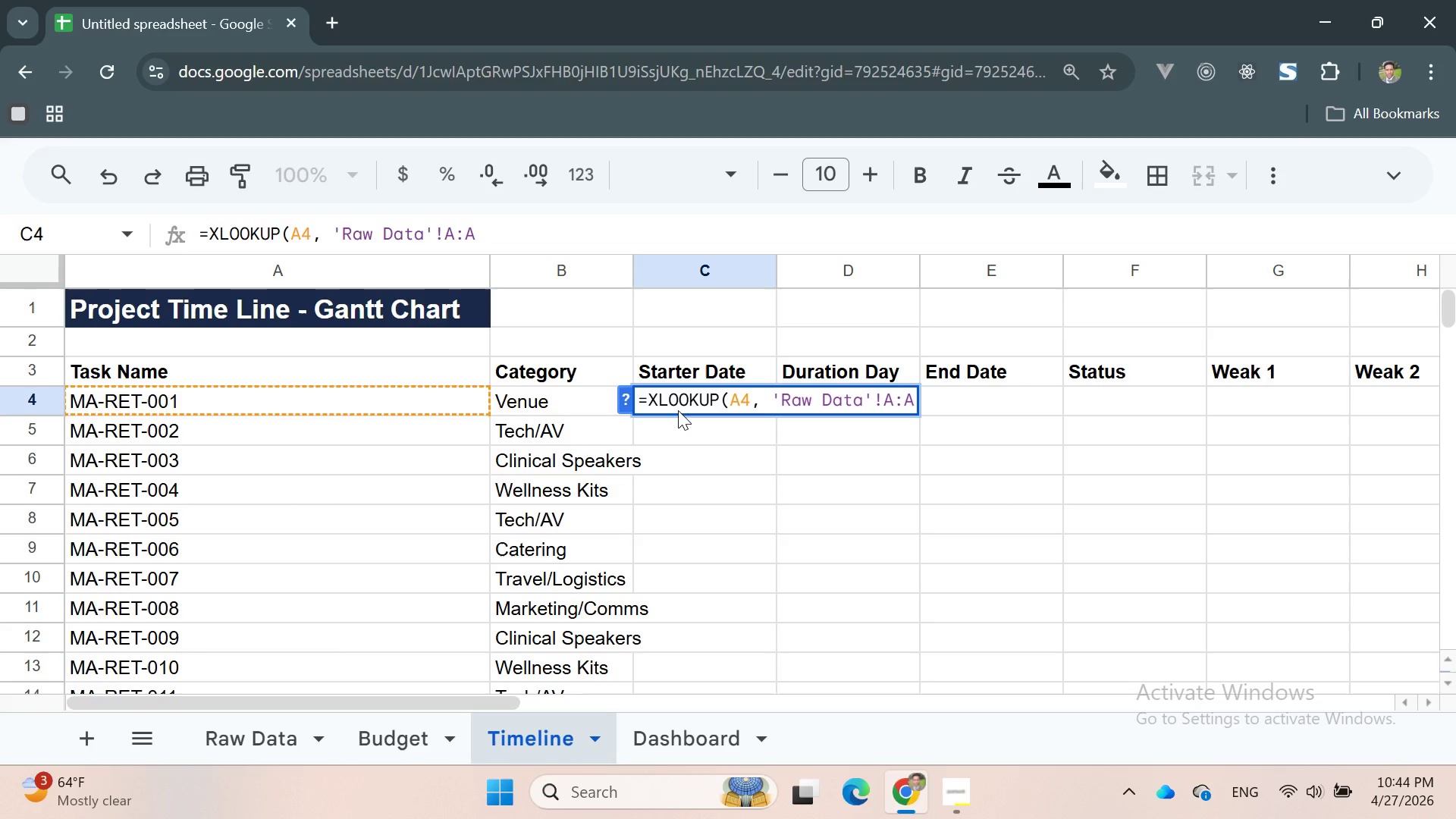 
key(Comma)
 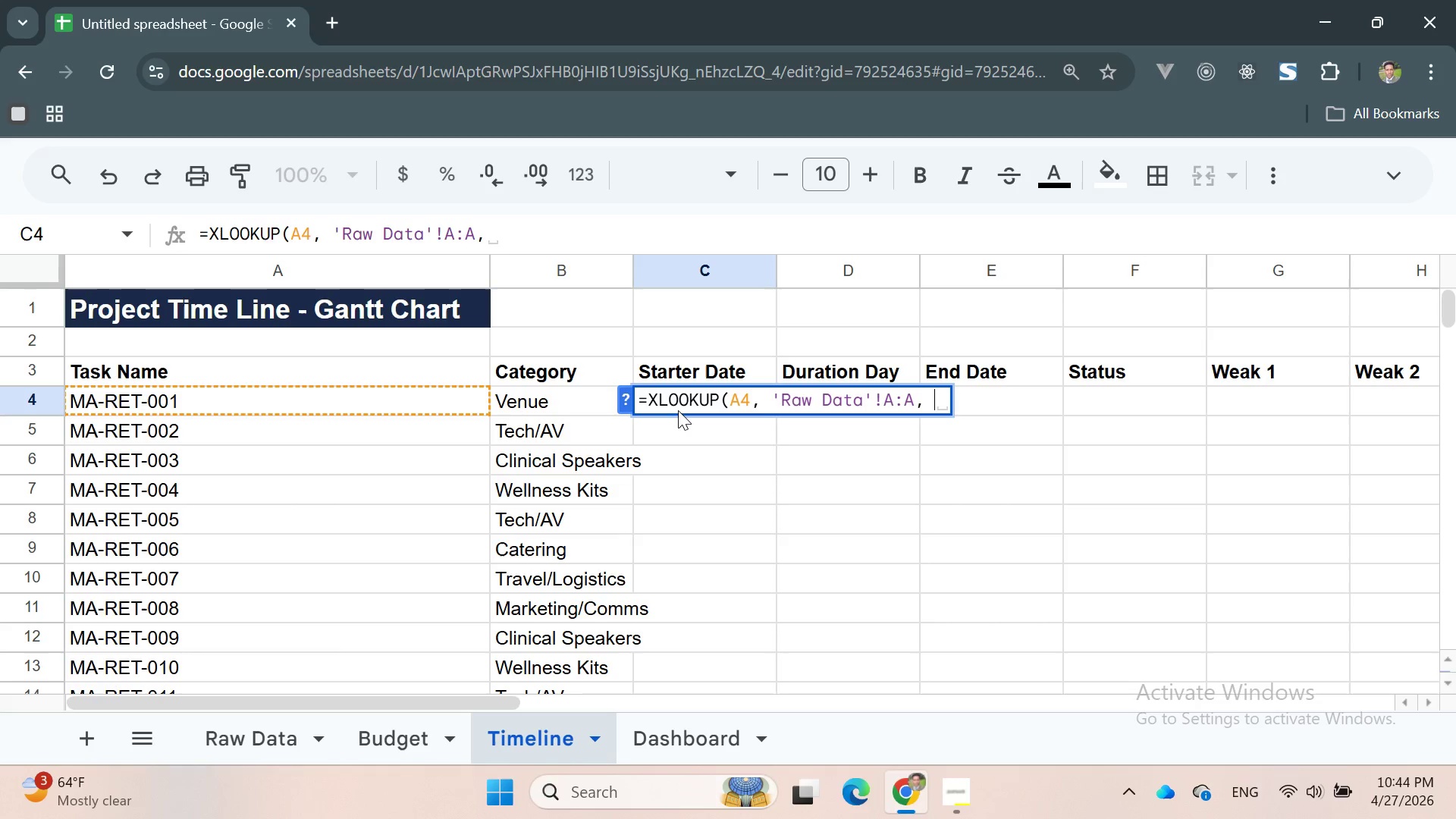 
key(Space)
 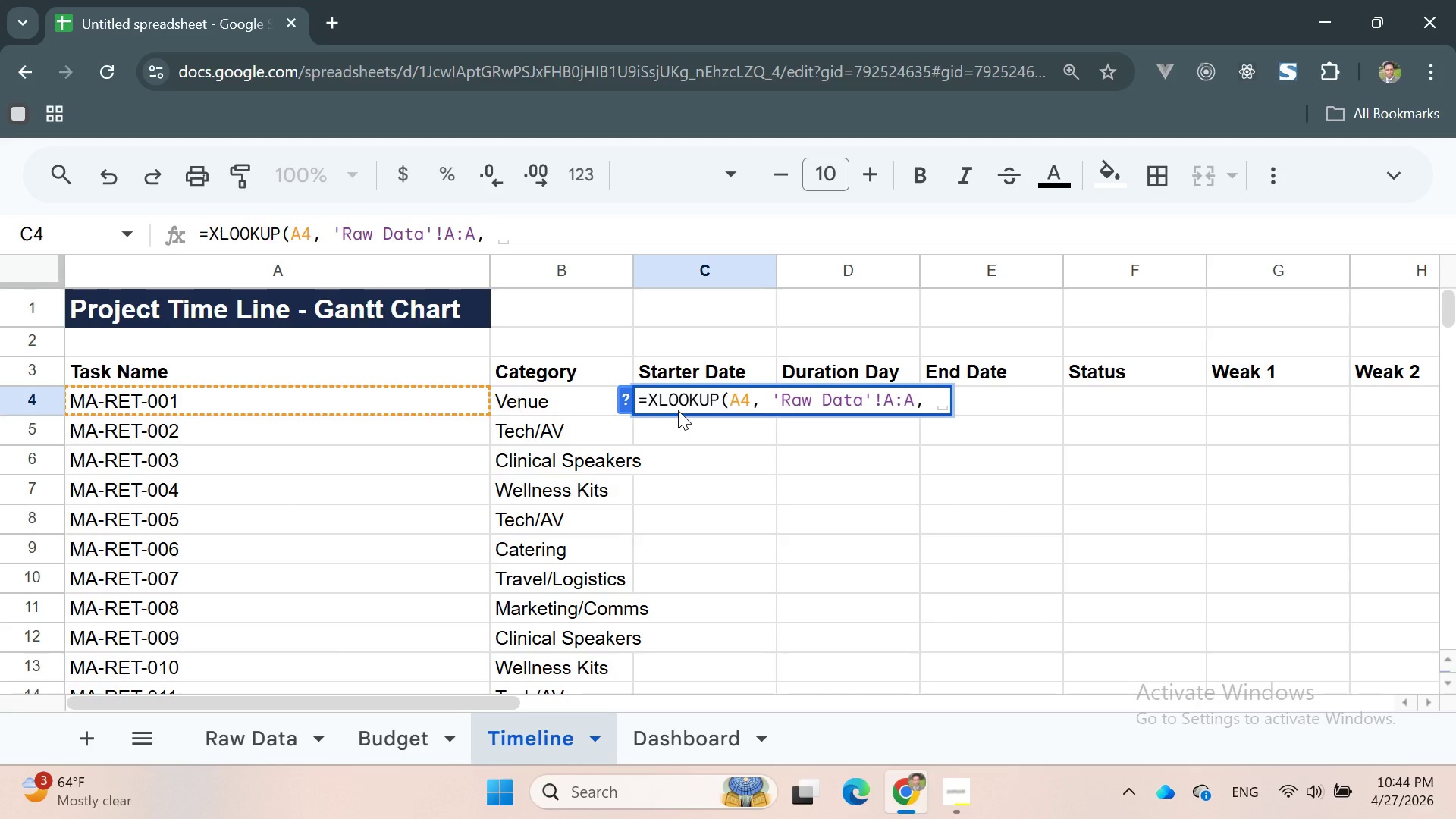 
key(Quote)
 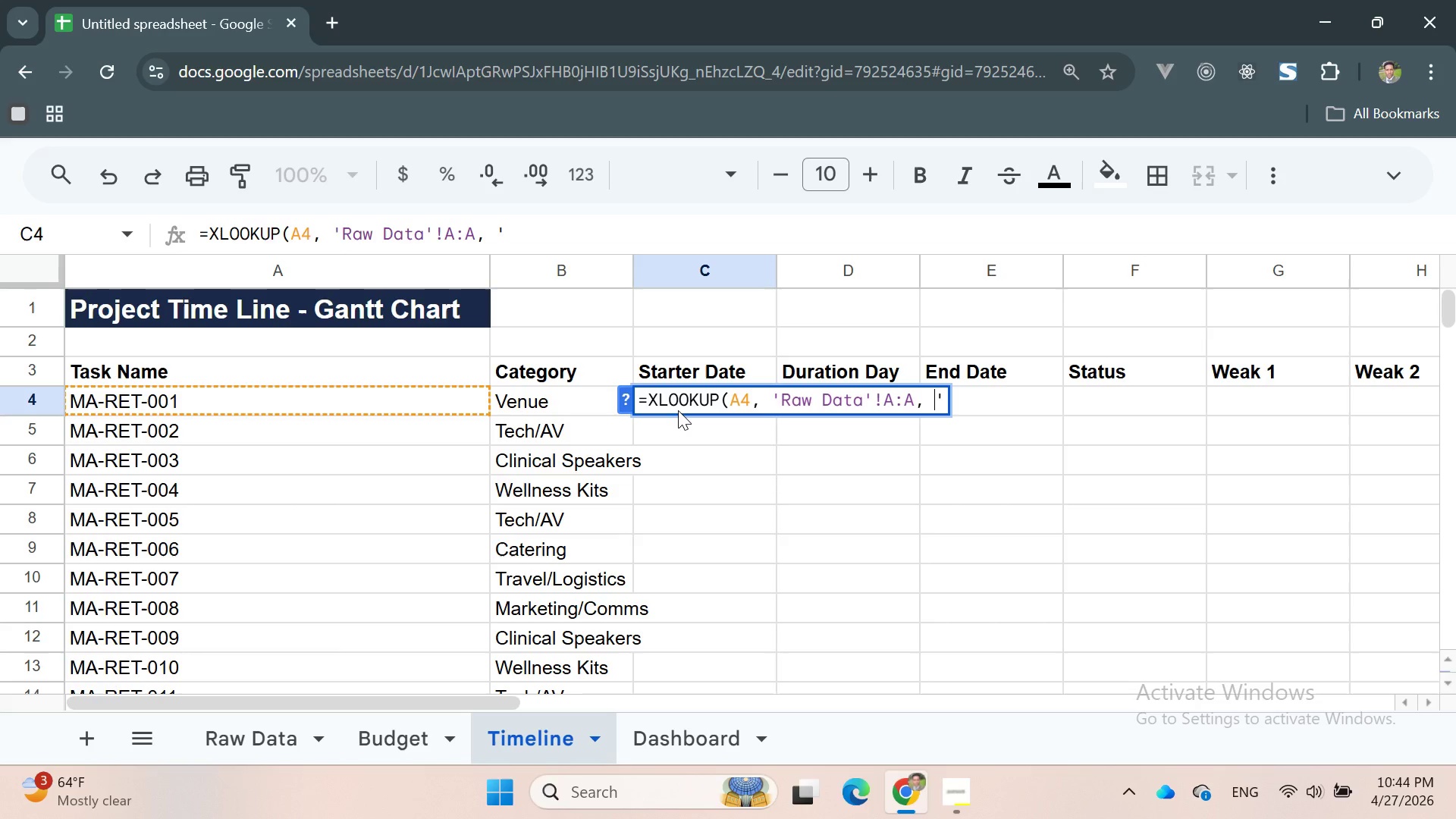 
key(ArrowLeft)
 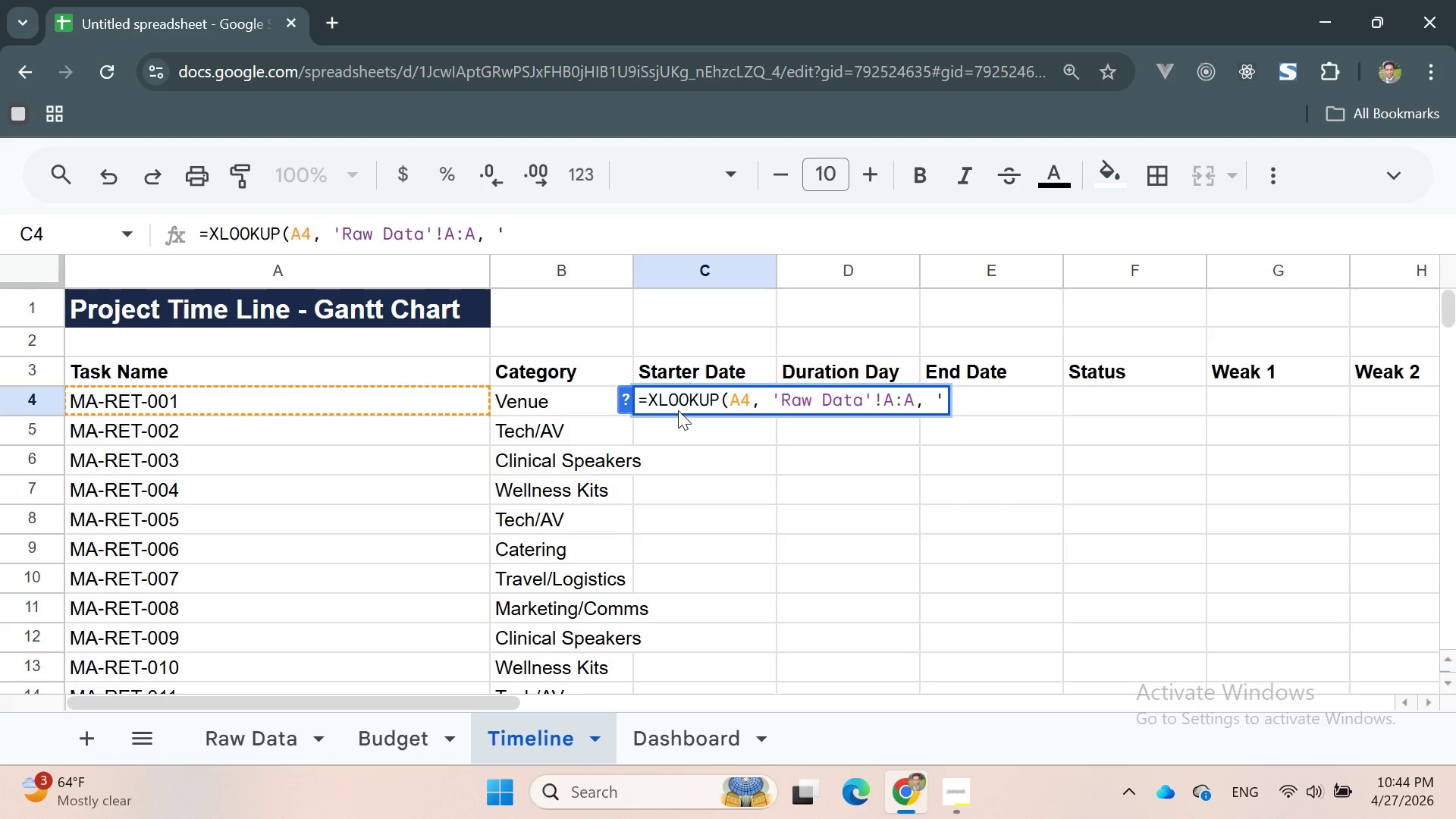 
key(ArrowRight)
 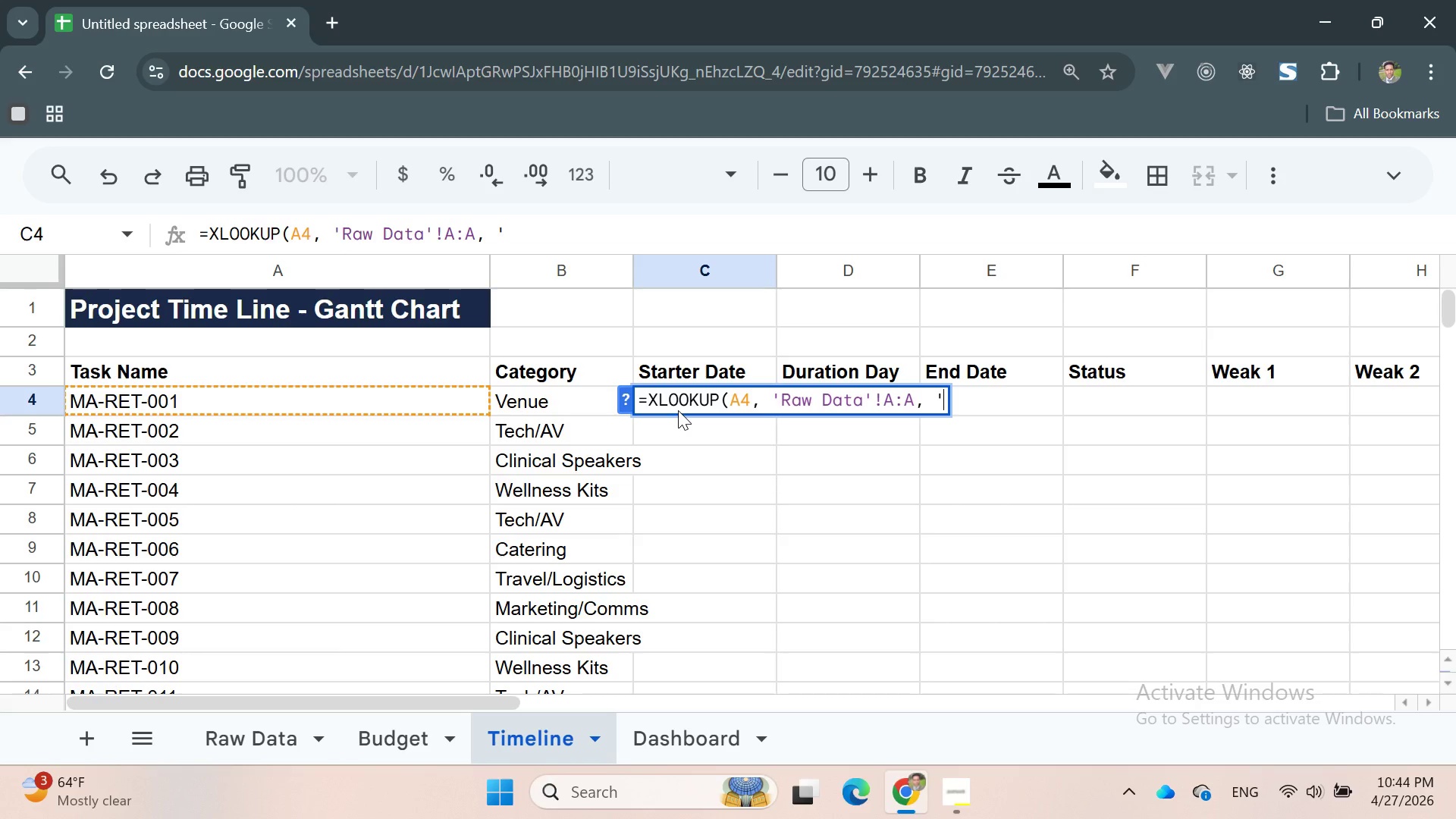 
key(Quote)
 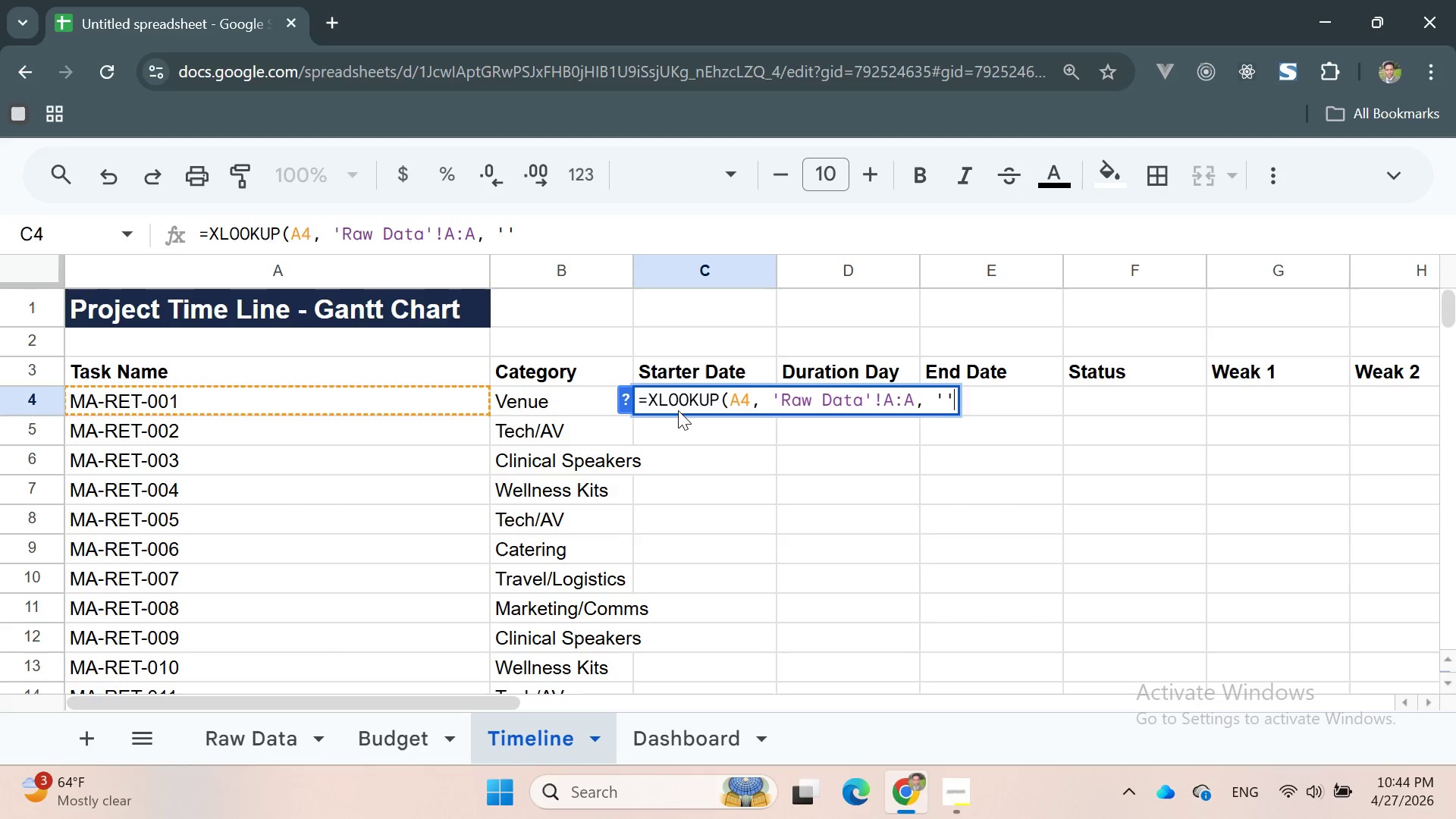 
key(ArrowLeft)
 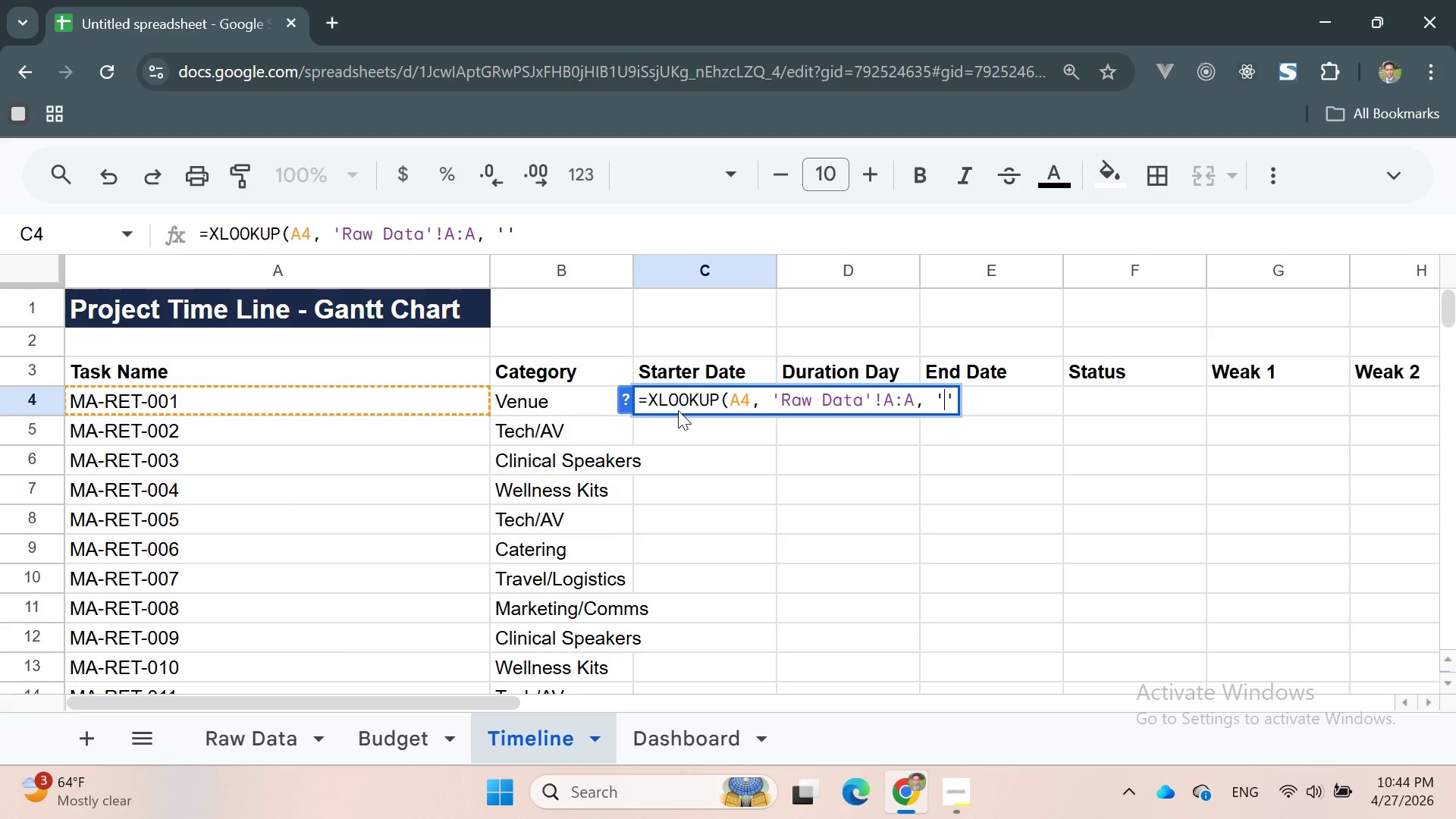 
type(Raw Data)
 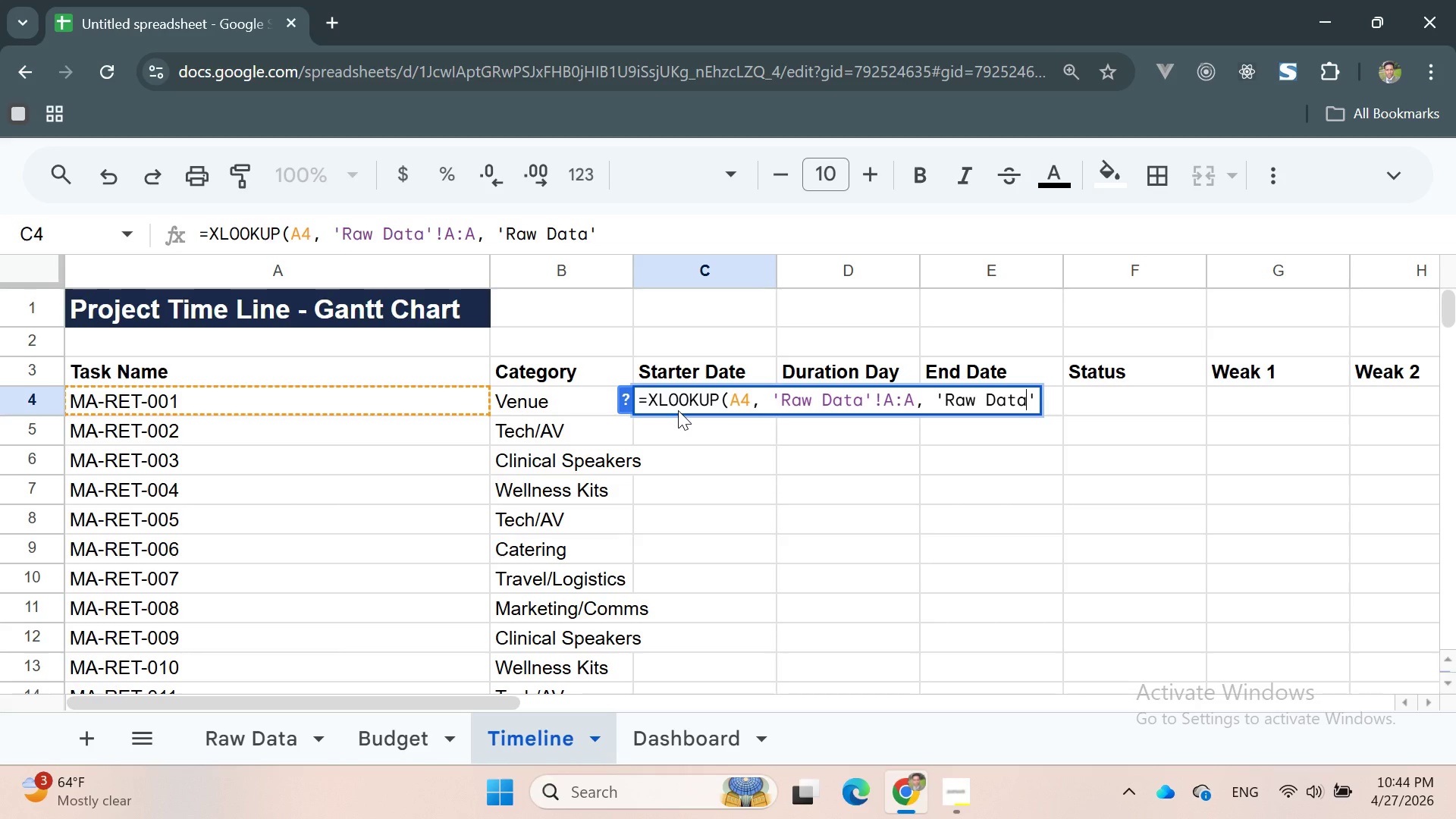 
key(ArrowRight)
 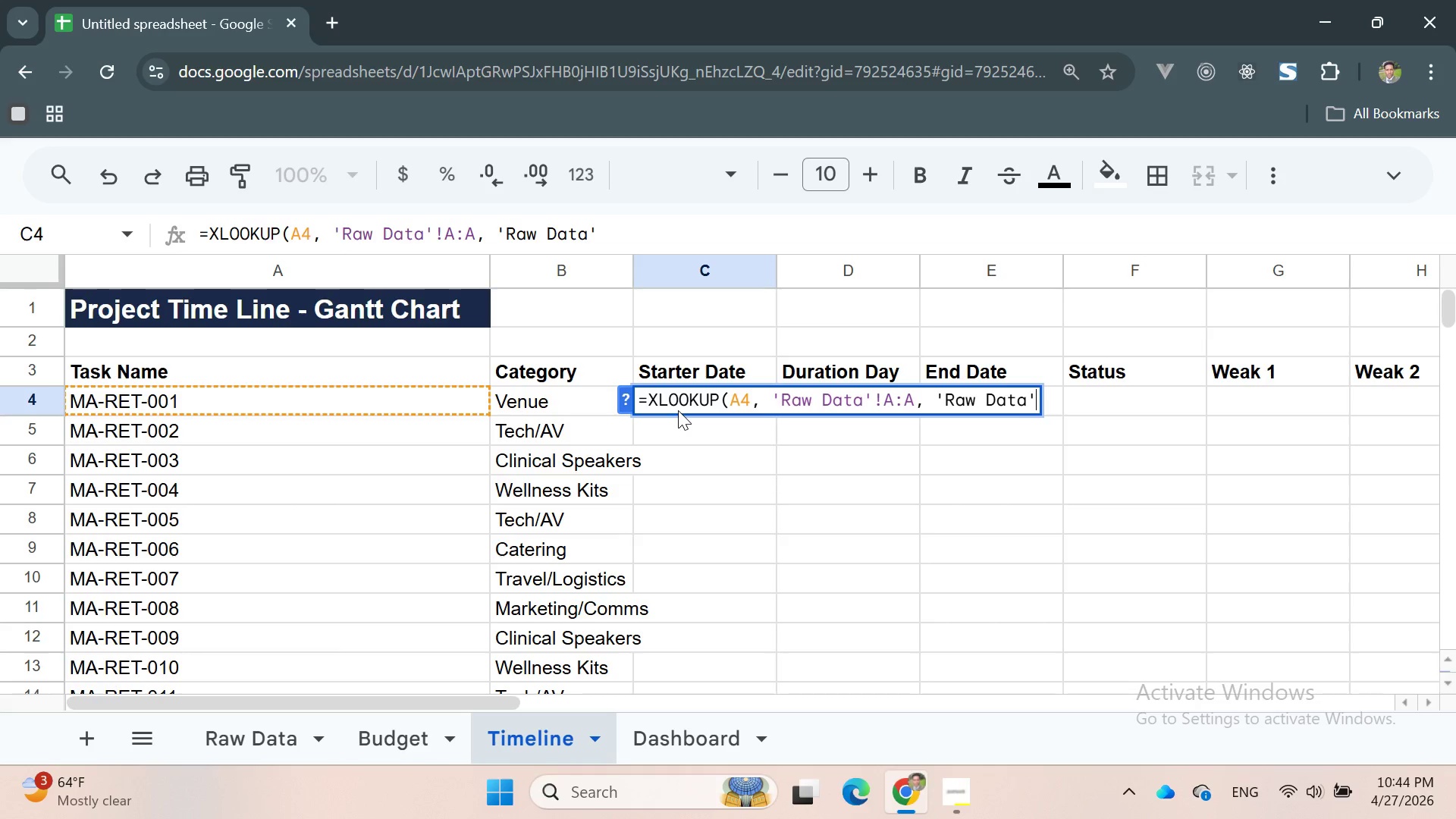 
key(Shift+1)
 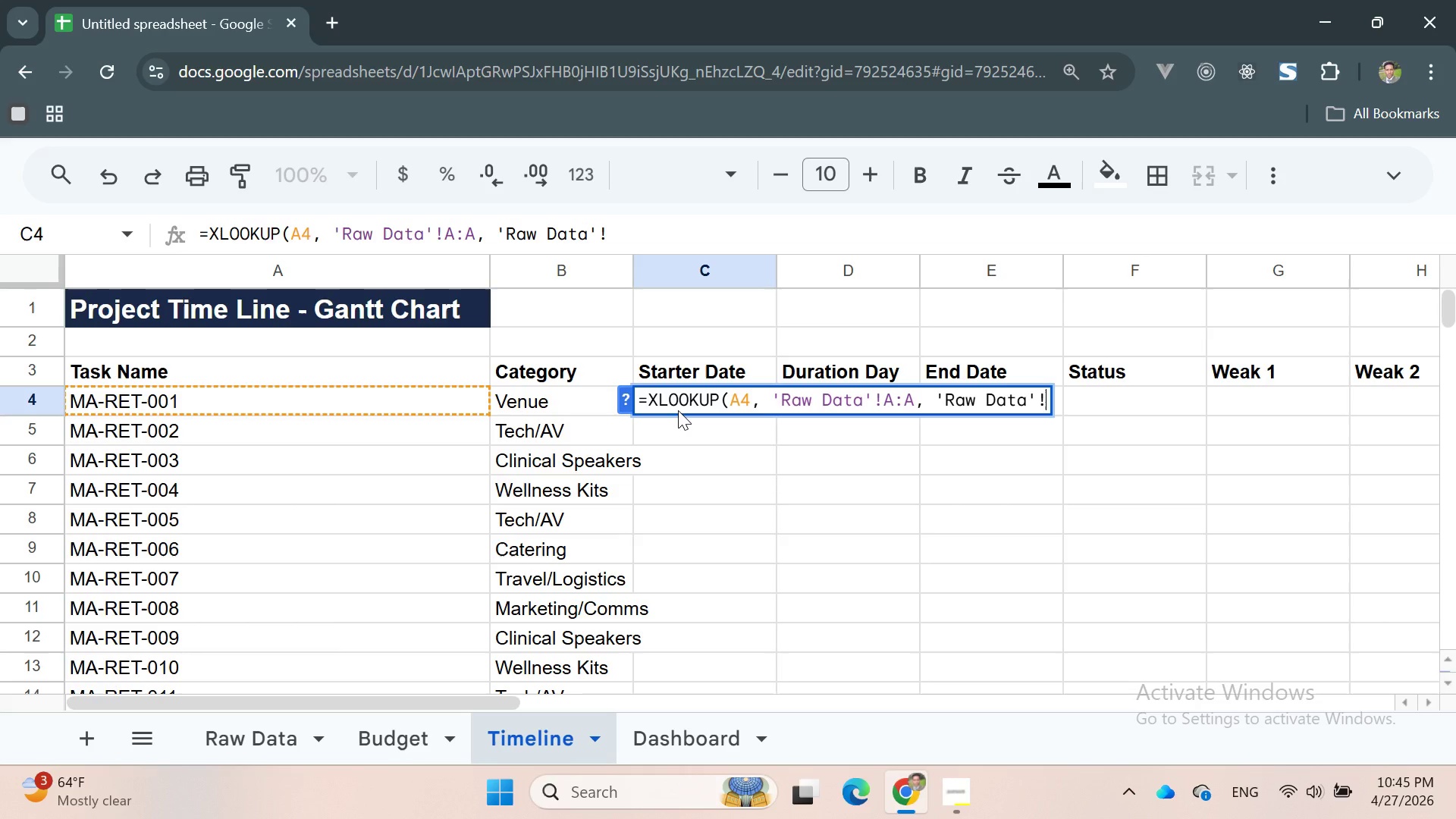 
type(i)
key(Backspace)
type(I:I))
 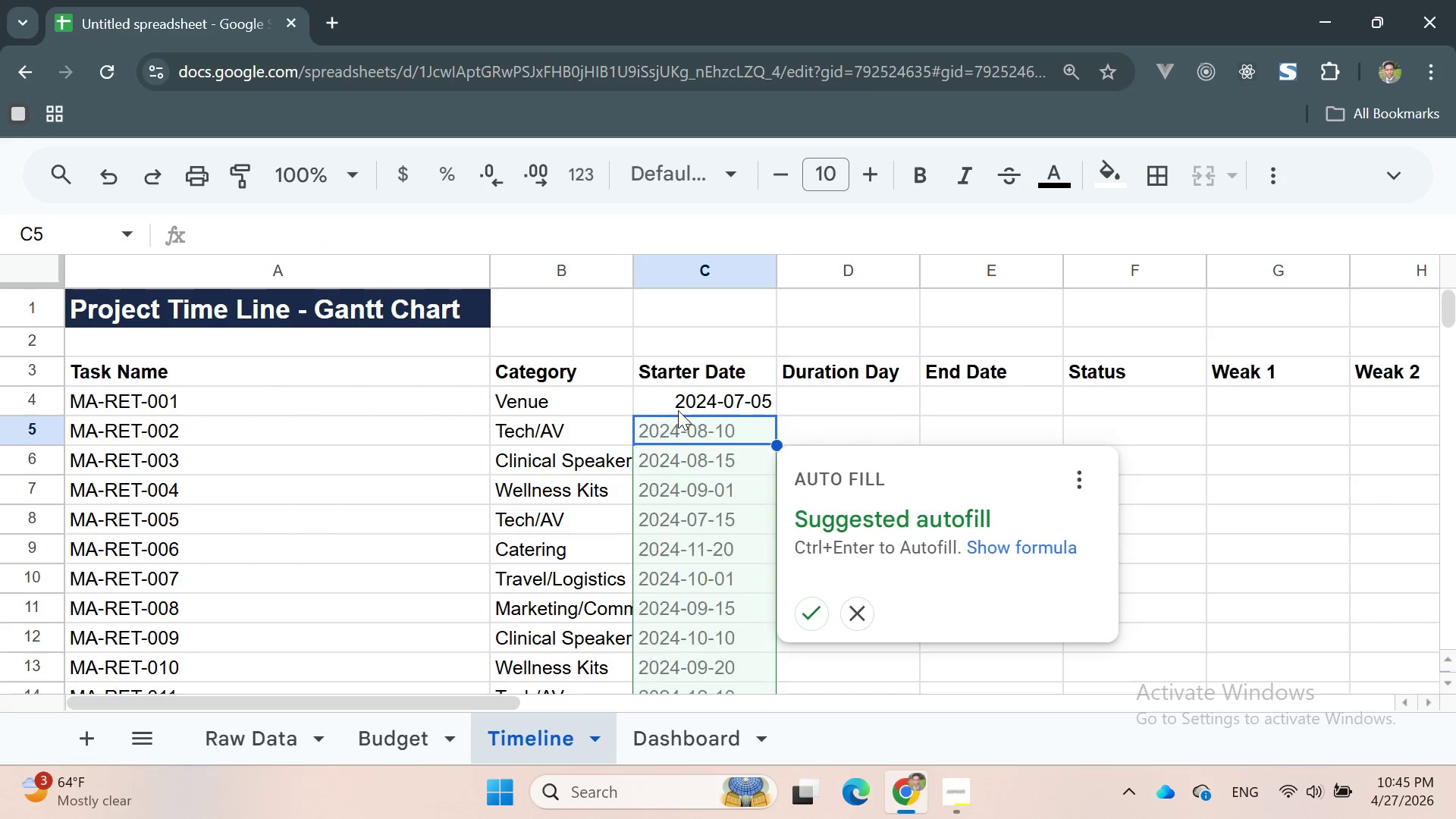 
 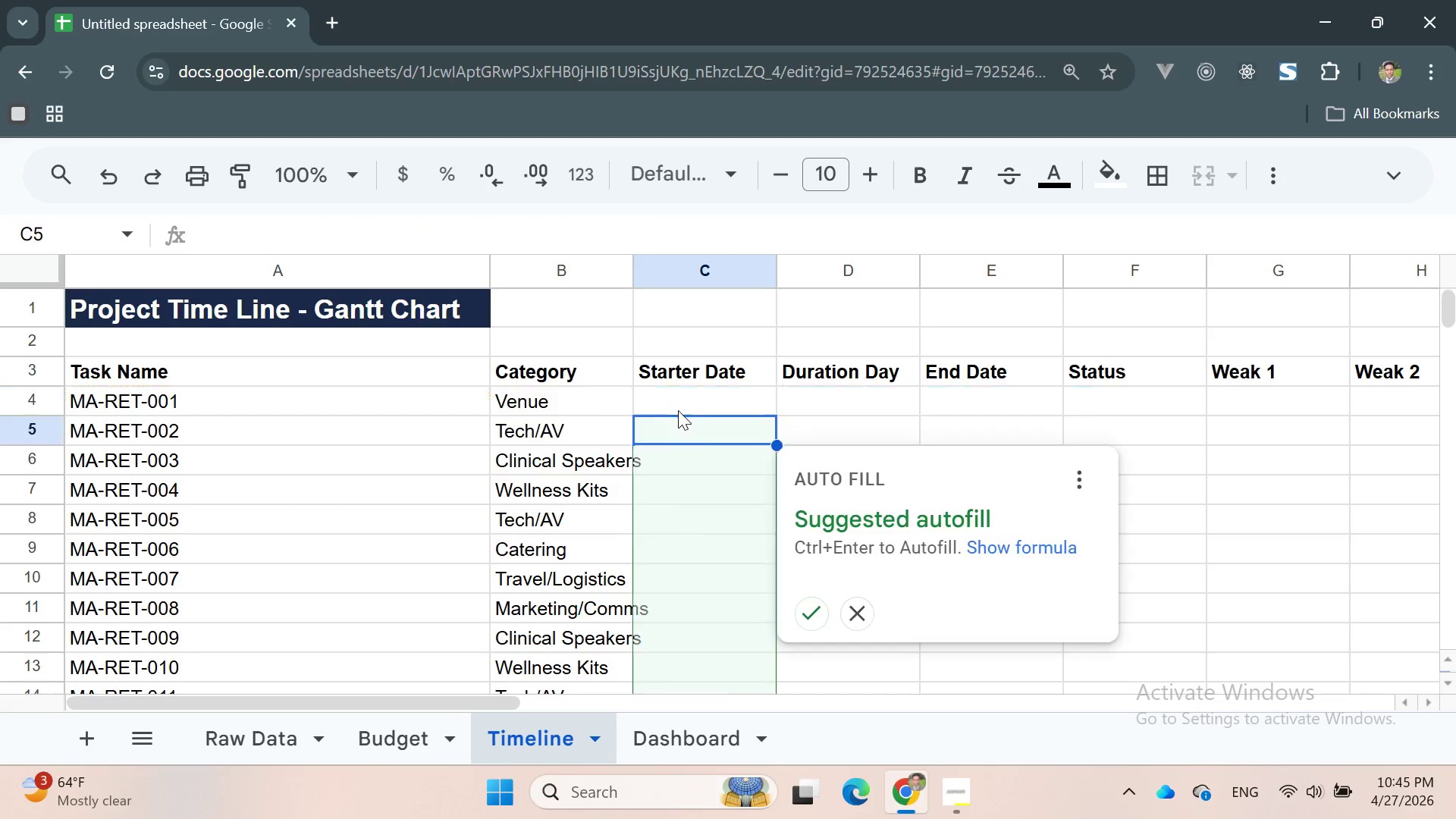 
key(Enter)
 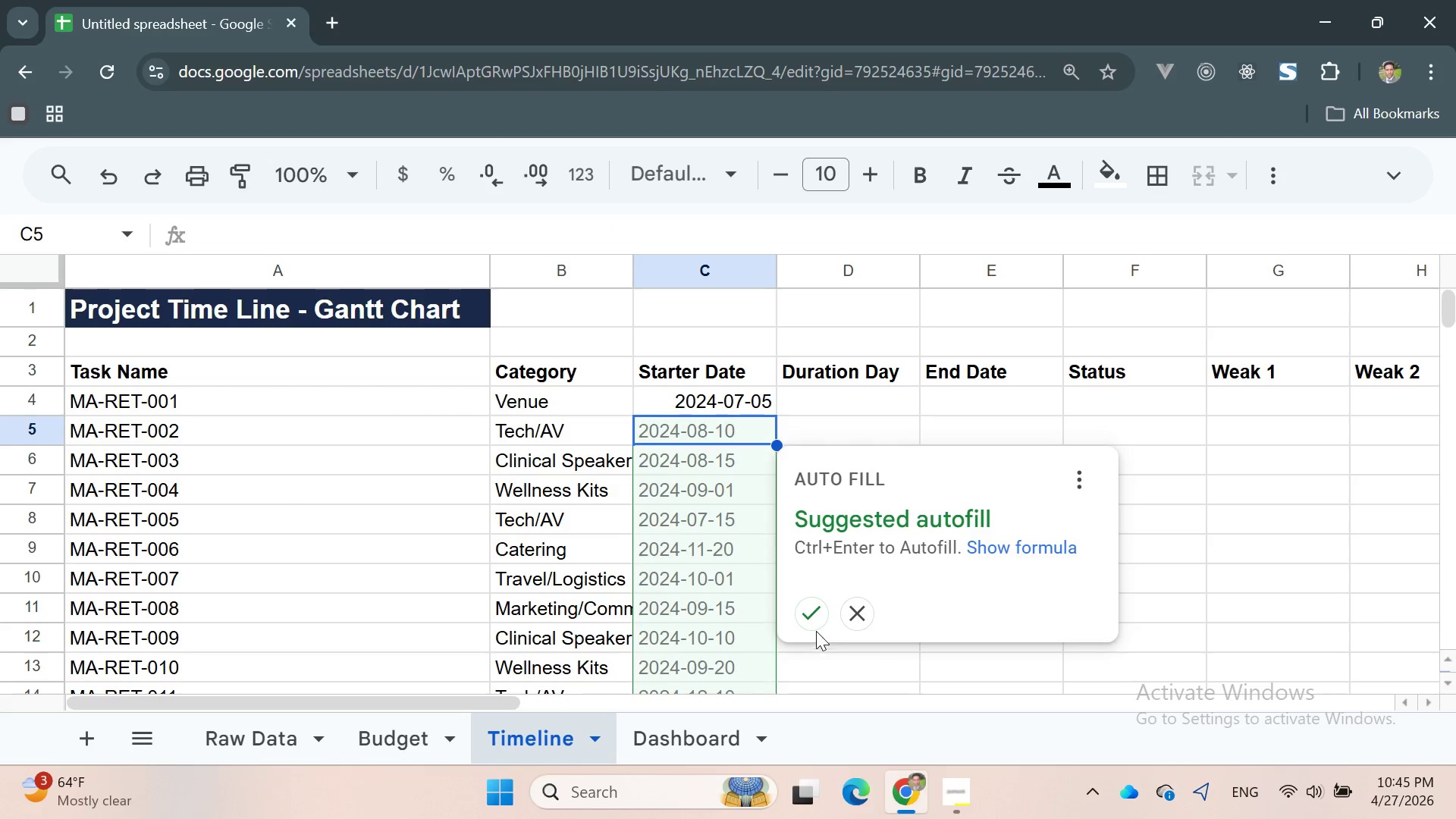 
left_click([810, 615])
 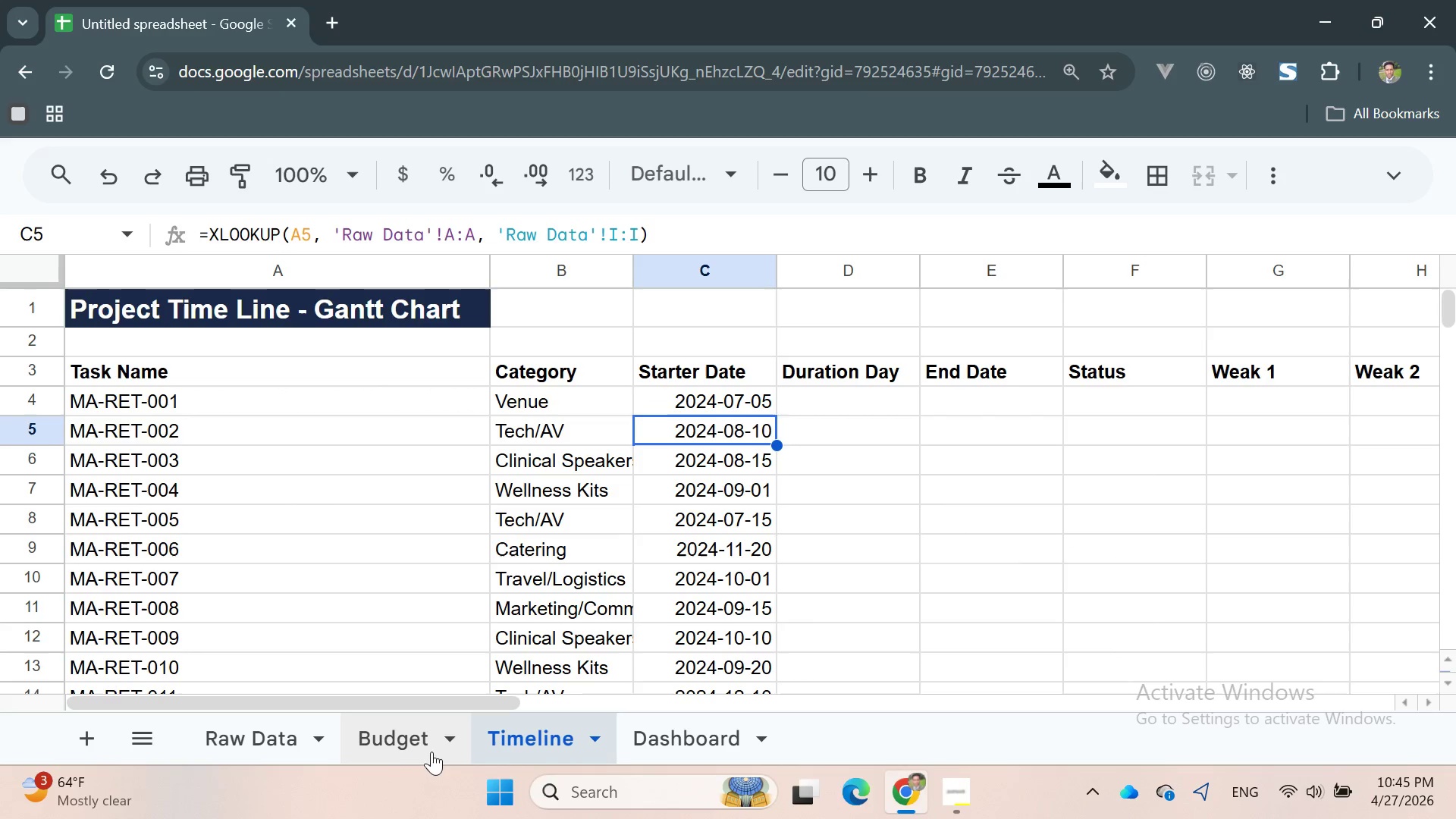 
left_click([390, 733])
 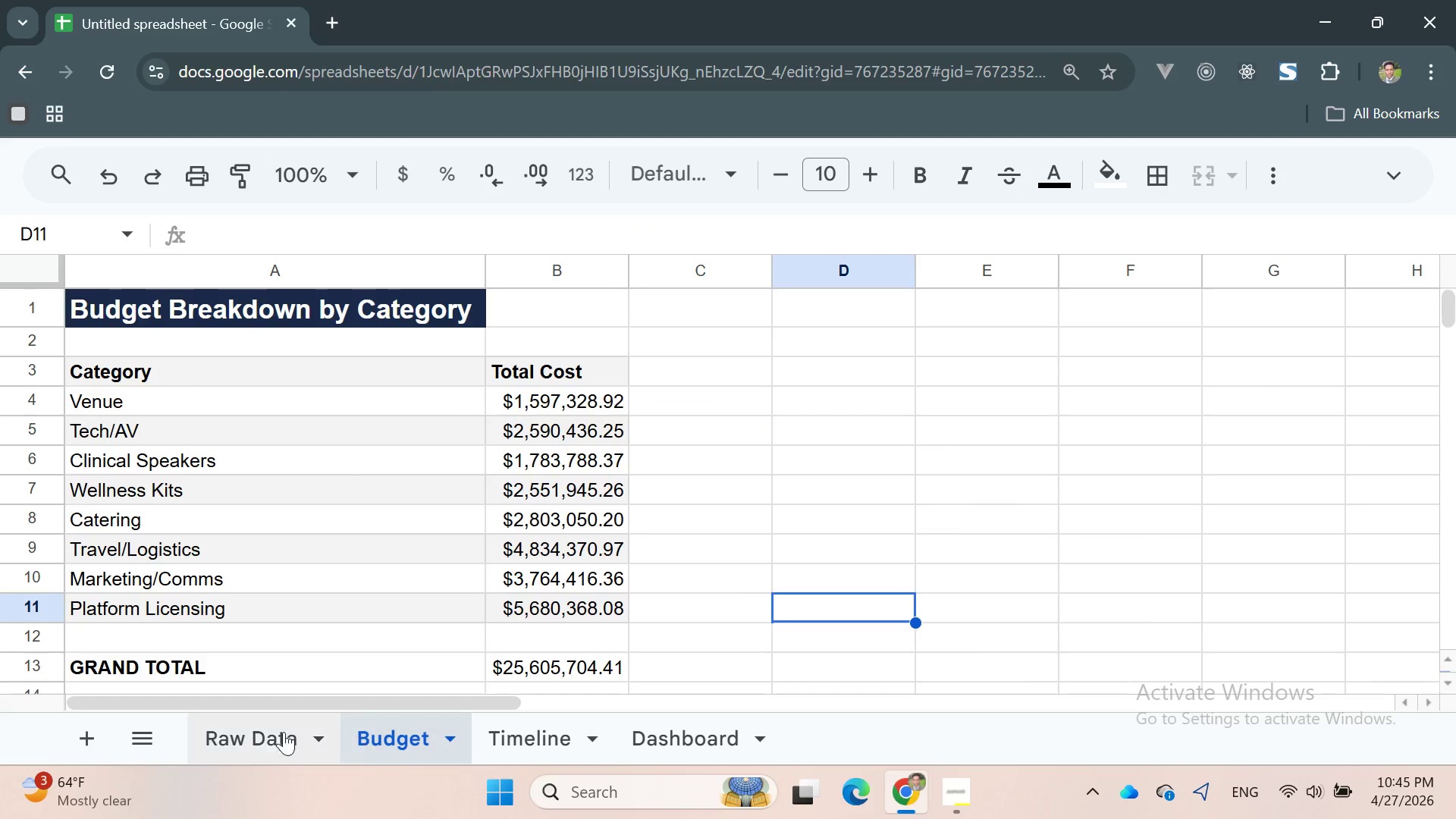 
left_click([264, 732])
 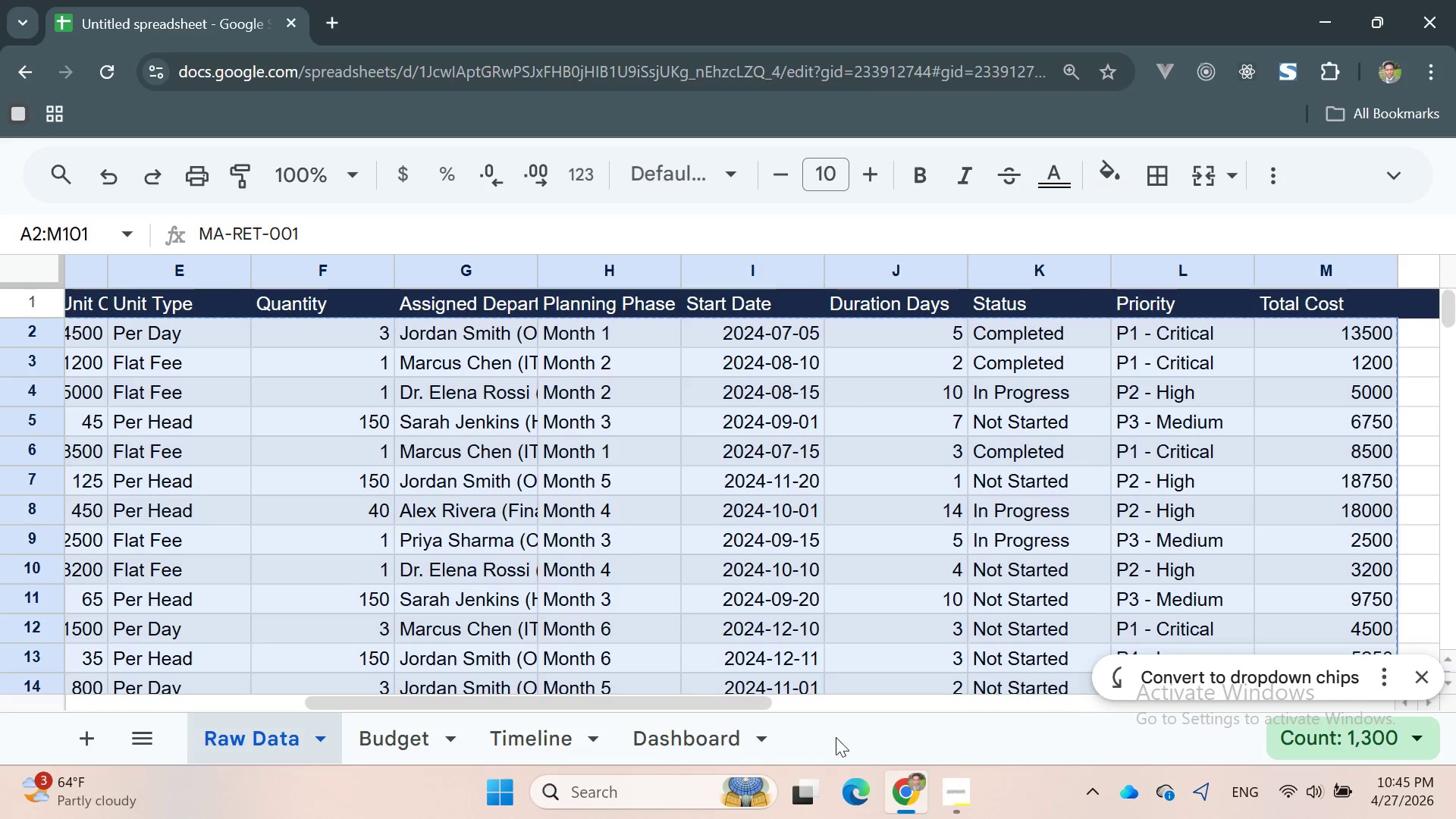 
left_click([420, 738])
 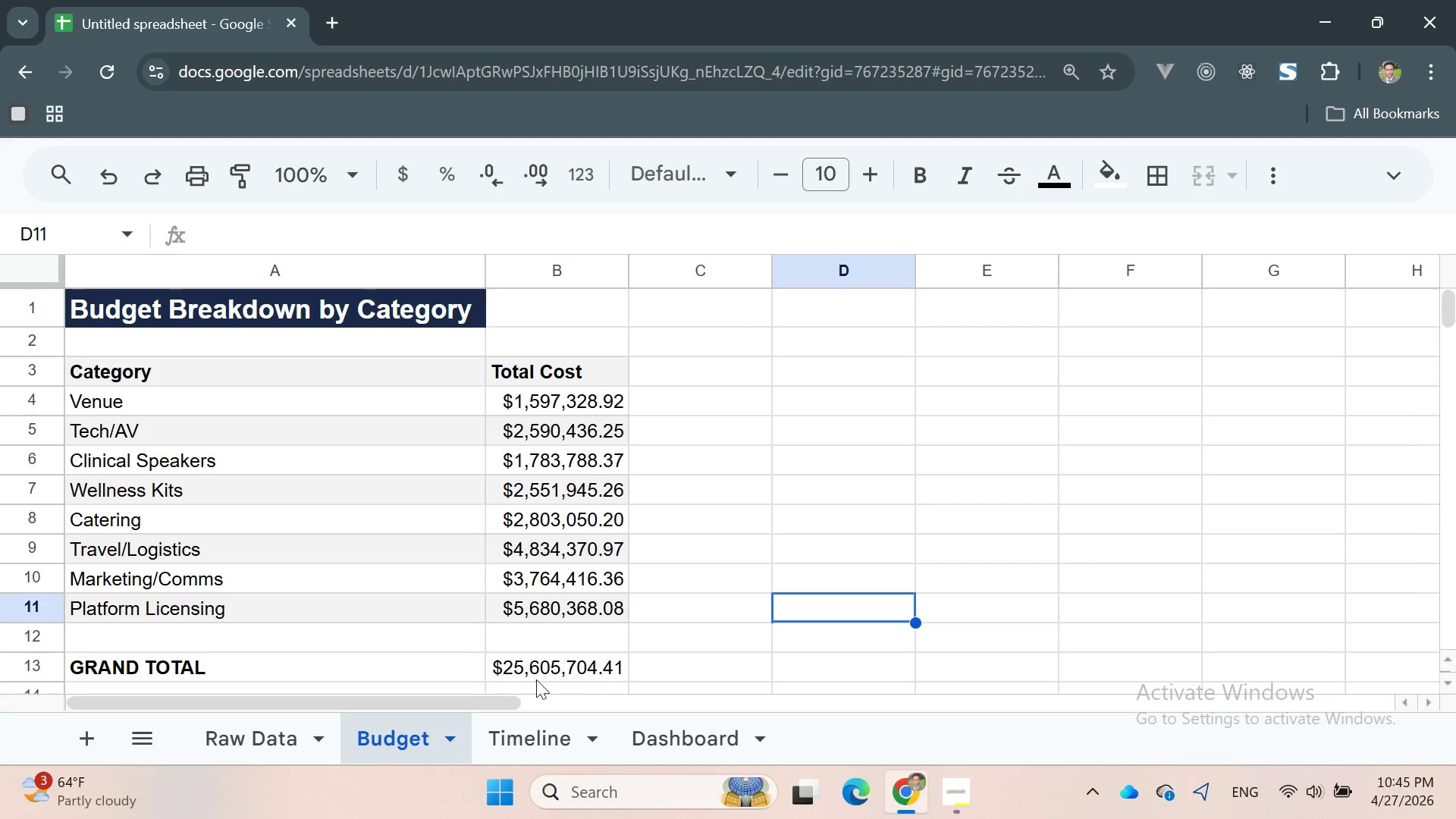 
left_click([513, 723])
 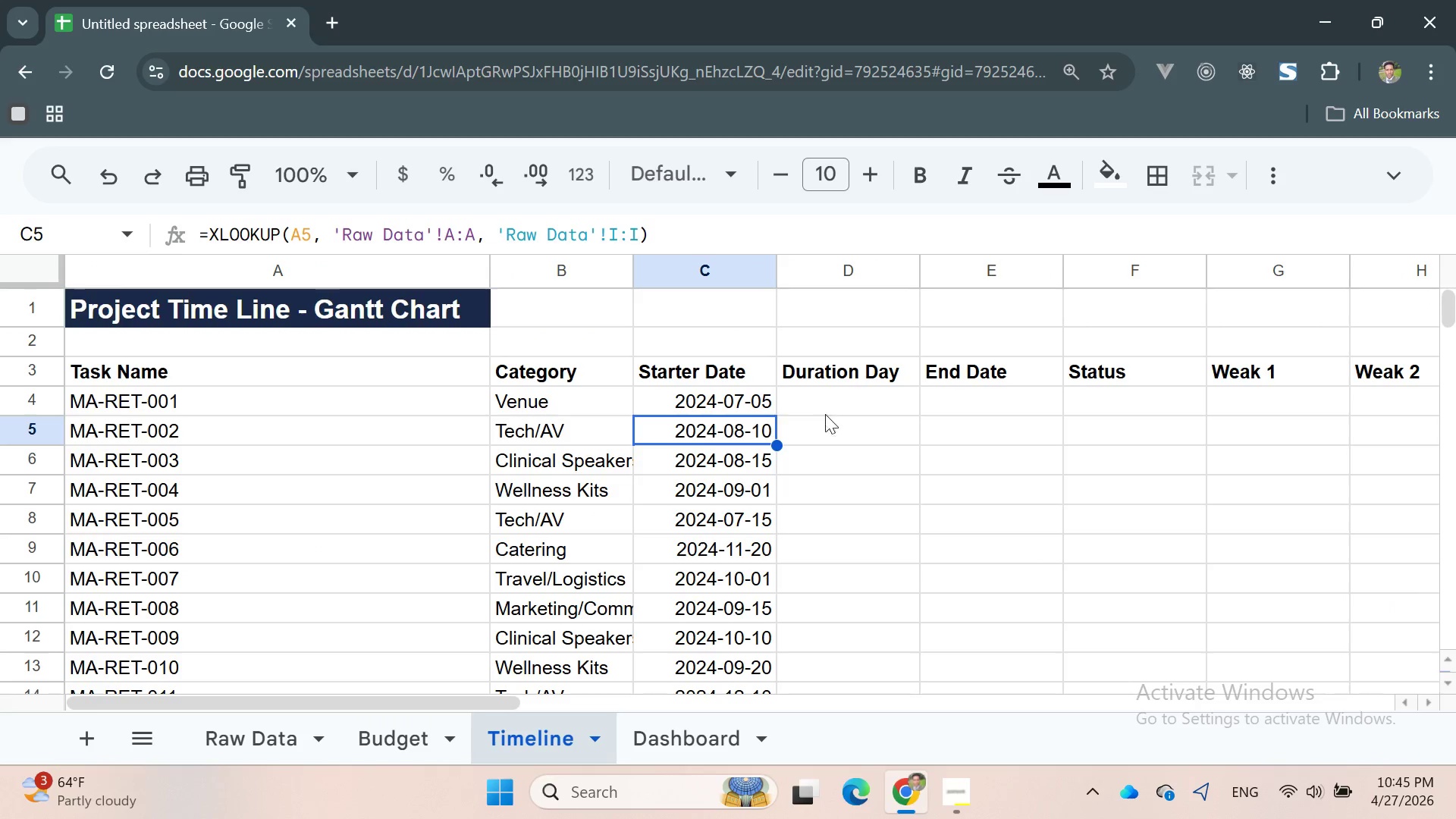 
double_click([825, 408])
 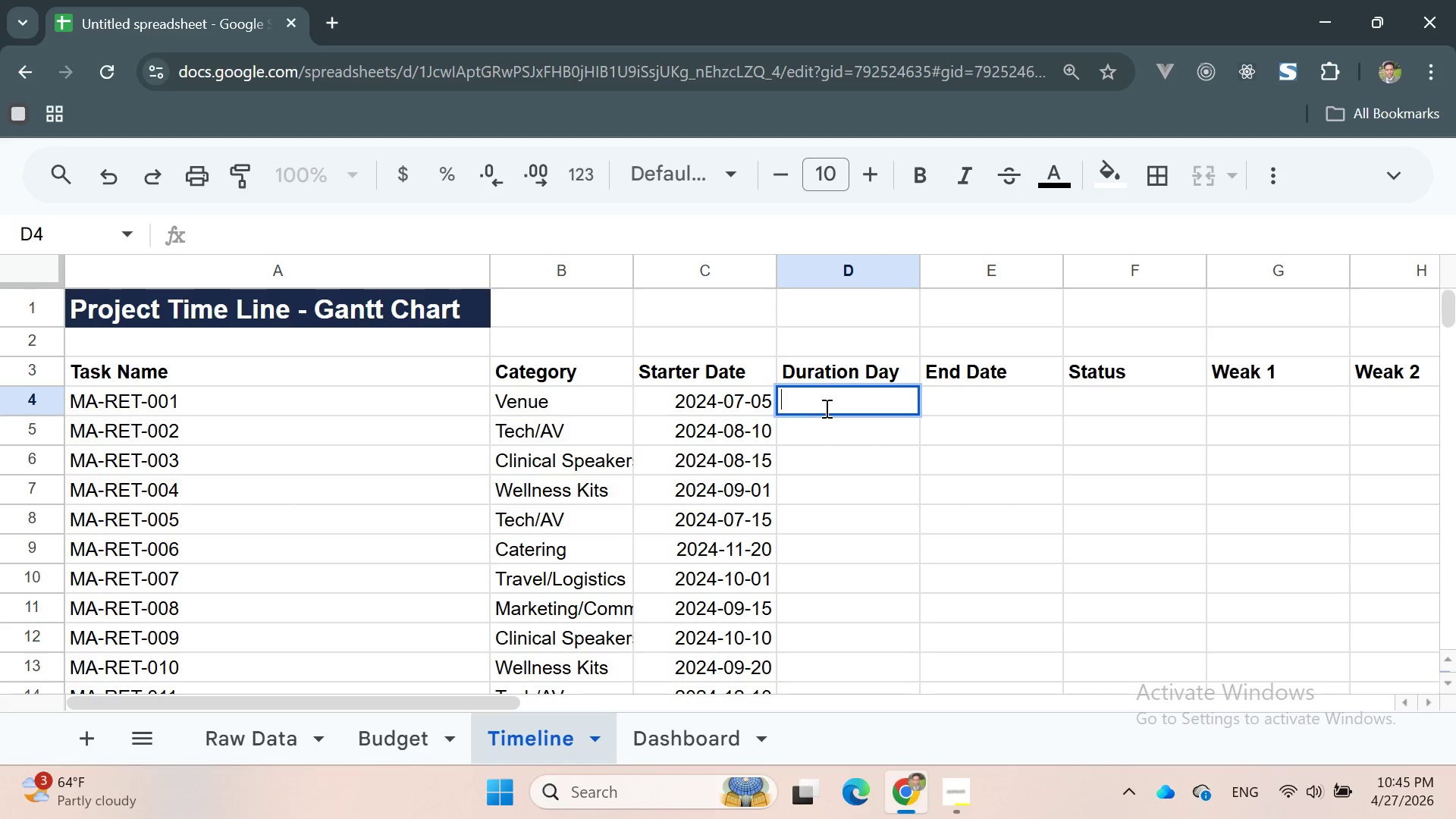 
wait(14.61)
 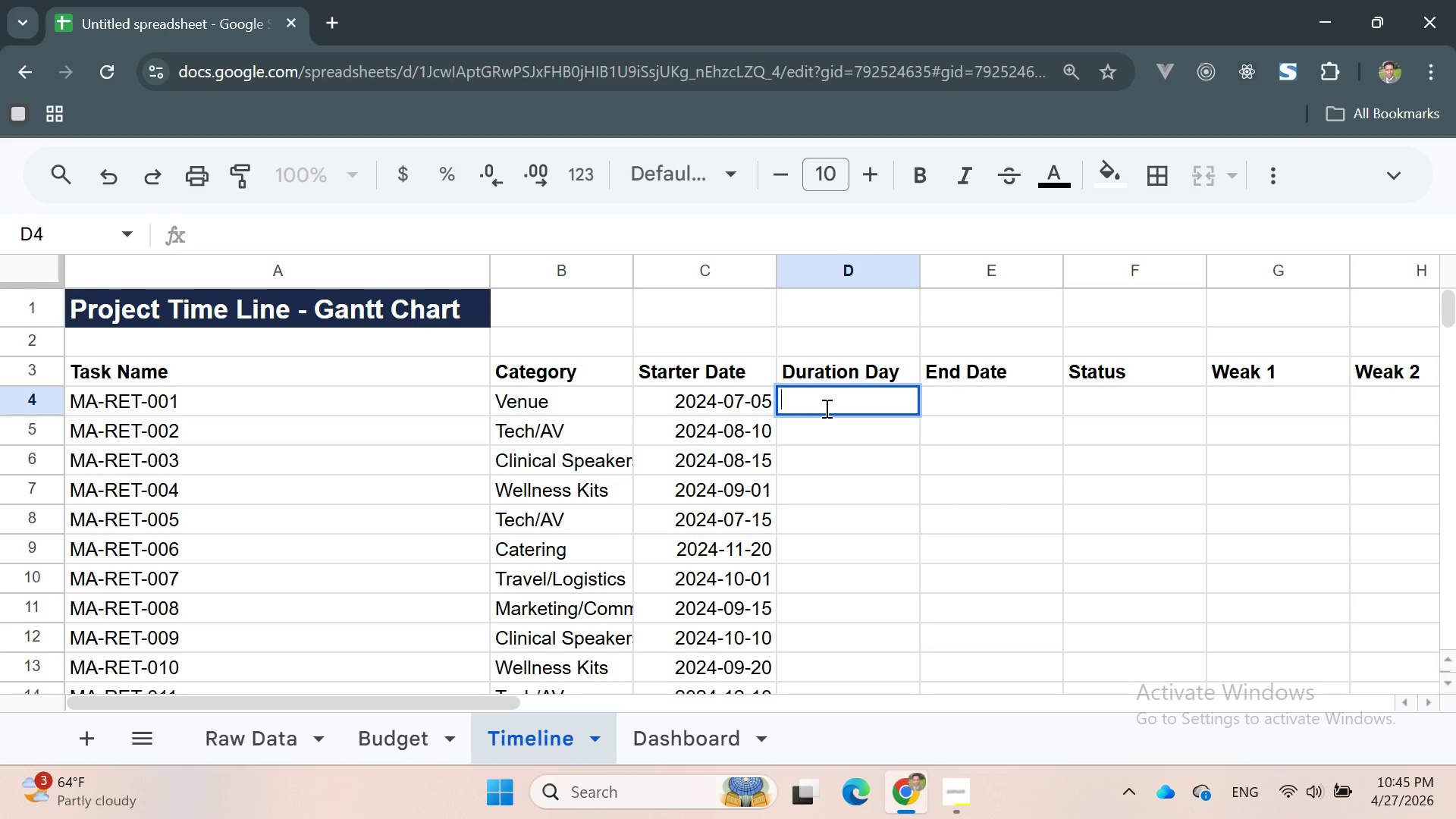 
type(XLOO)
key(Backspace)
key(Backspace)
key(Backspace)
key(Backspace)
type(=XLO)
 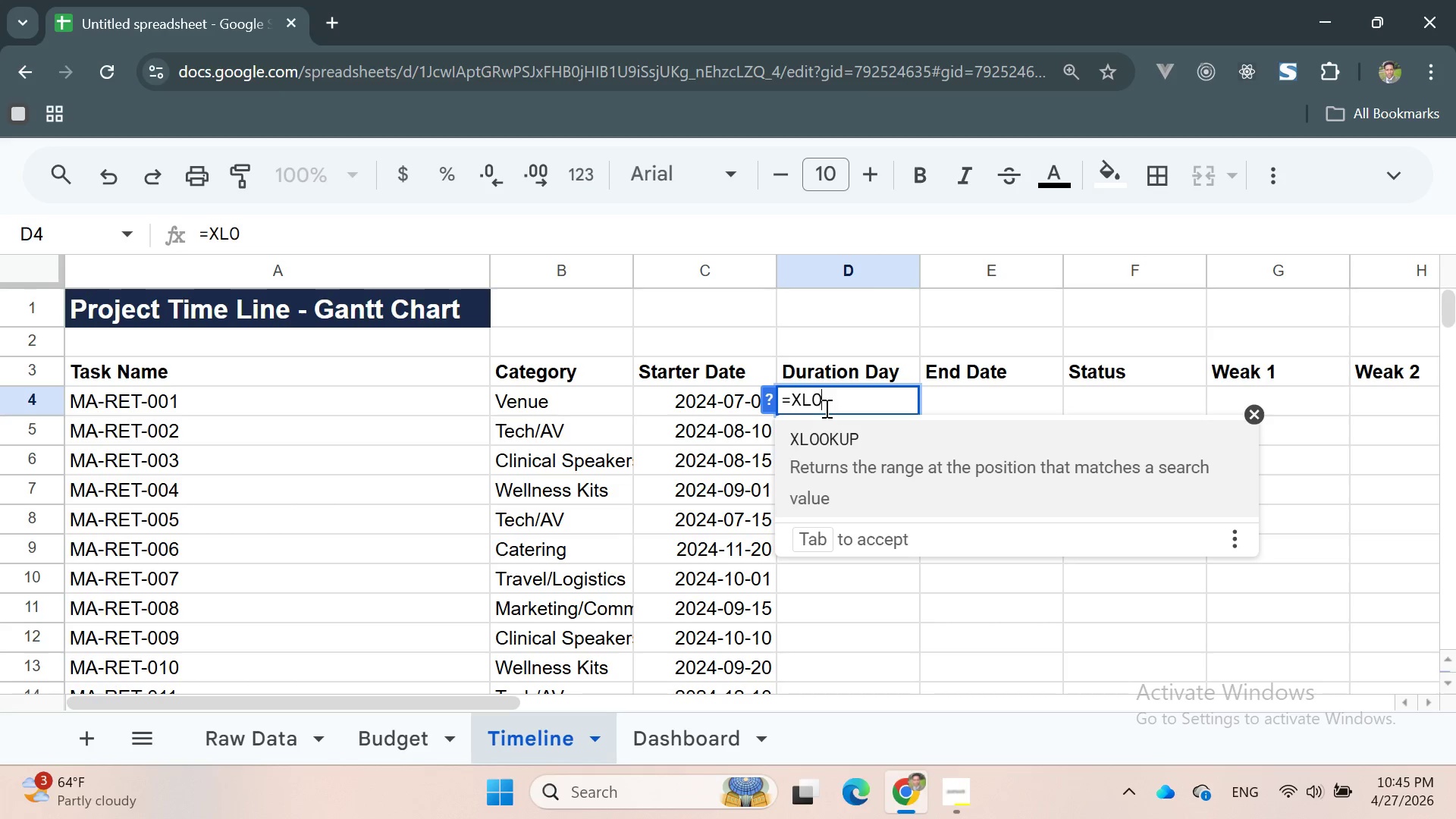 
key(Enter)
 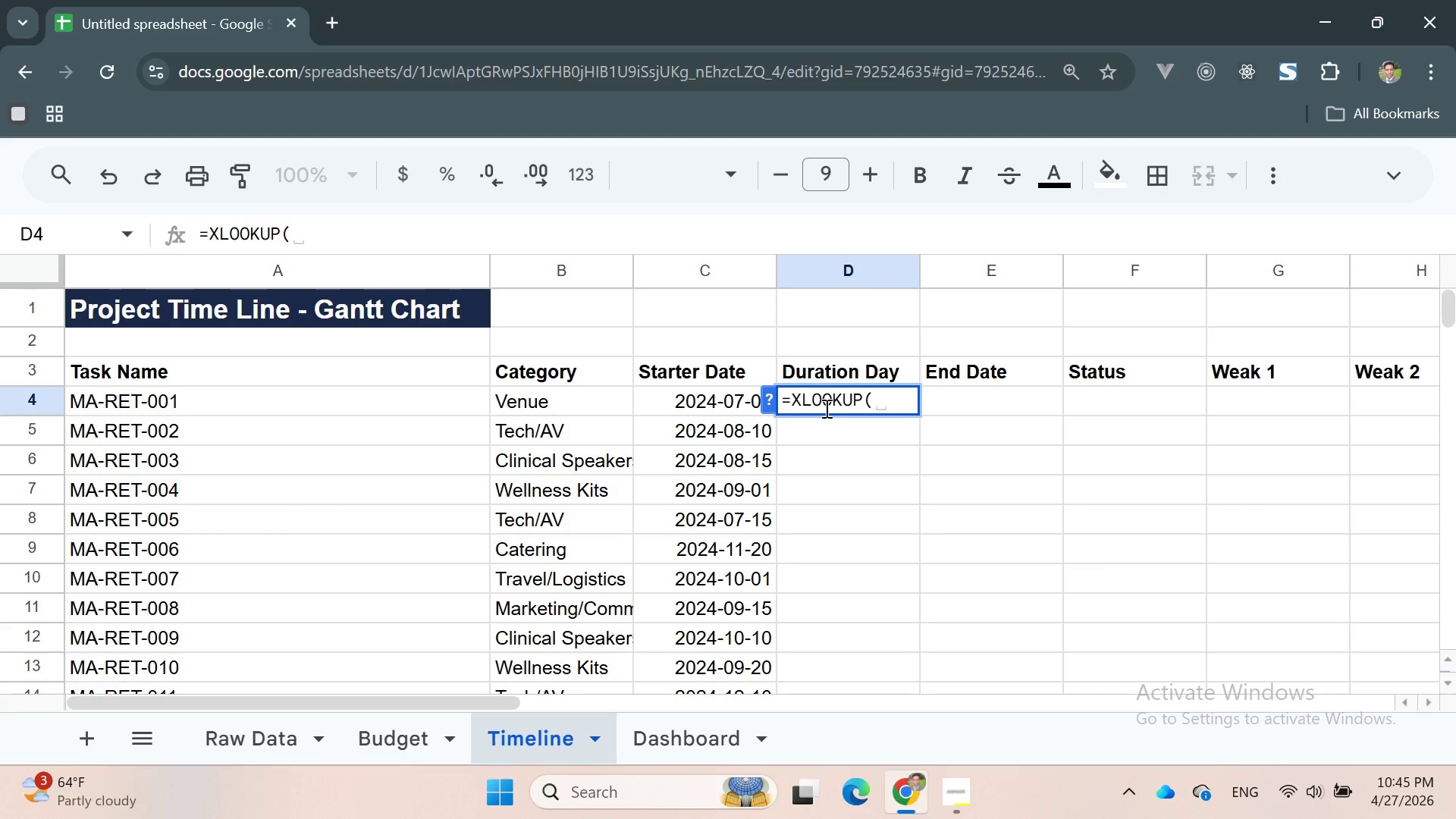 
type(')
key(Backspace)
type(A4, )
 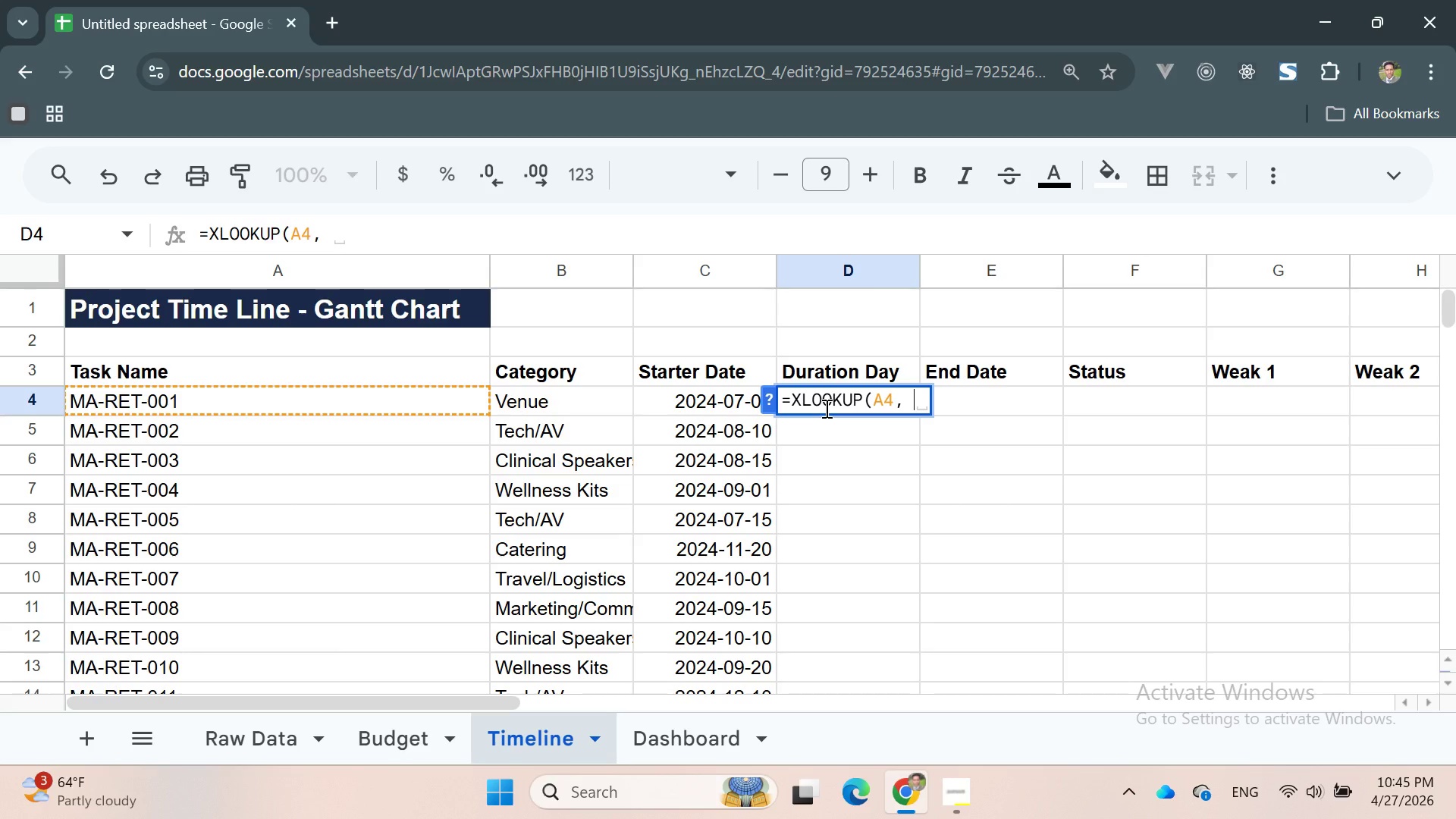 
key(Quote)
 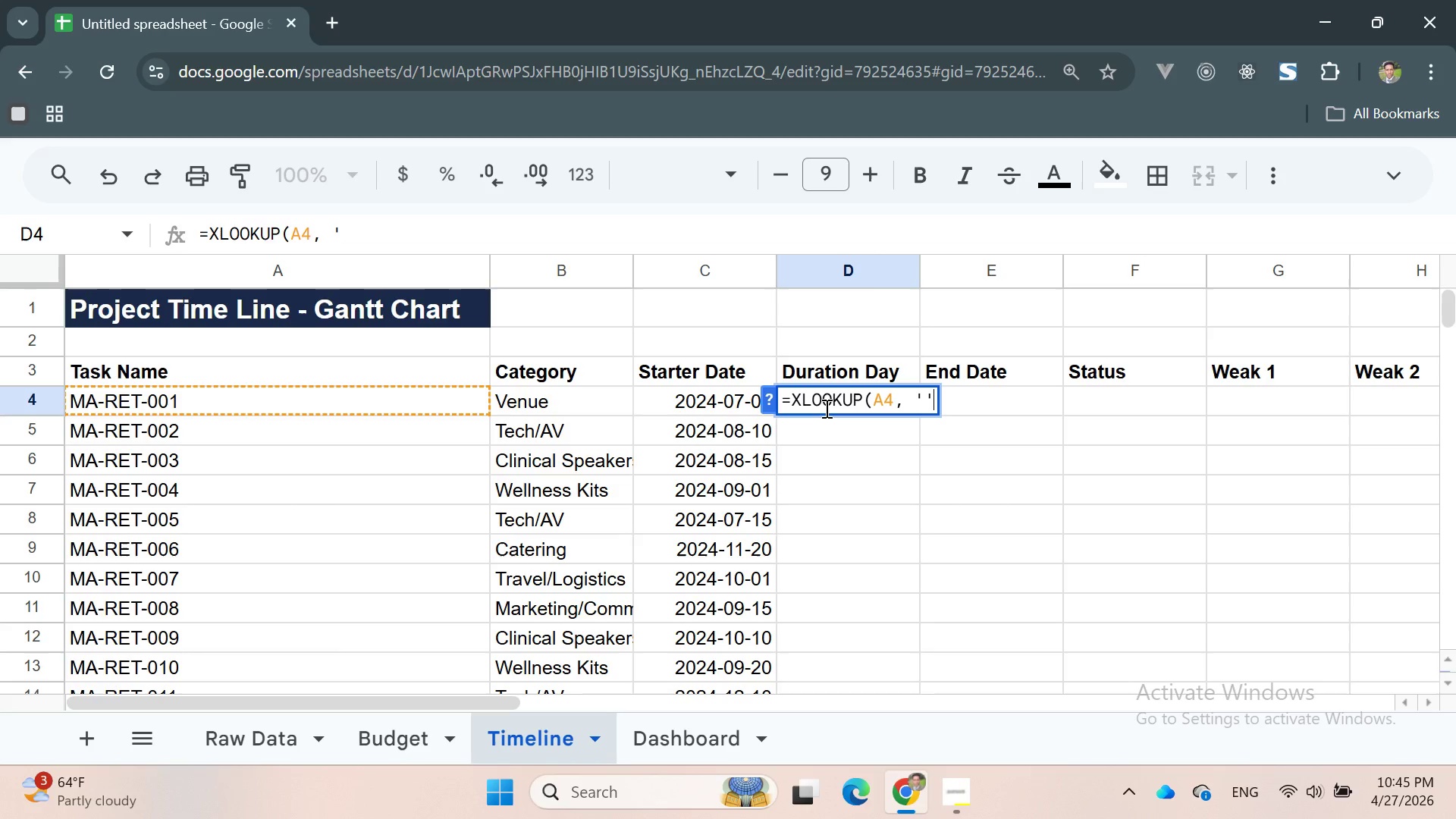 
key(Quote)
 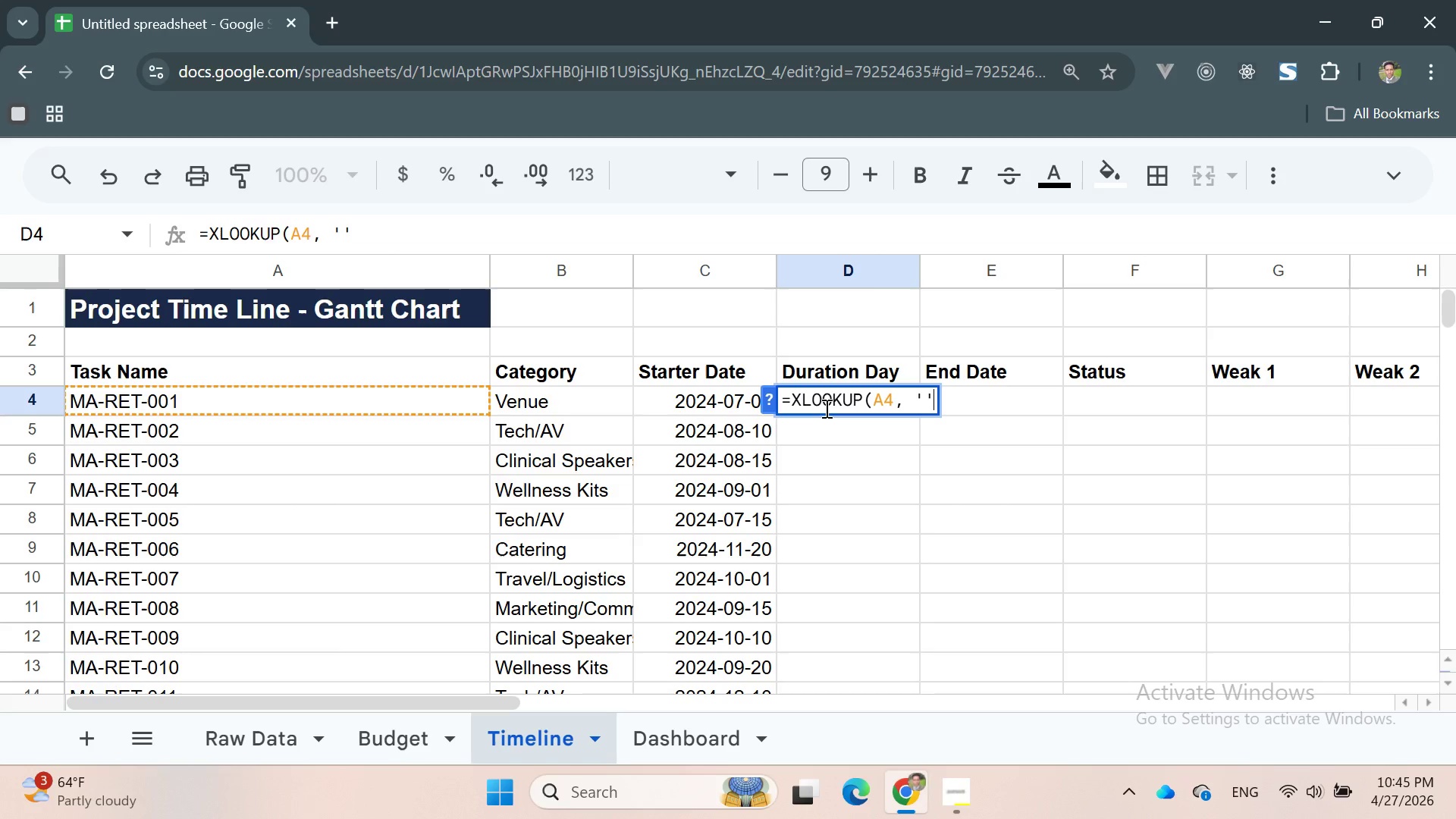 
key(ArrowLeft)
 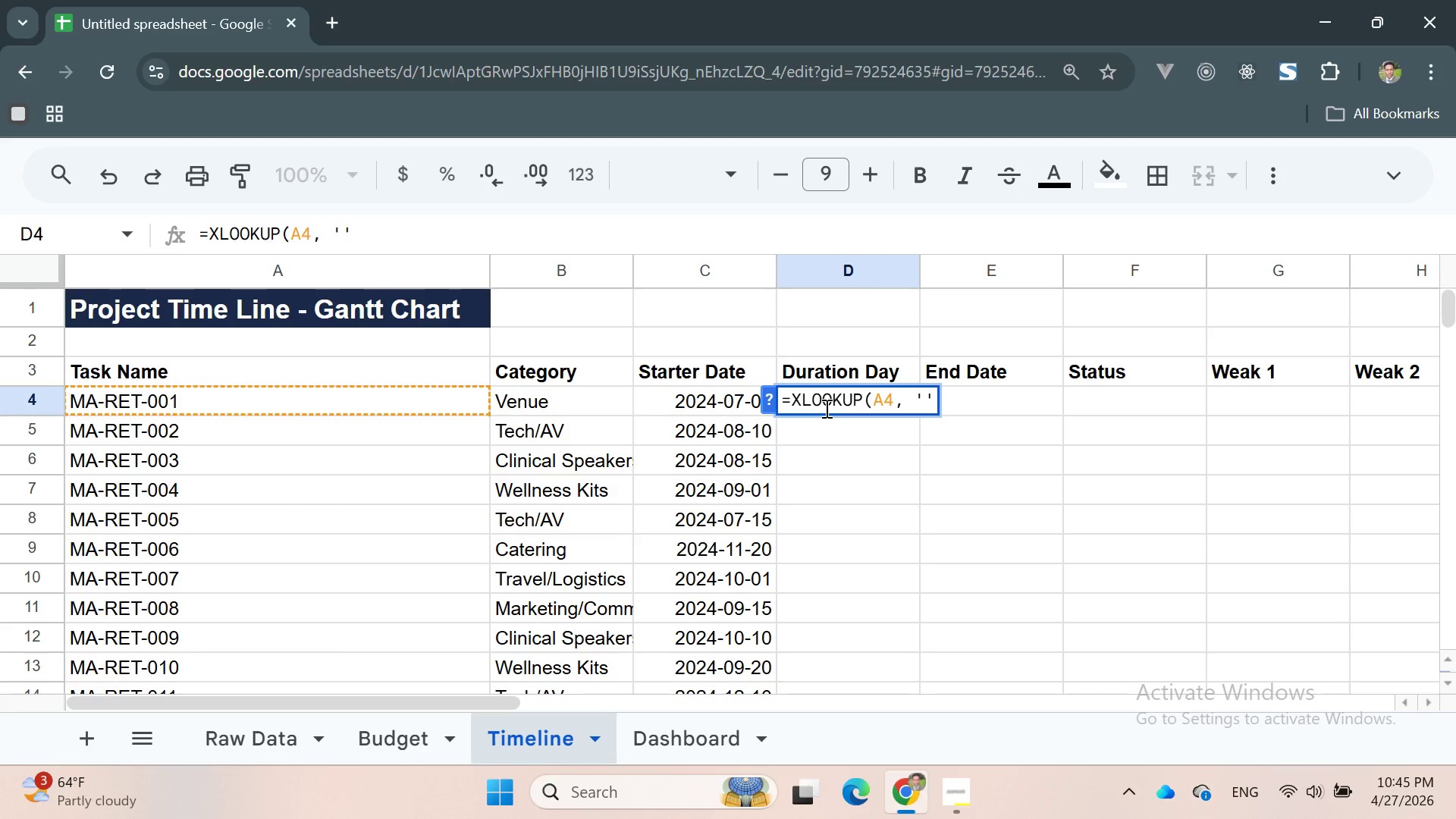 
type(Raw Data)
 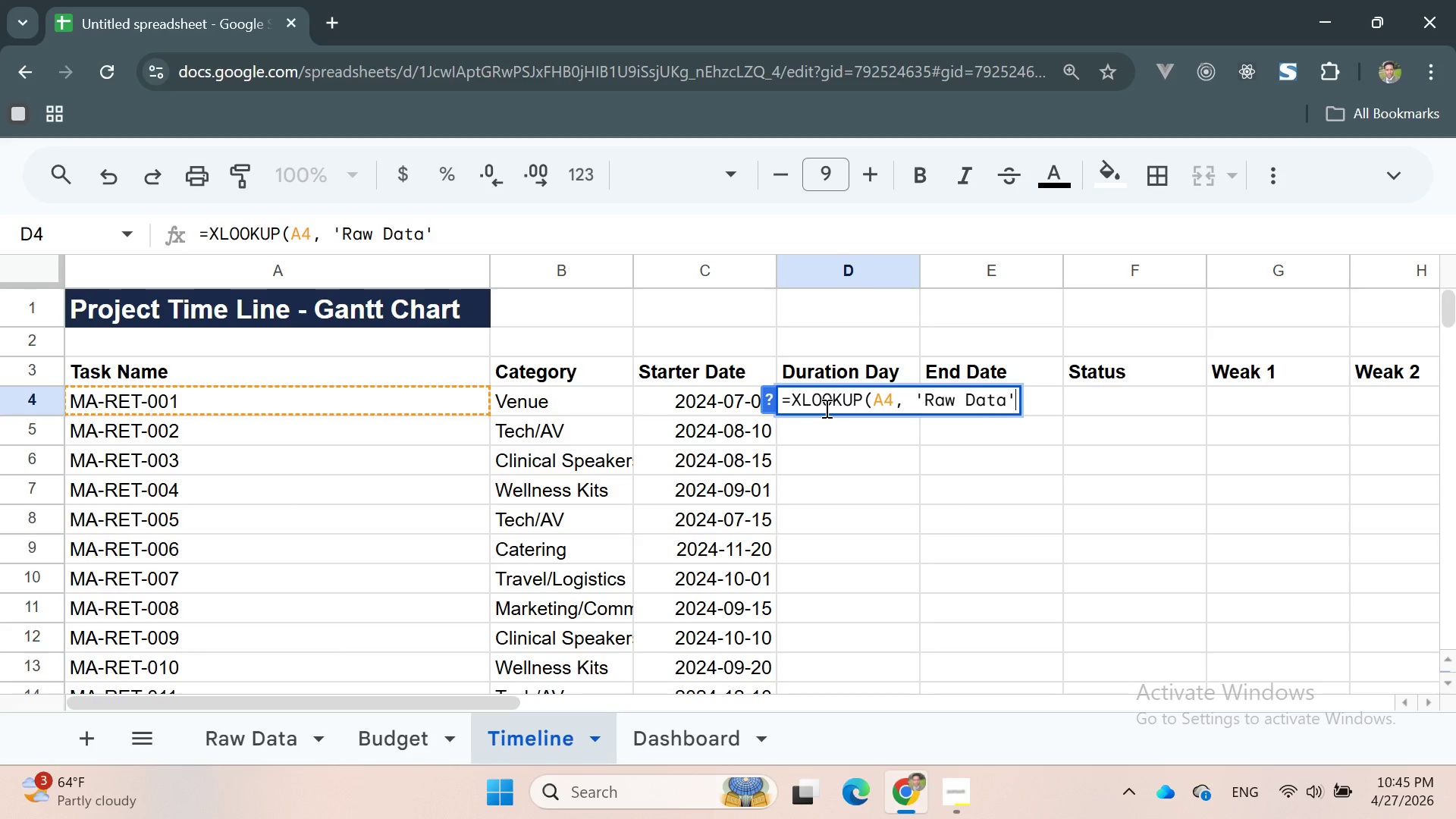 
key(ArrowRight)
 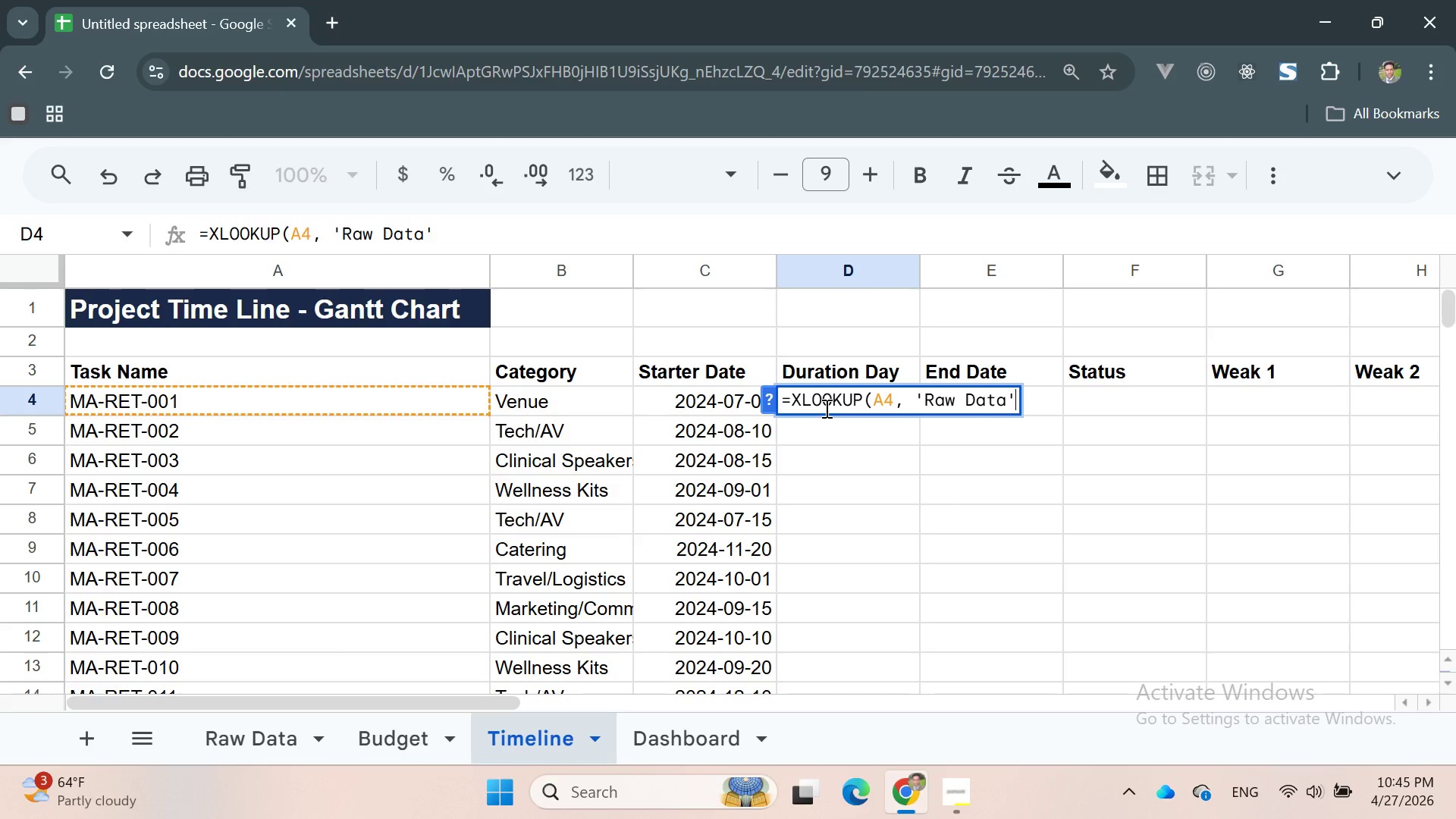 
key(Shift+1)
 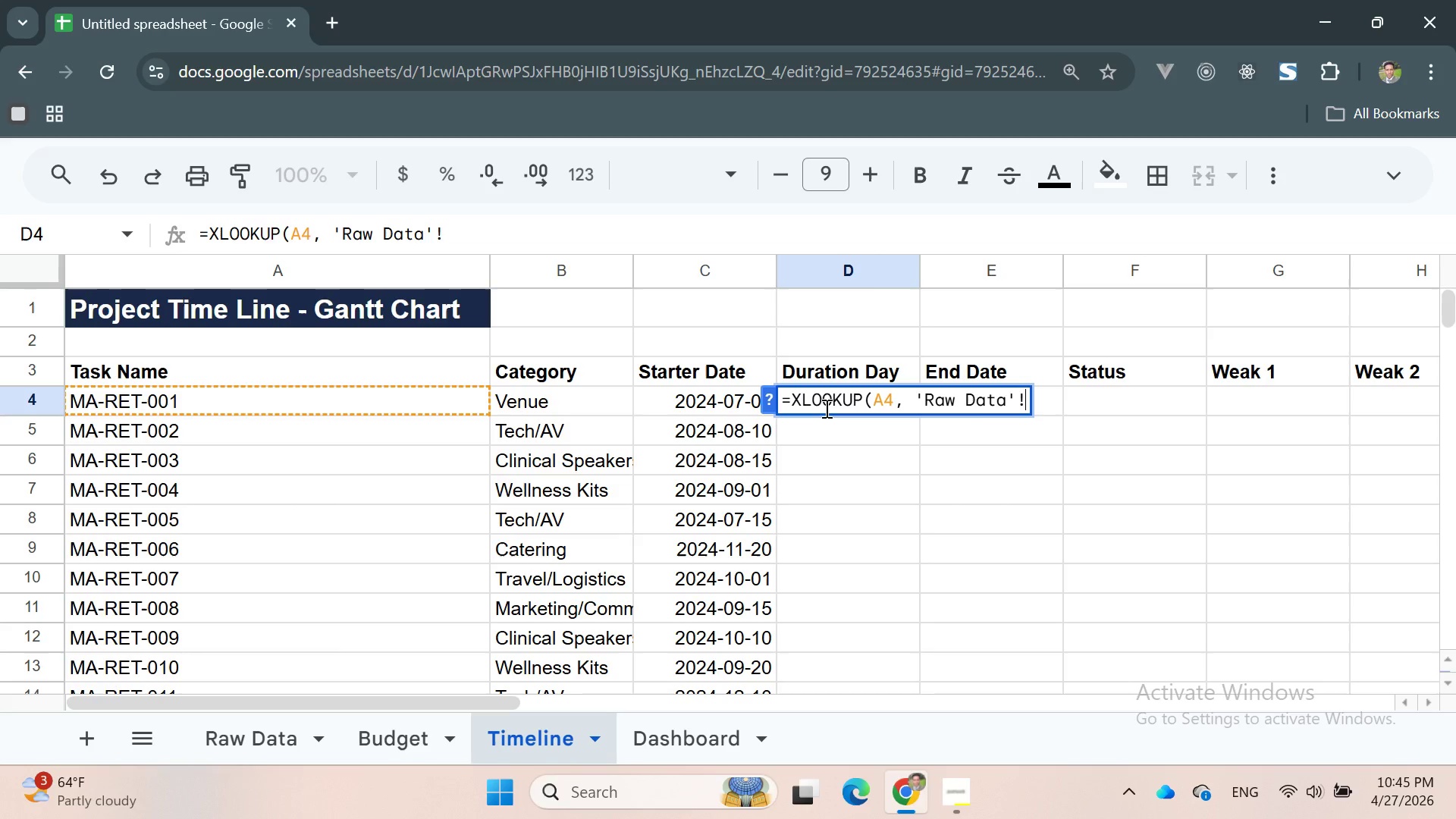 
key(CapsLock)
 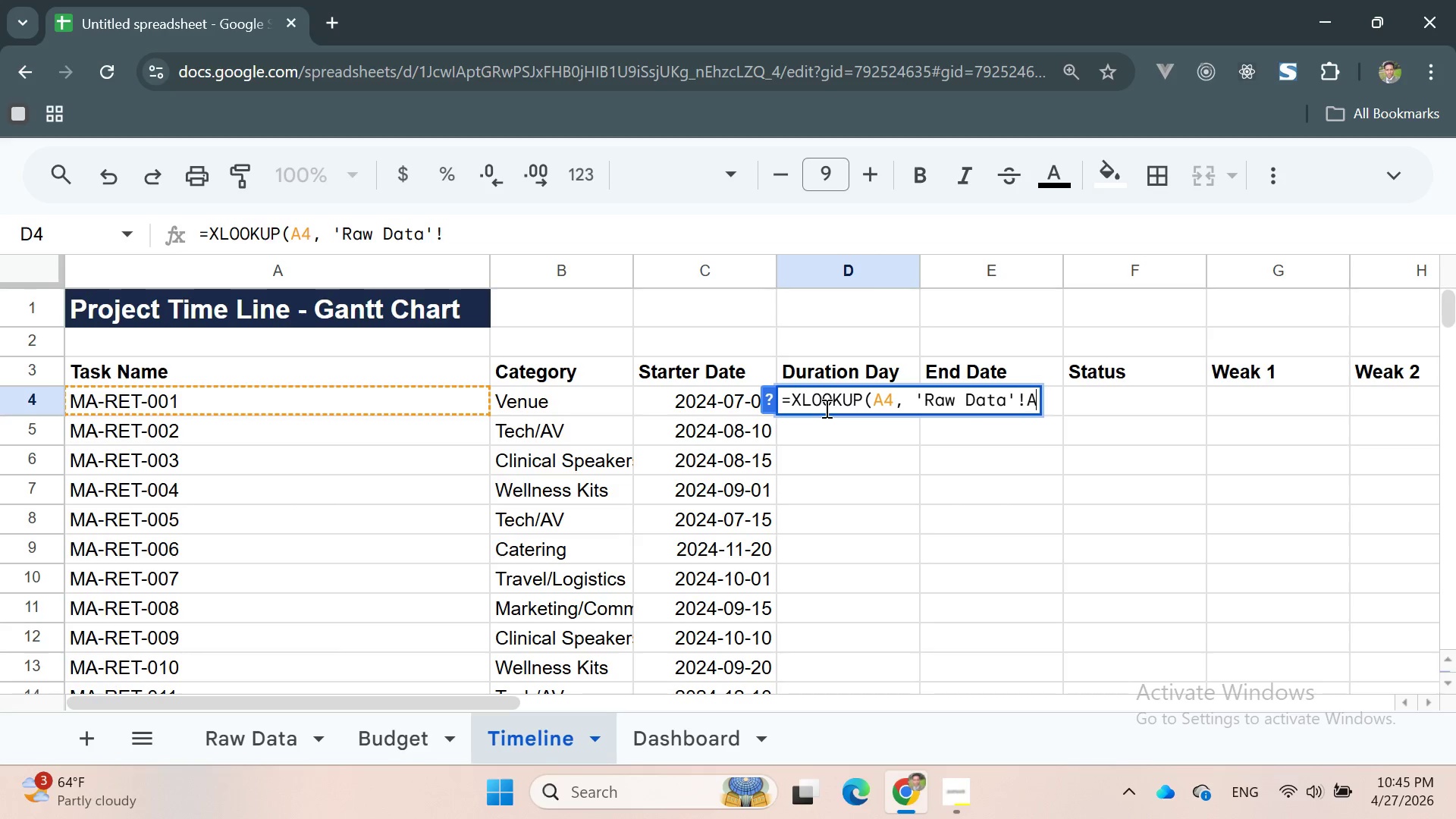 
key(A)
 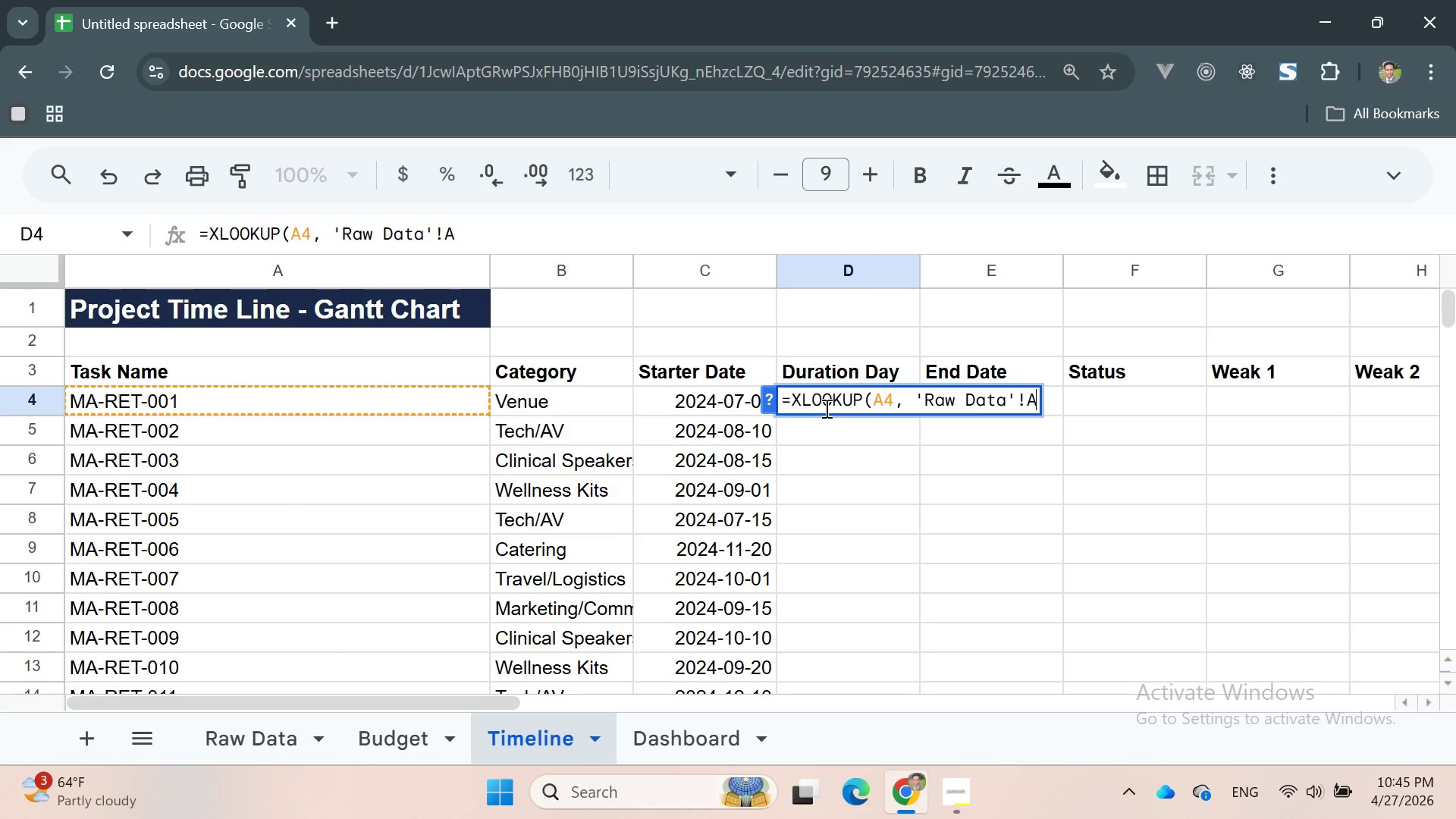 
key(Shift+ShiftRight)
 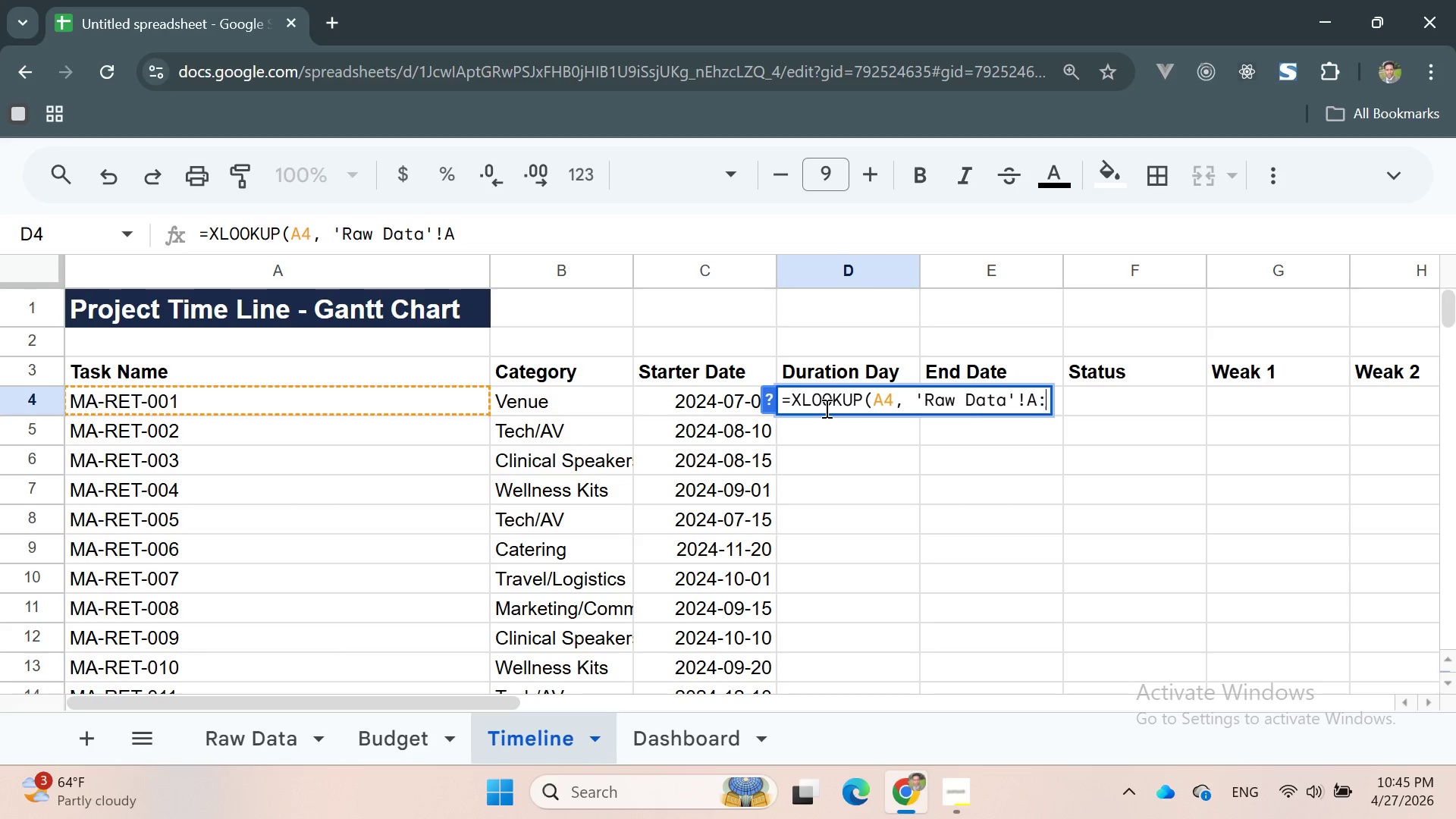 
key(Shift+Semicolon)
 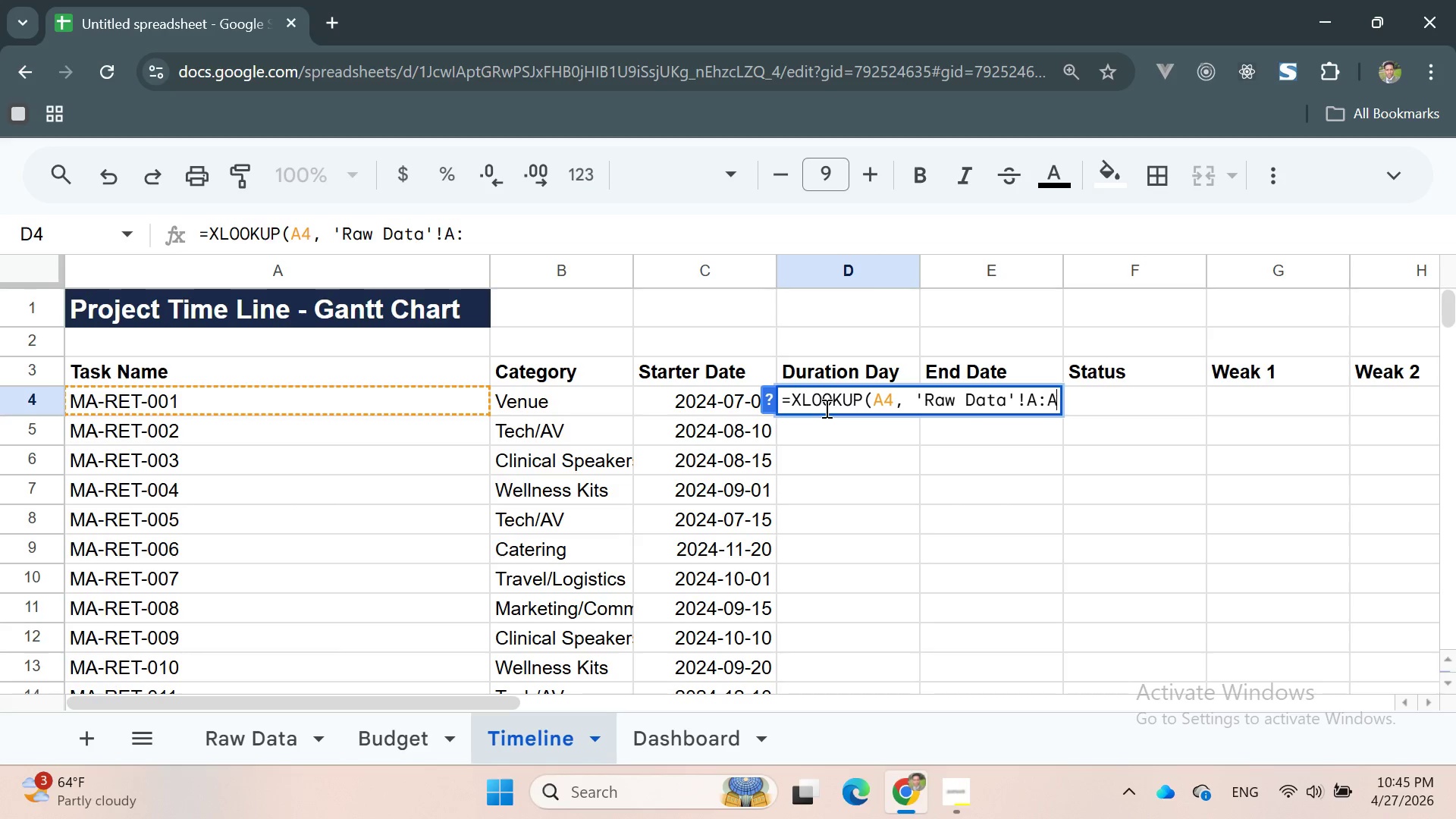 
key(A)
 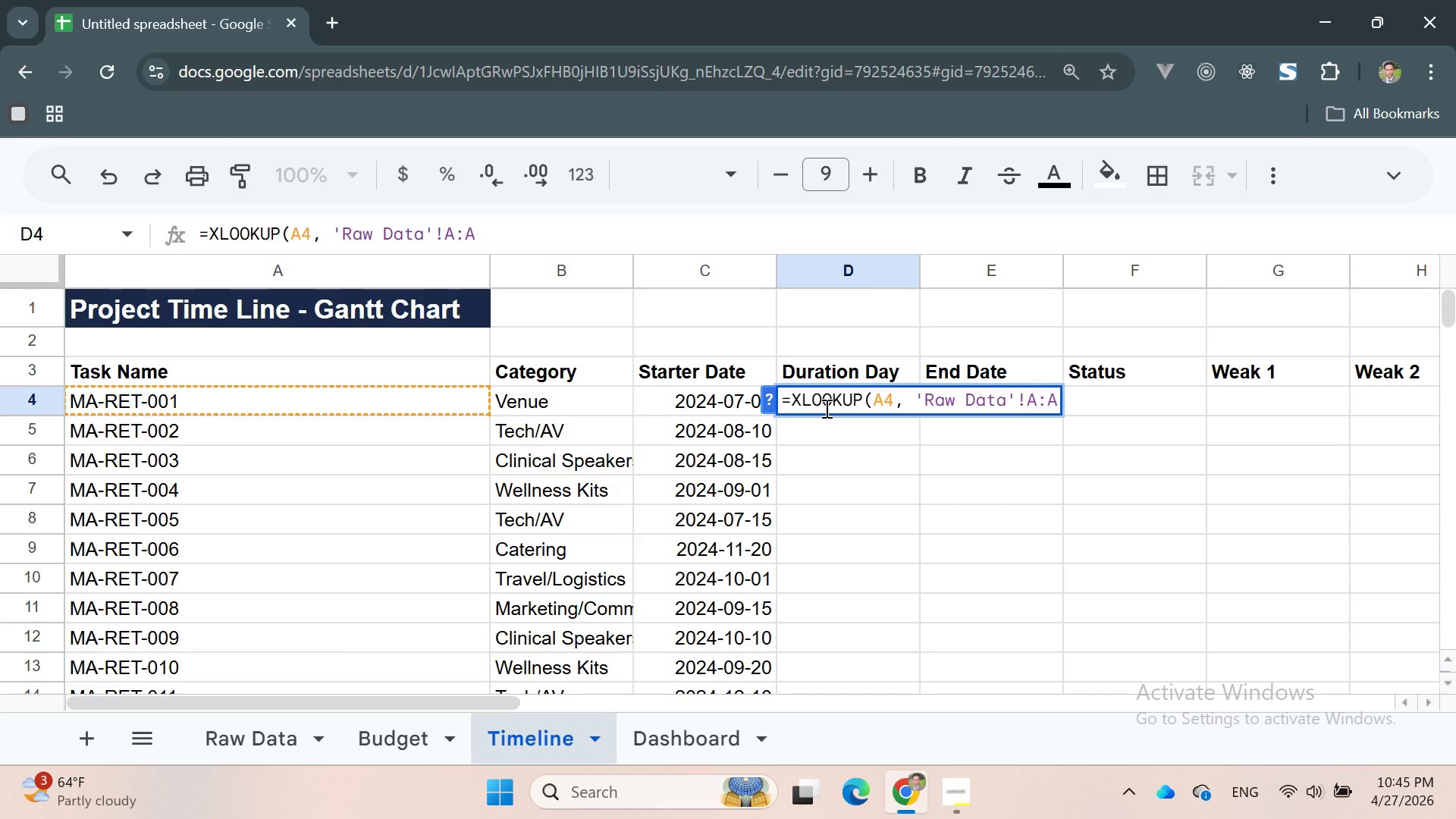 
key(Comma)
 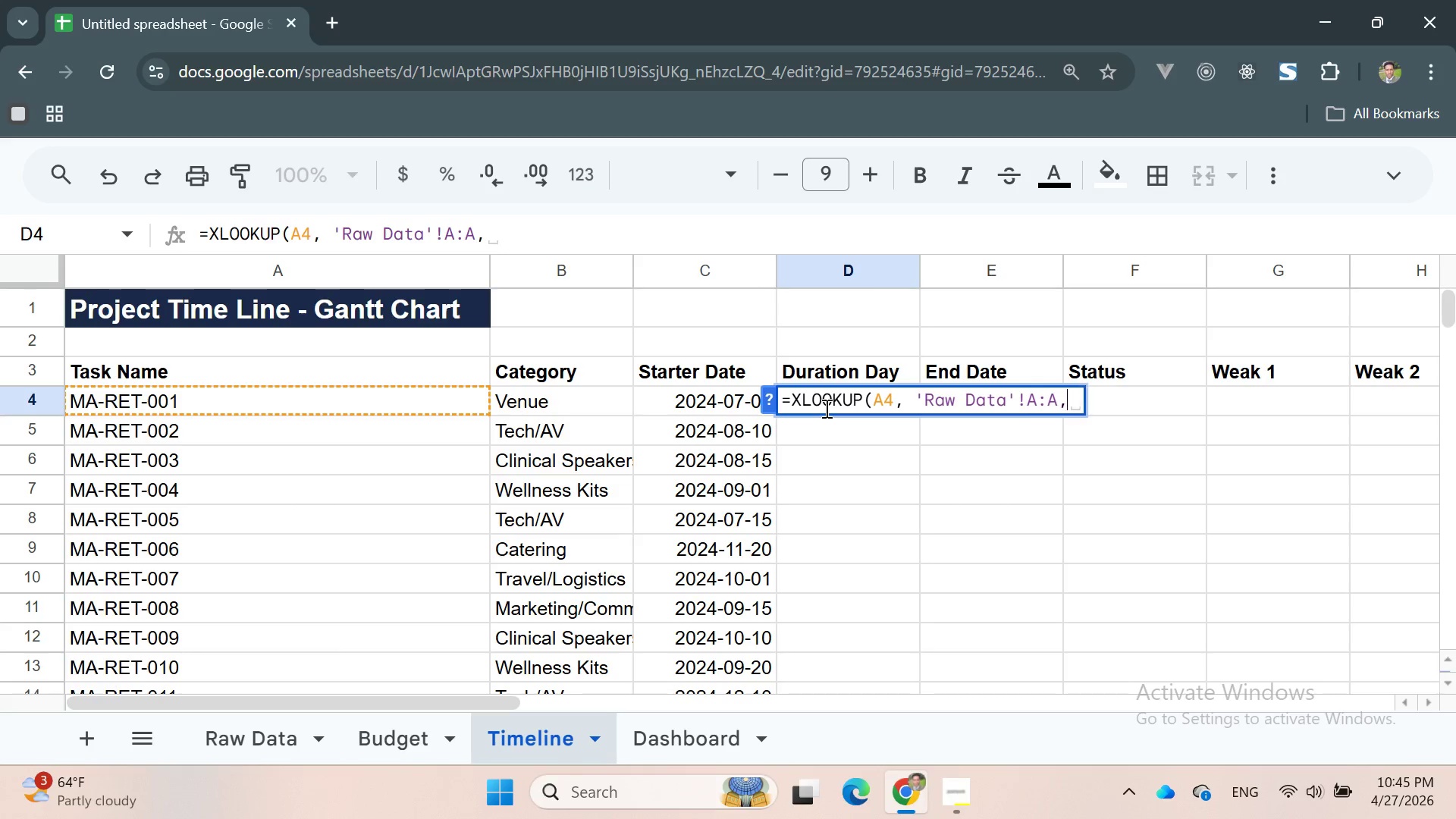 
key(Space)
 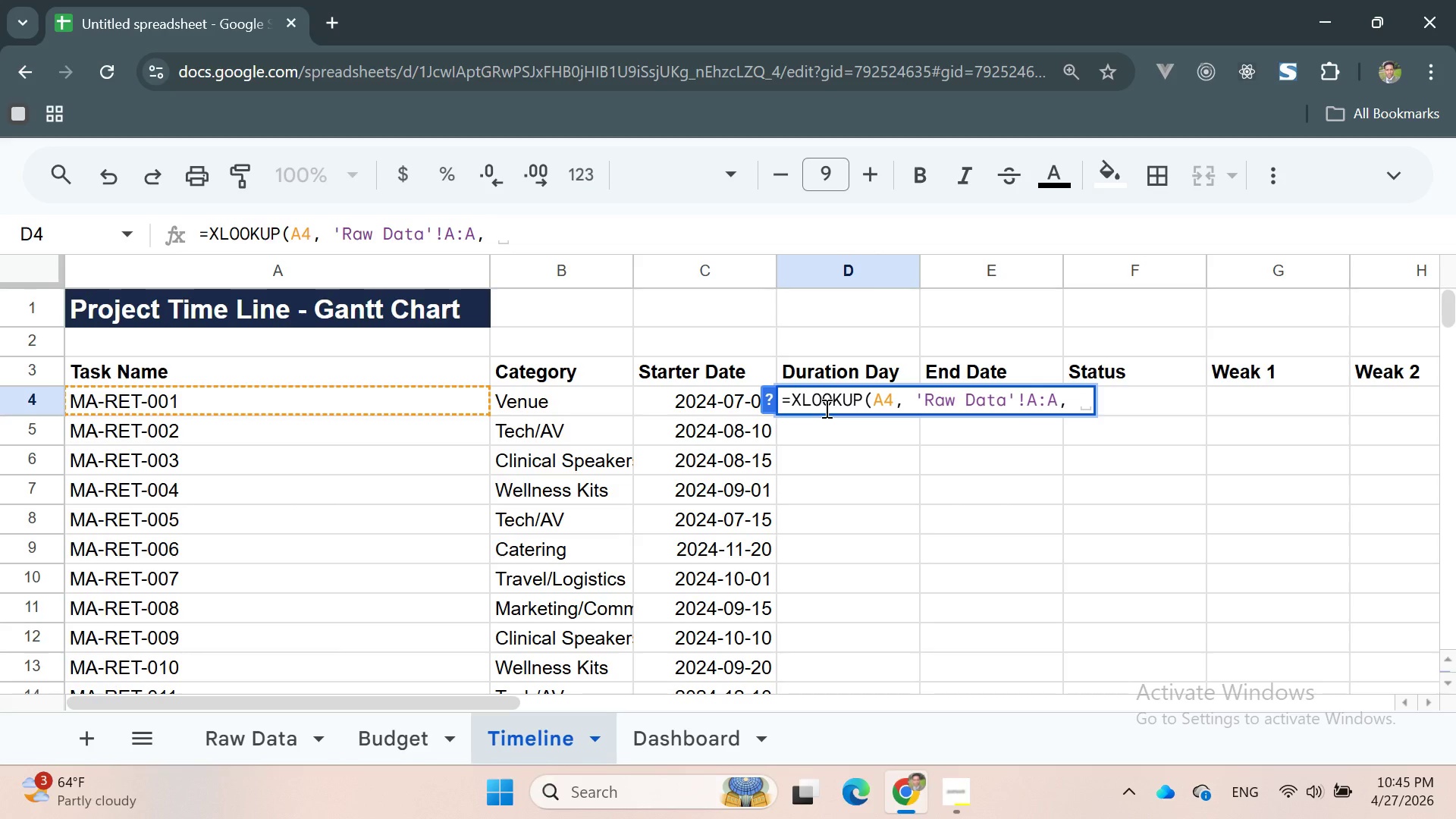 
key(Quote)
 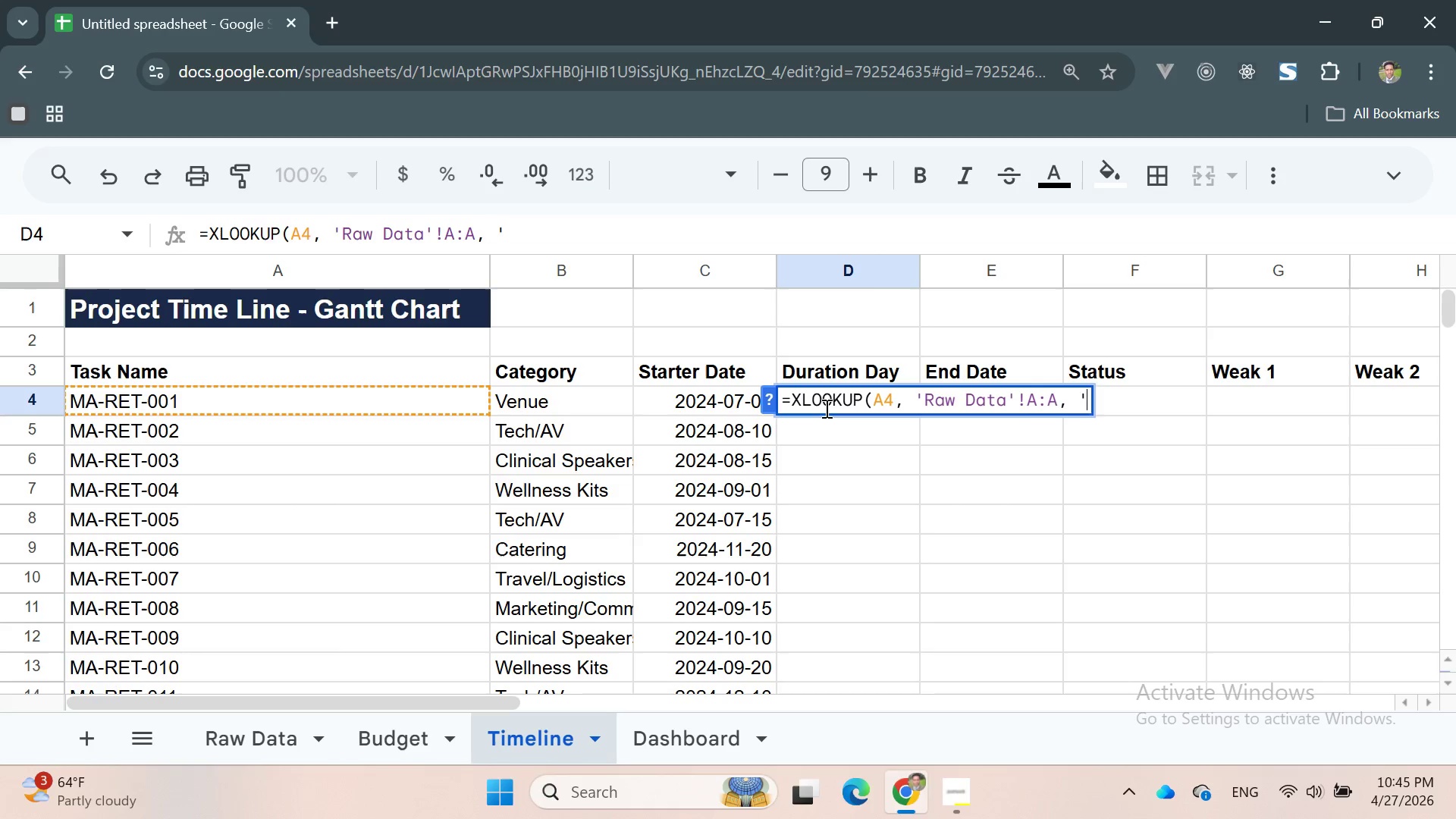 
key(Quote)
 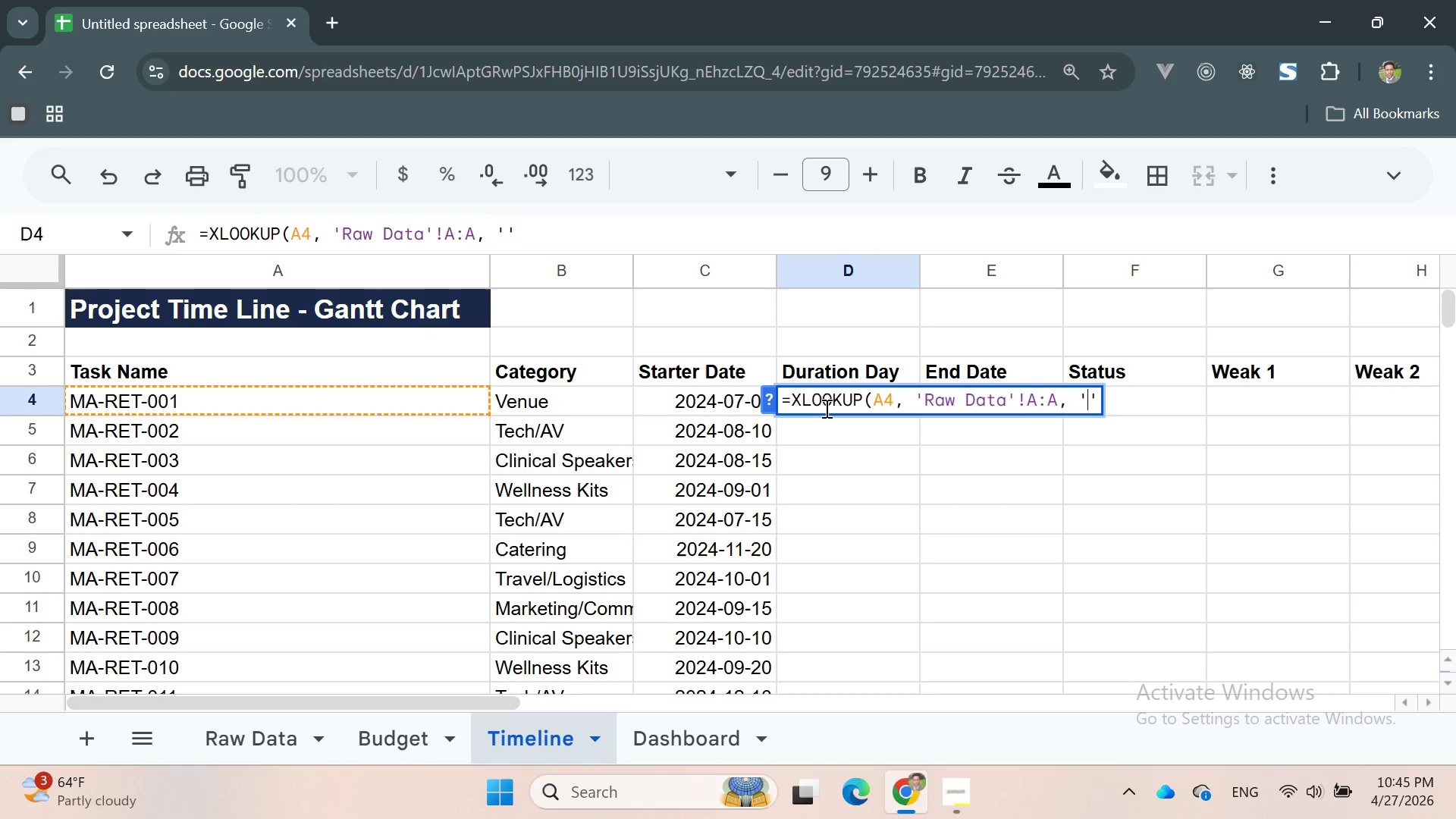 
key(ArrowLeft)
 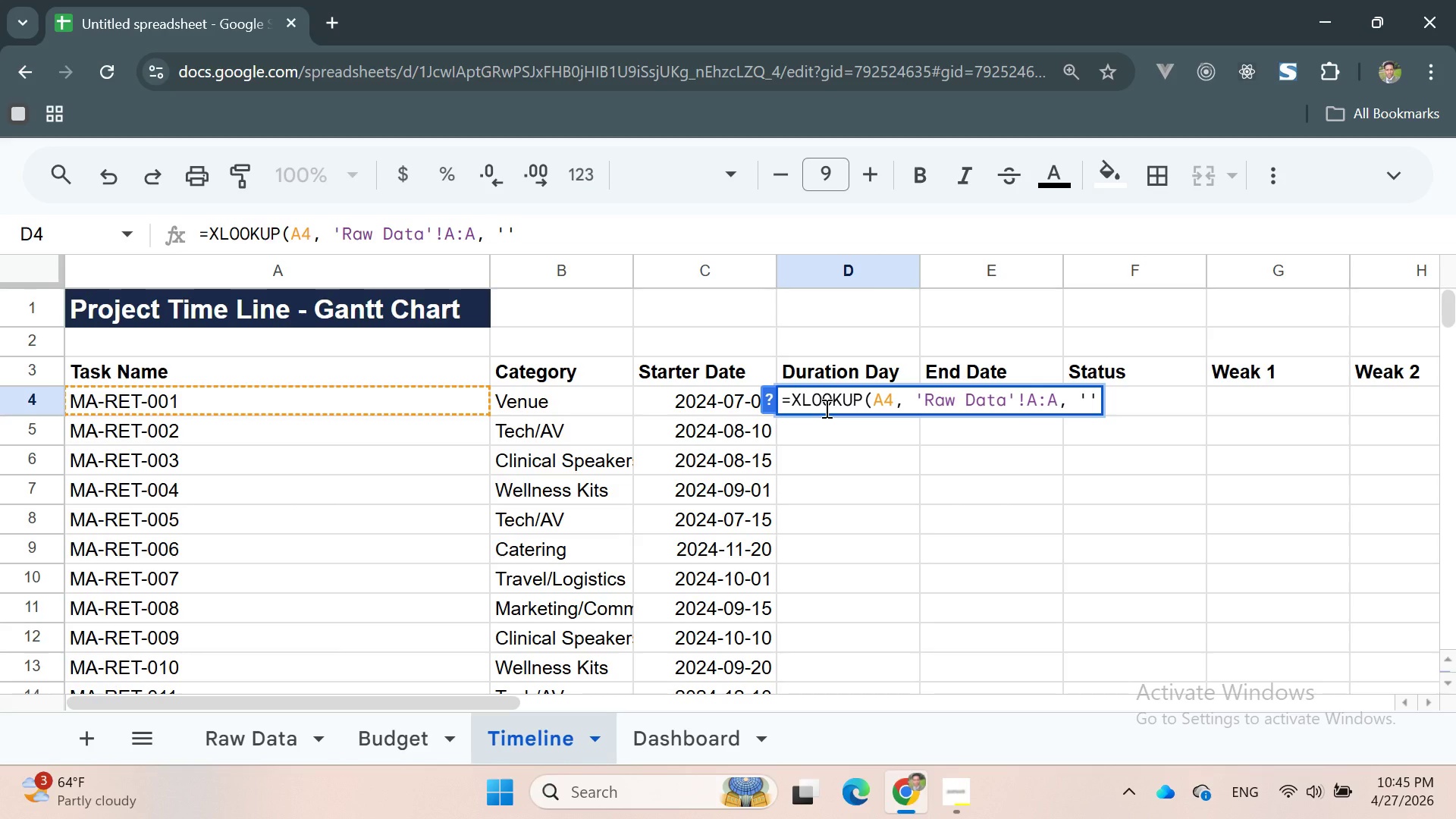 
type(RA)
key(Backspace)
type(aw Data)
 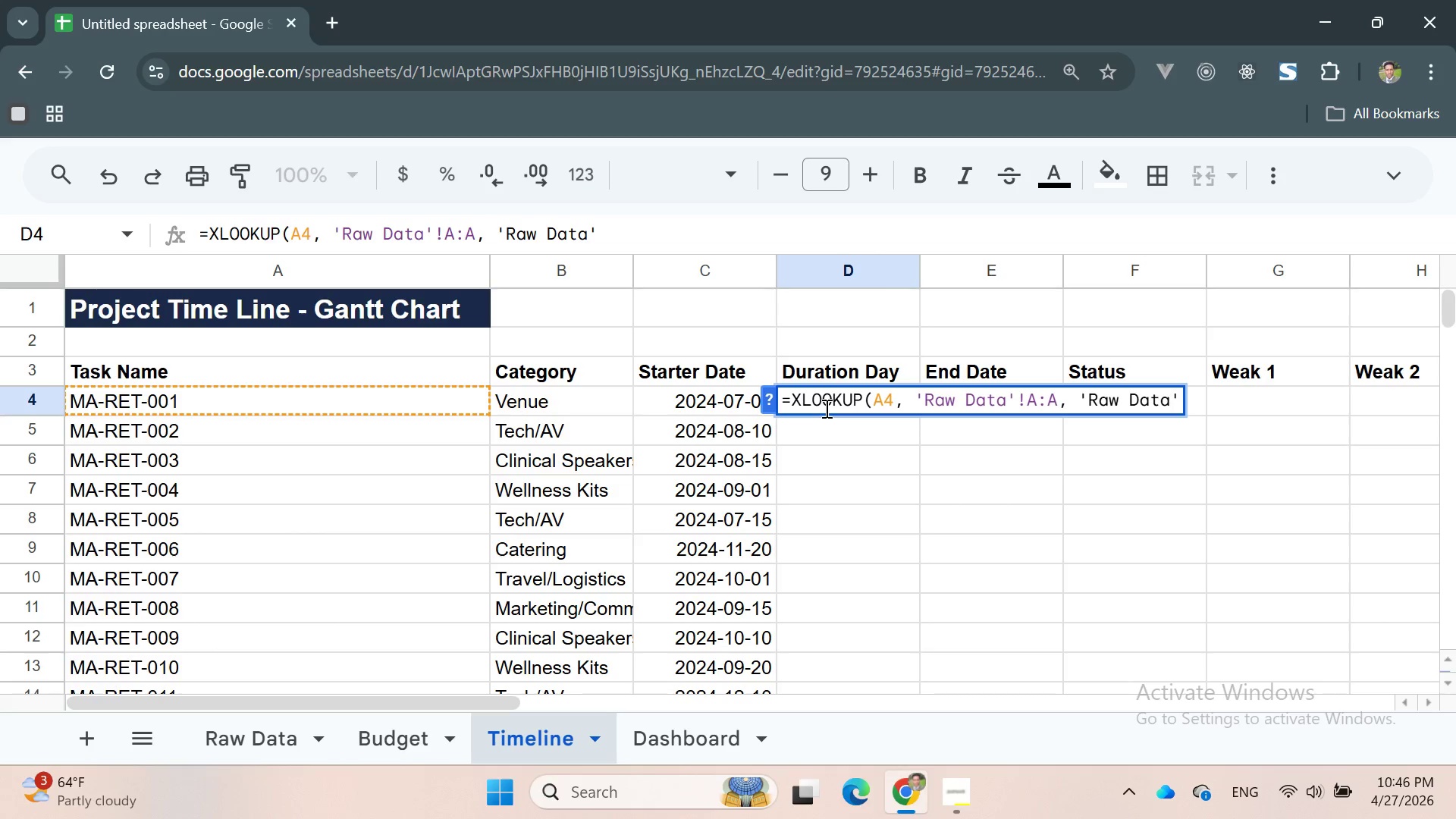 
key(ArrowRight)
 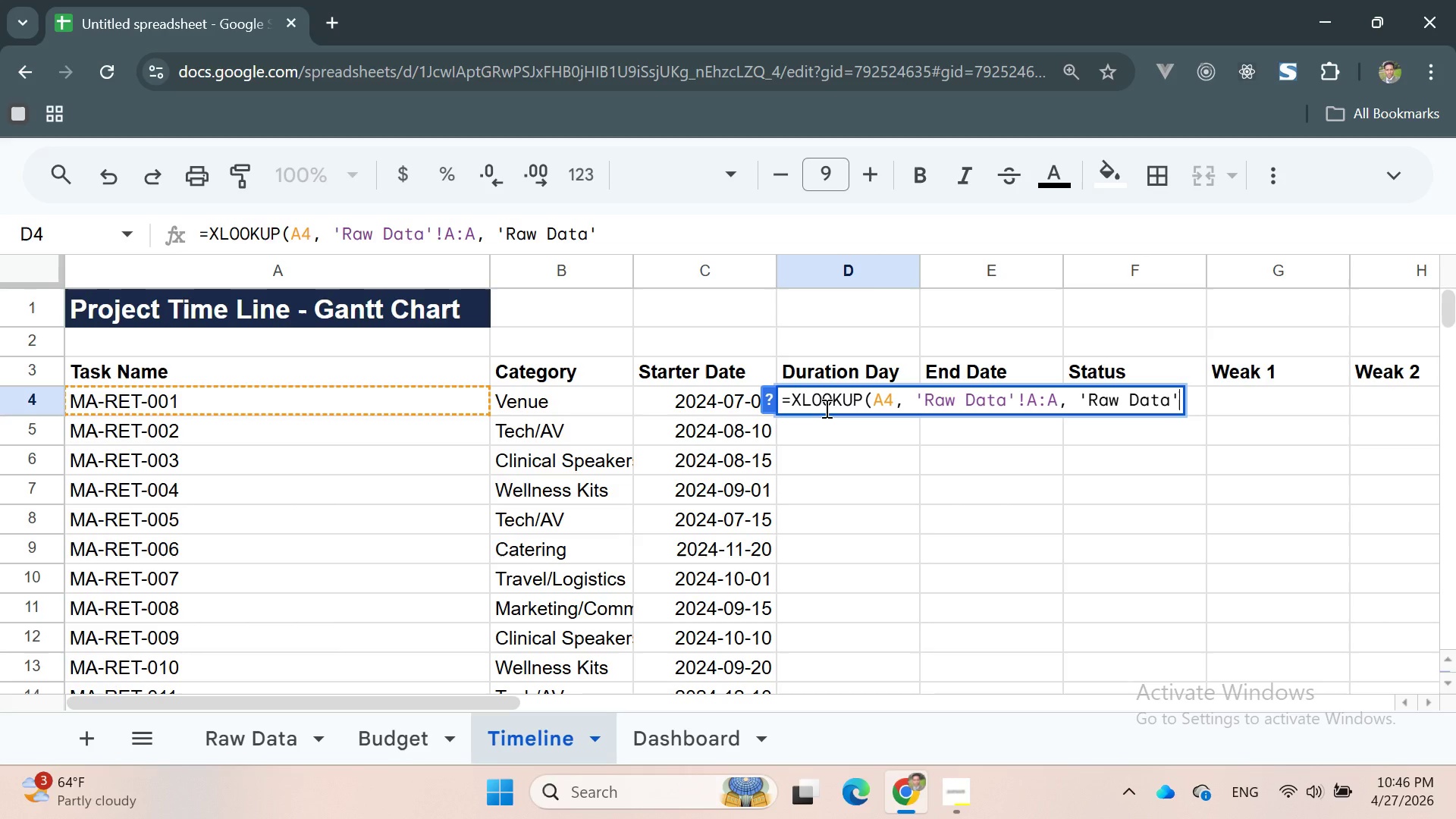 
key(Shift+1)
 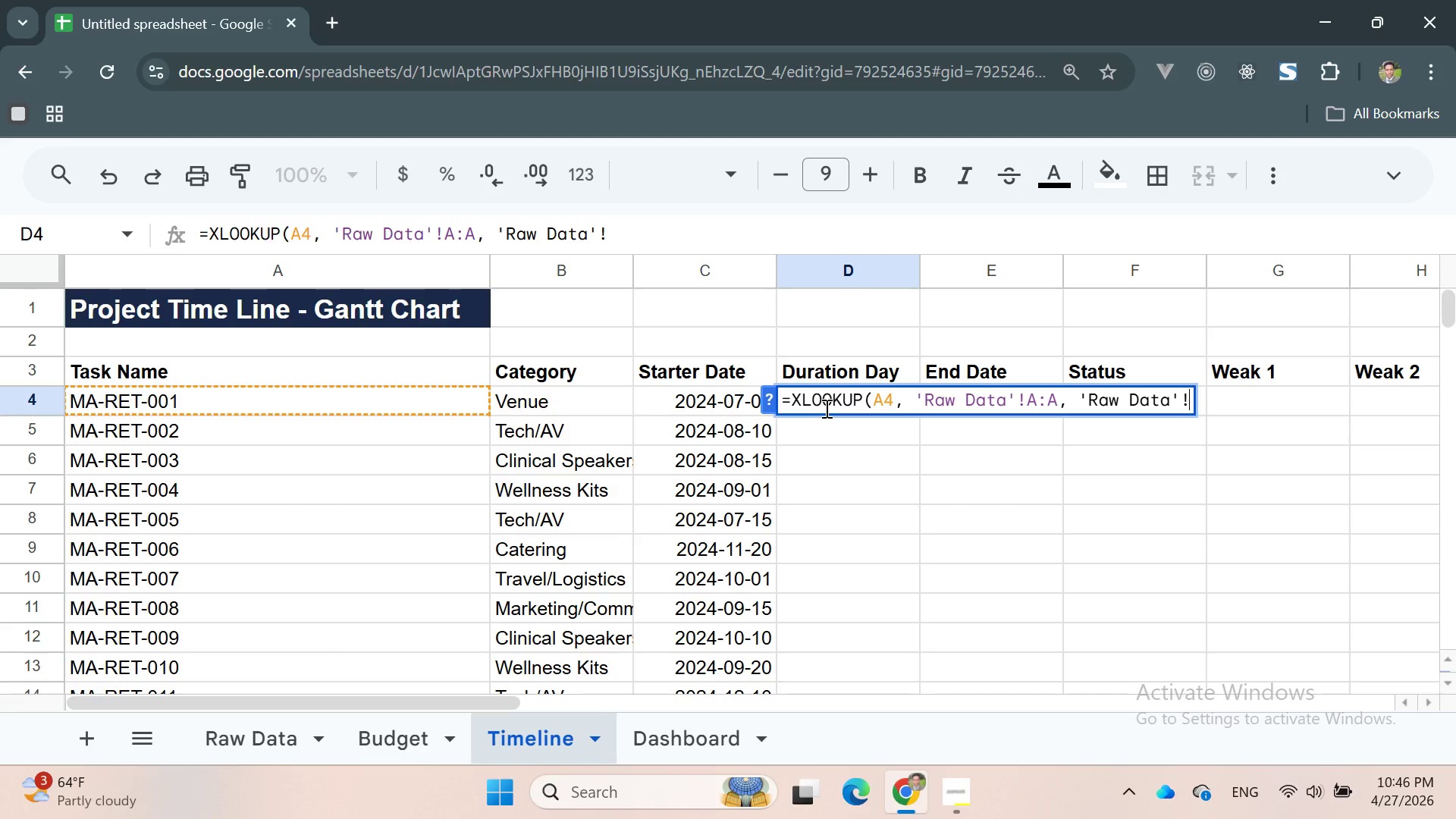 
key(ContextMenu)
 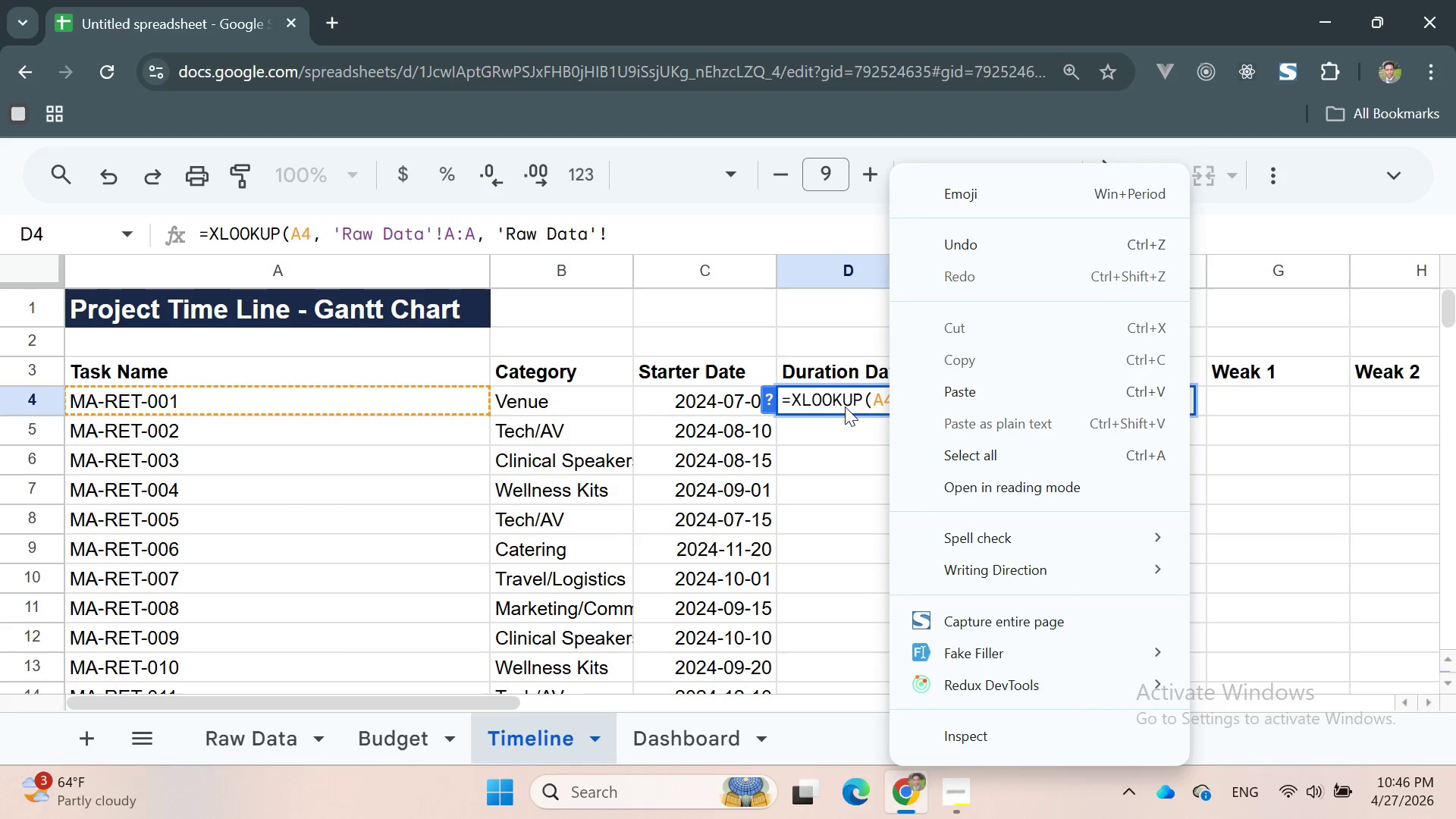 
left_click([861, 396])
 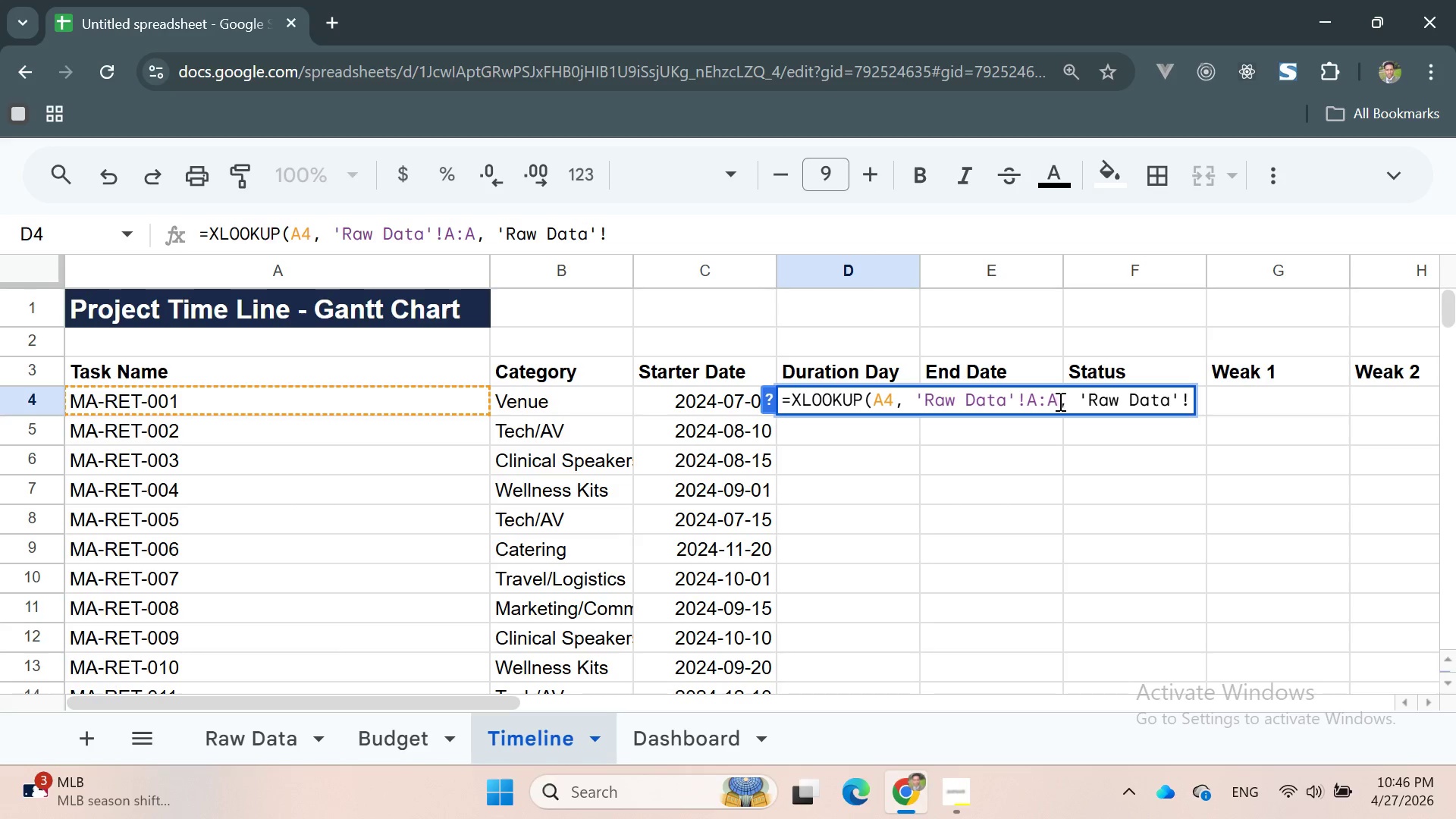 
wait(5.61)
 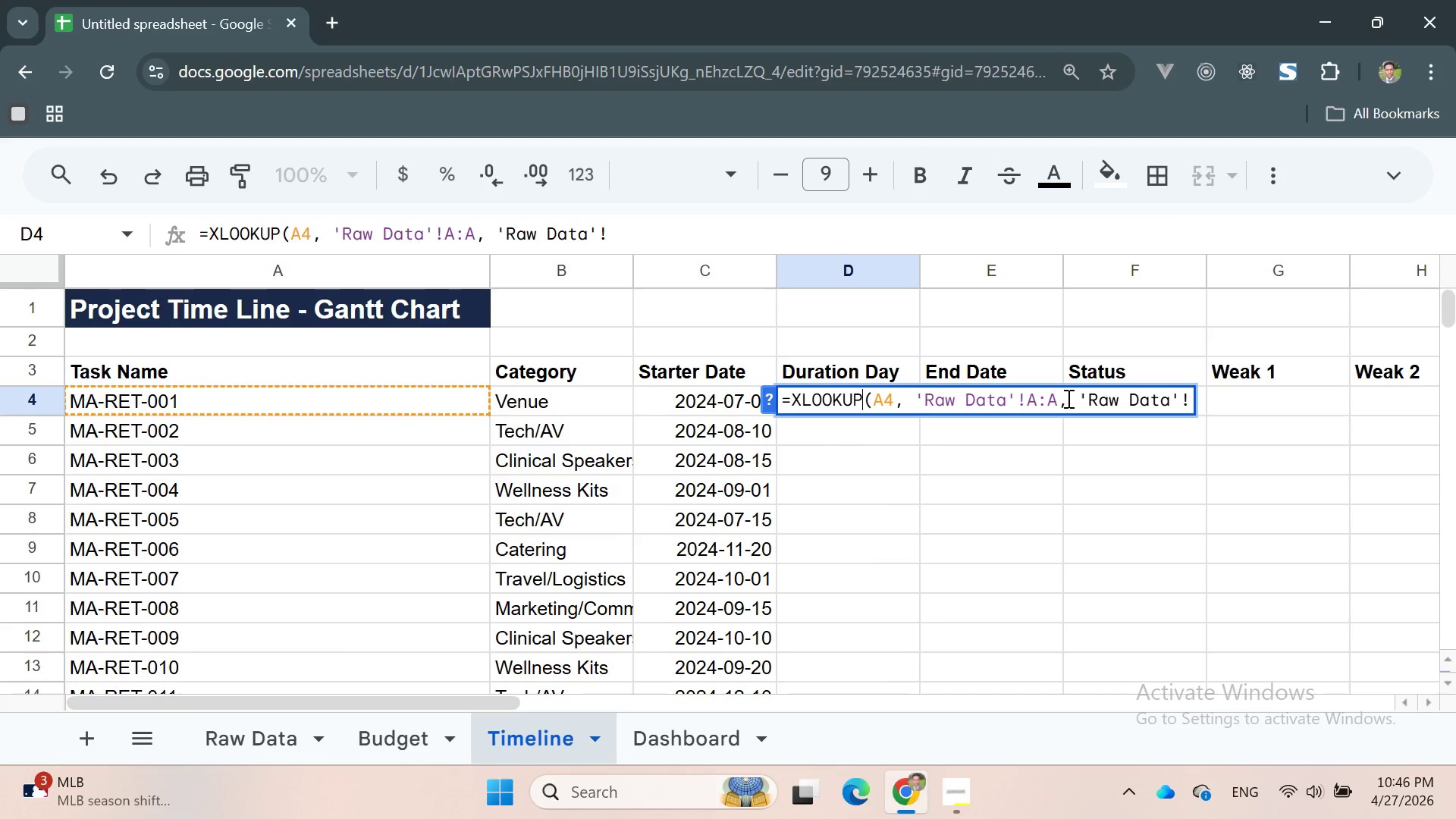 
left_click([1191, 401])
 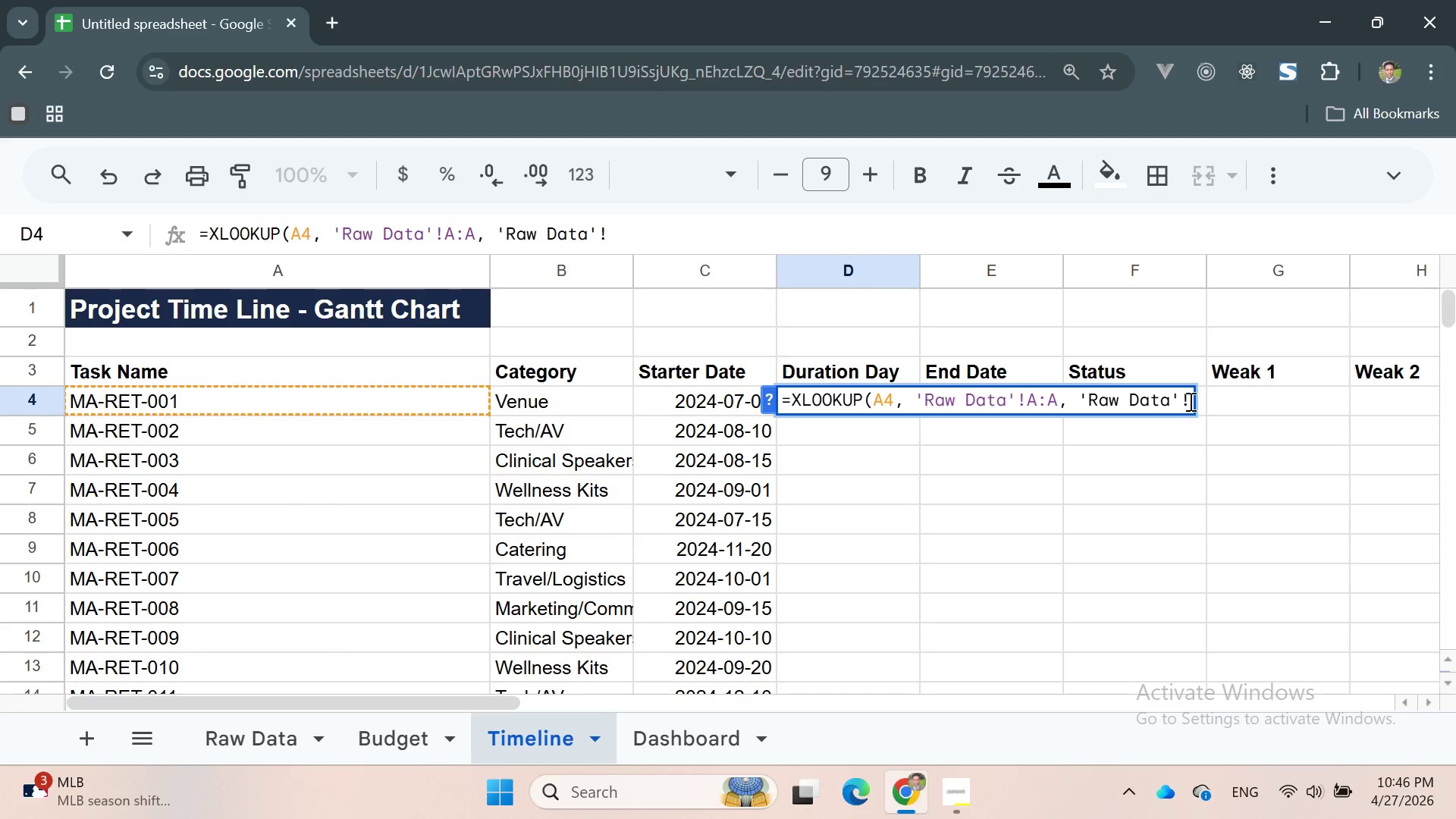 
left_click([1189, 401])
 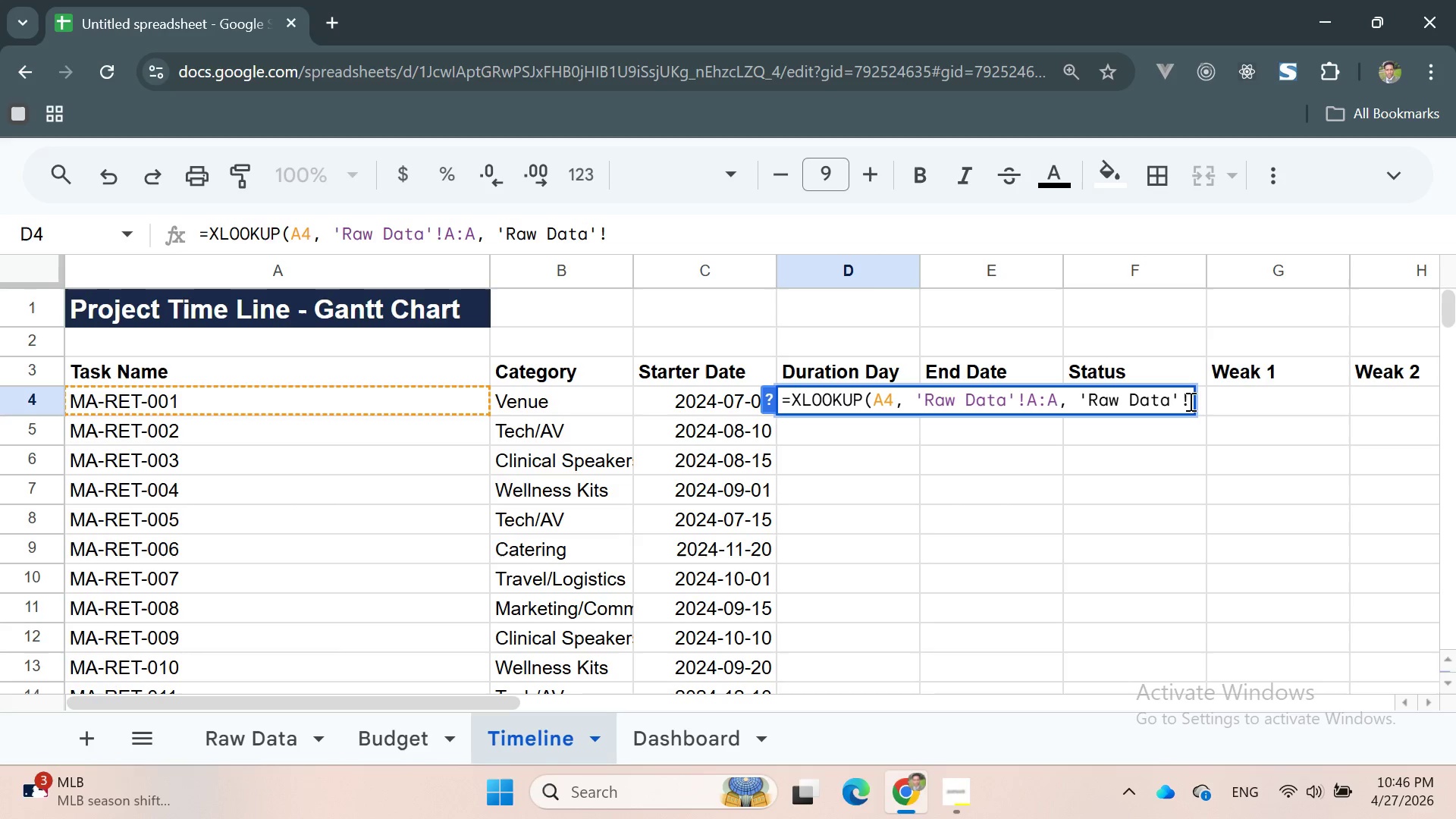 
wait(5.75)
 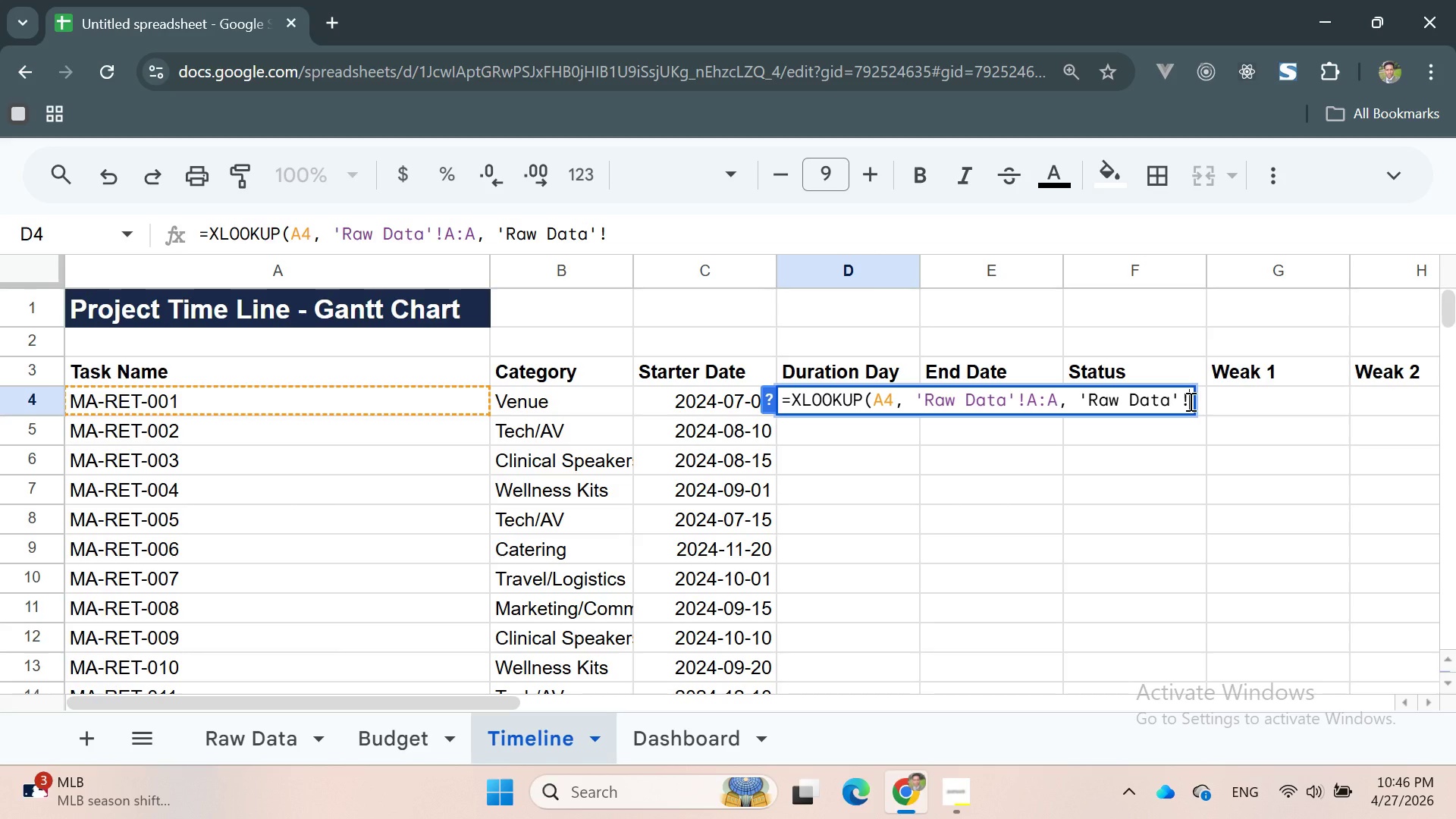 
type(J:J))
 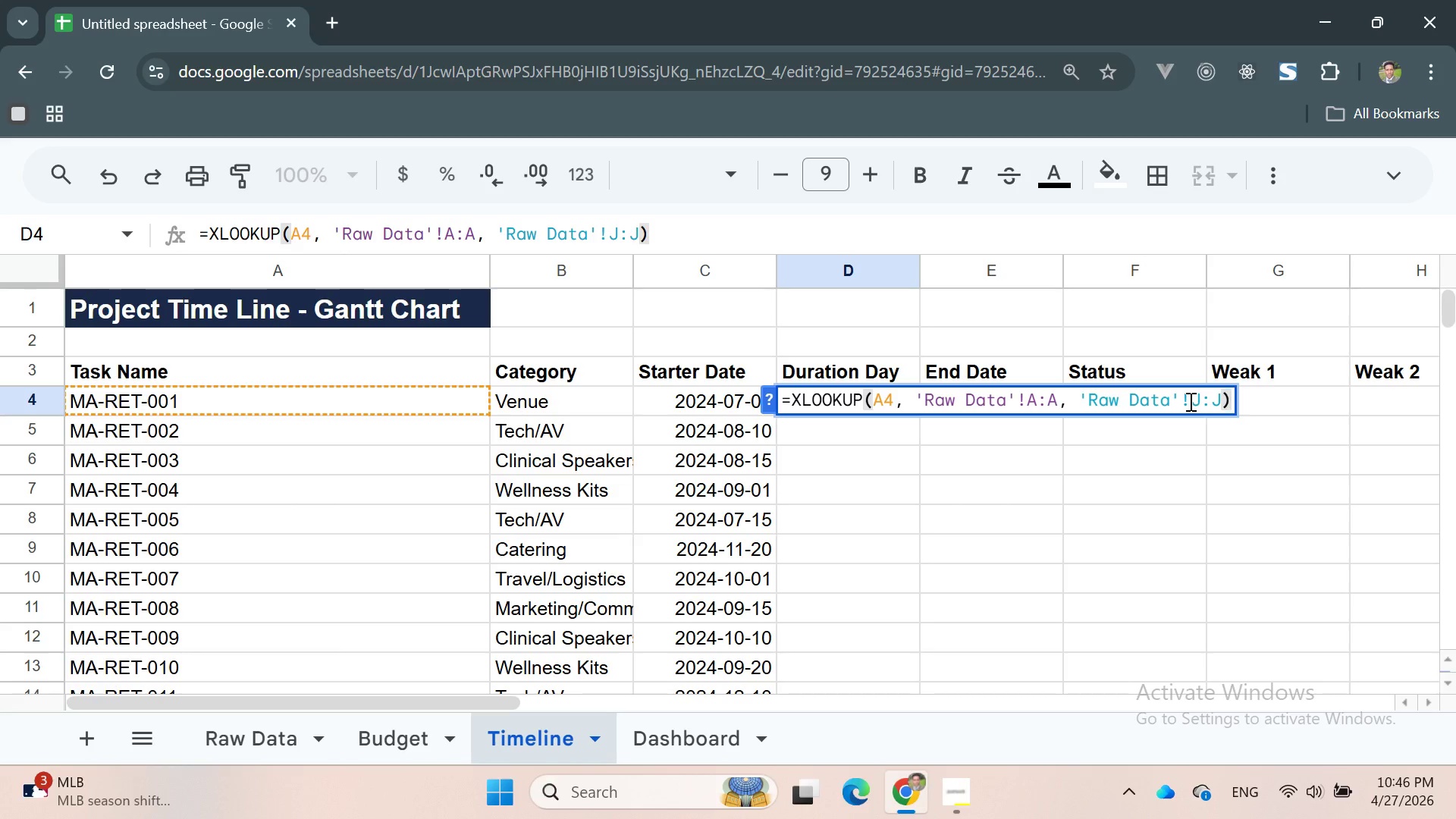 
left_click([956, 609])
 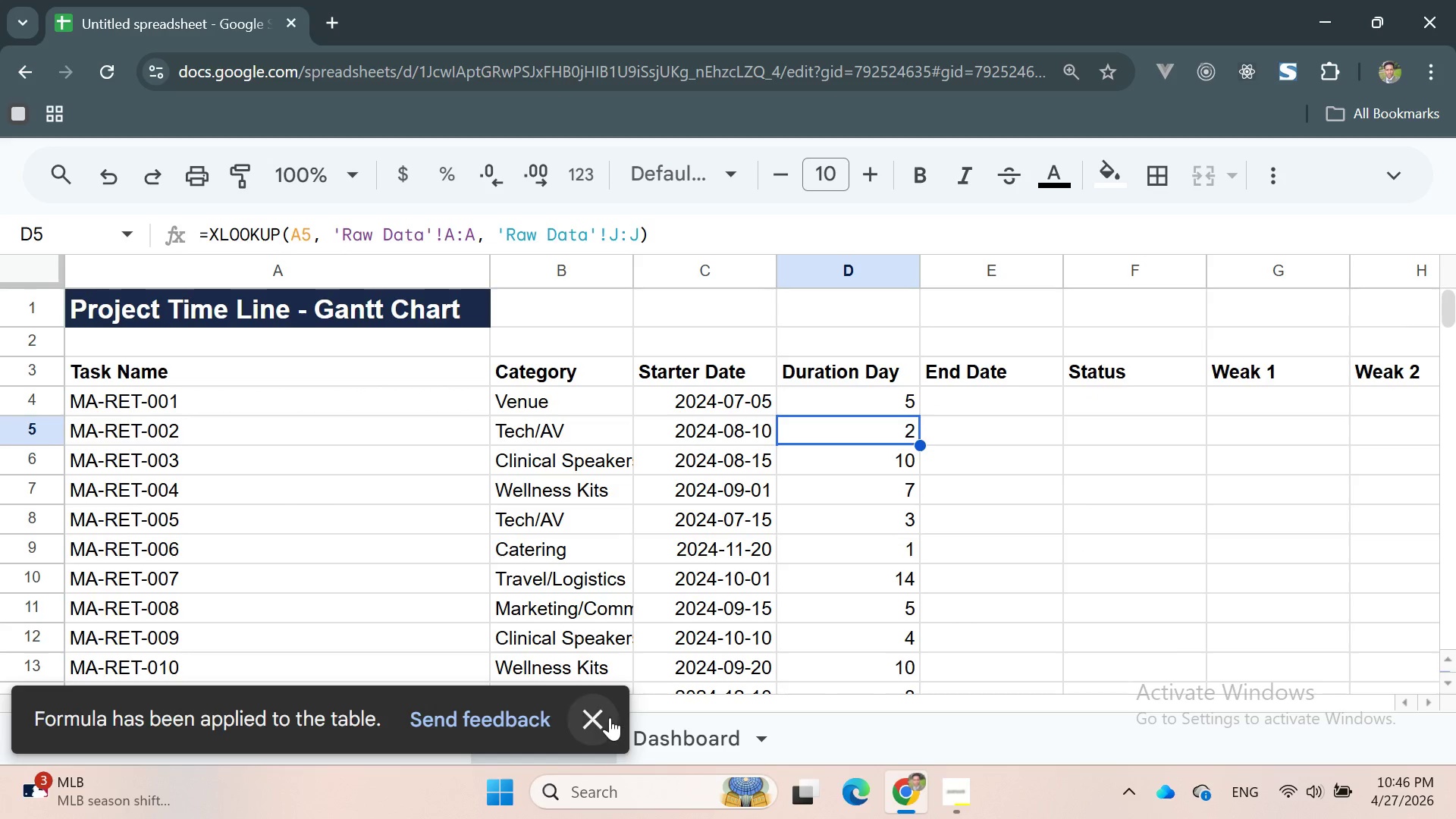 
left_click([593, 717])
 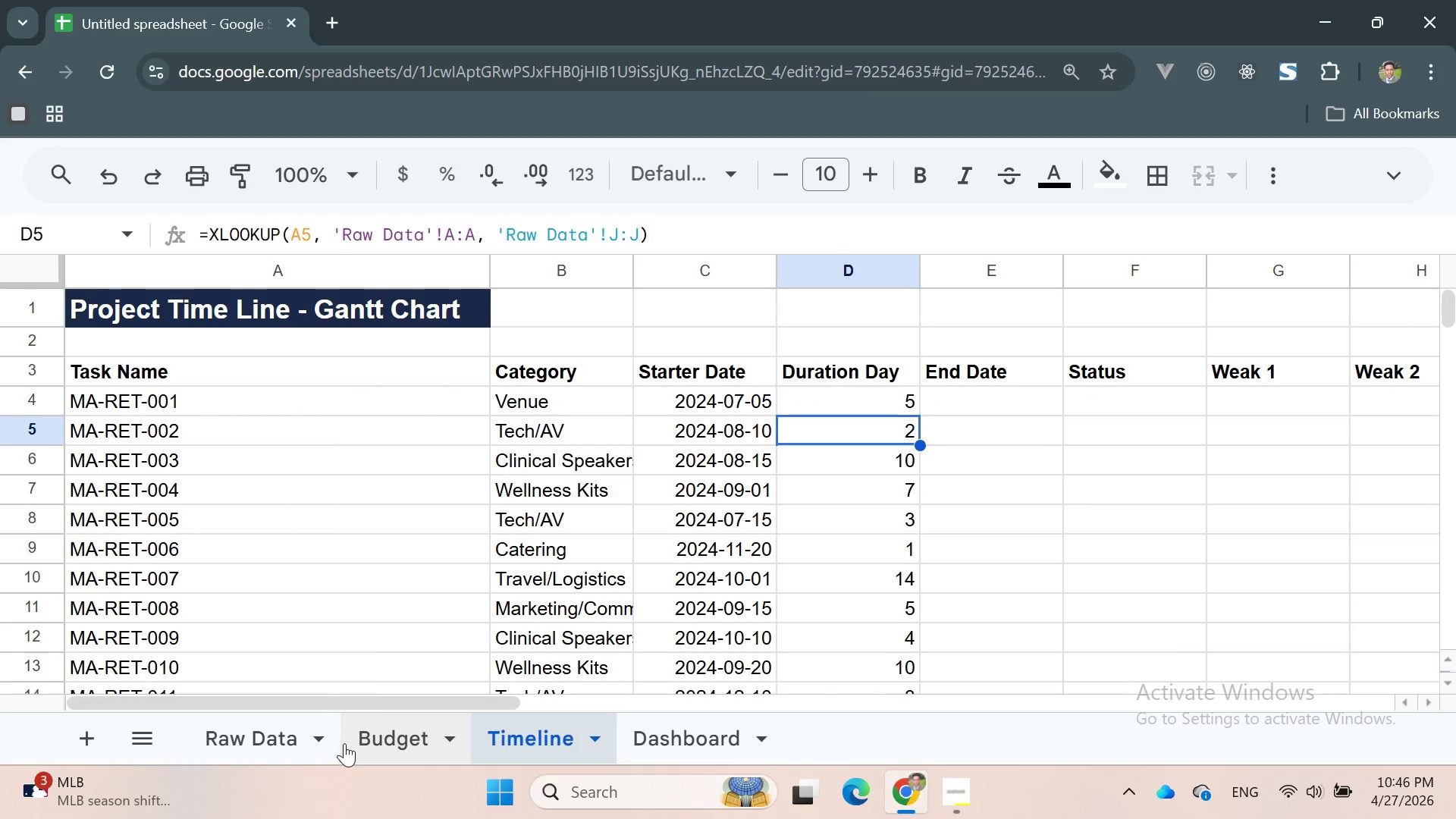 
left_click([274, 738])
 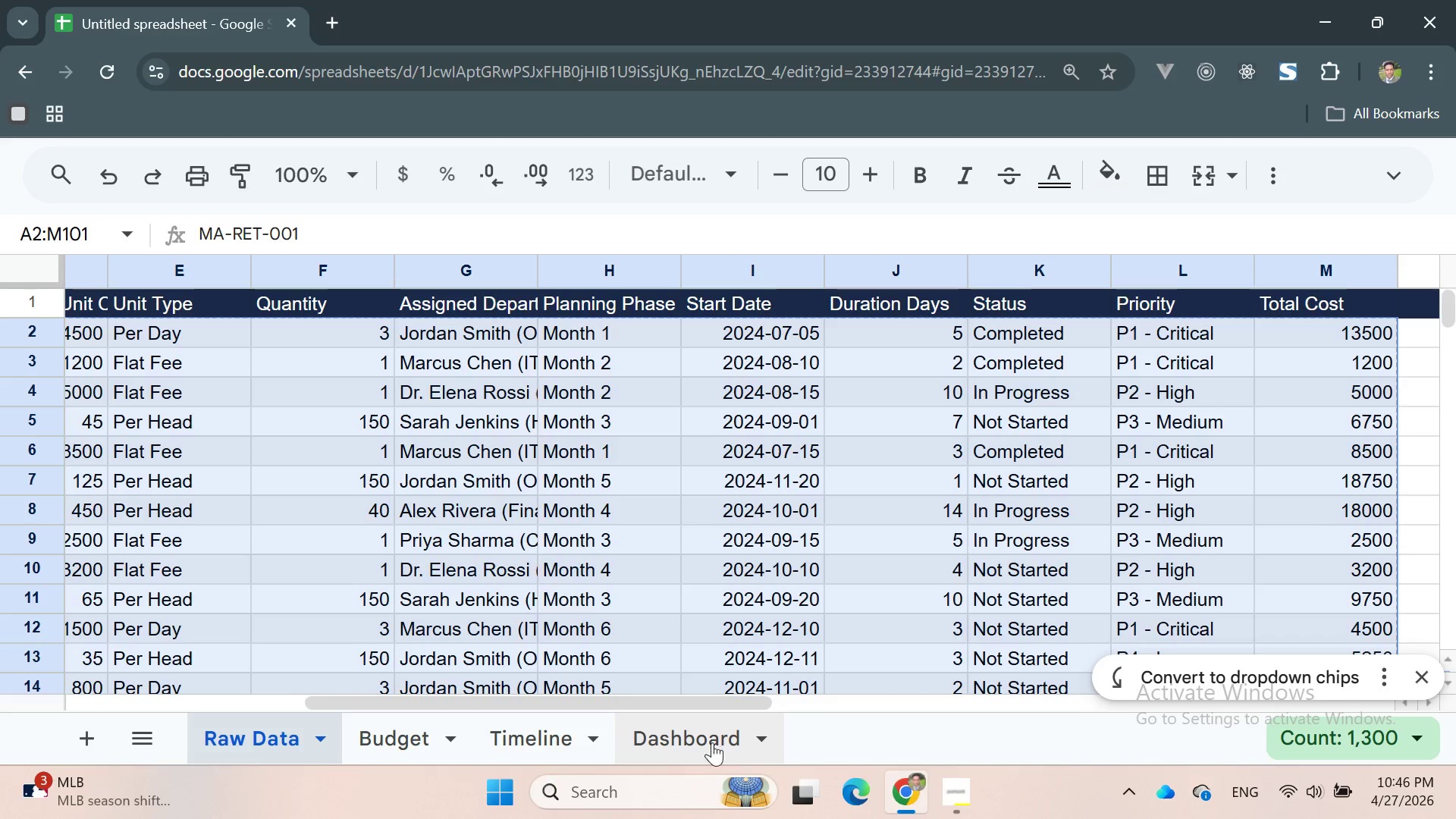 
left_click([554, 735])
 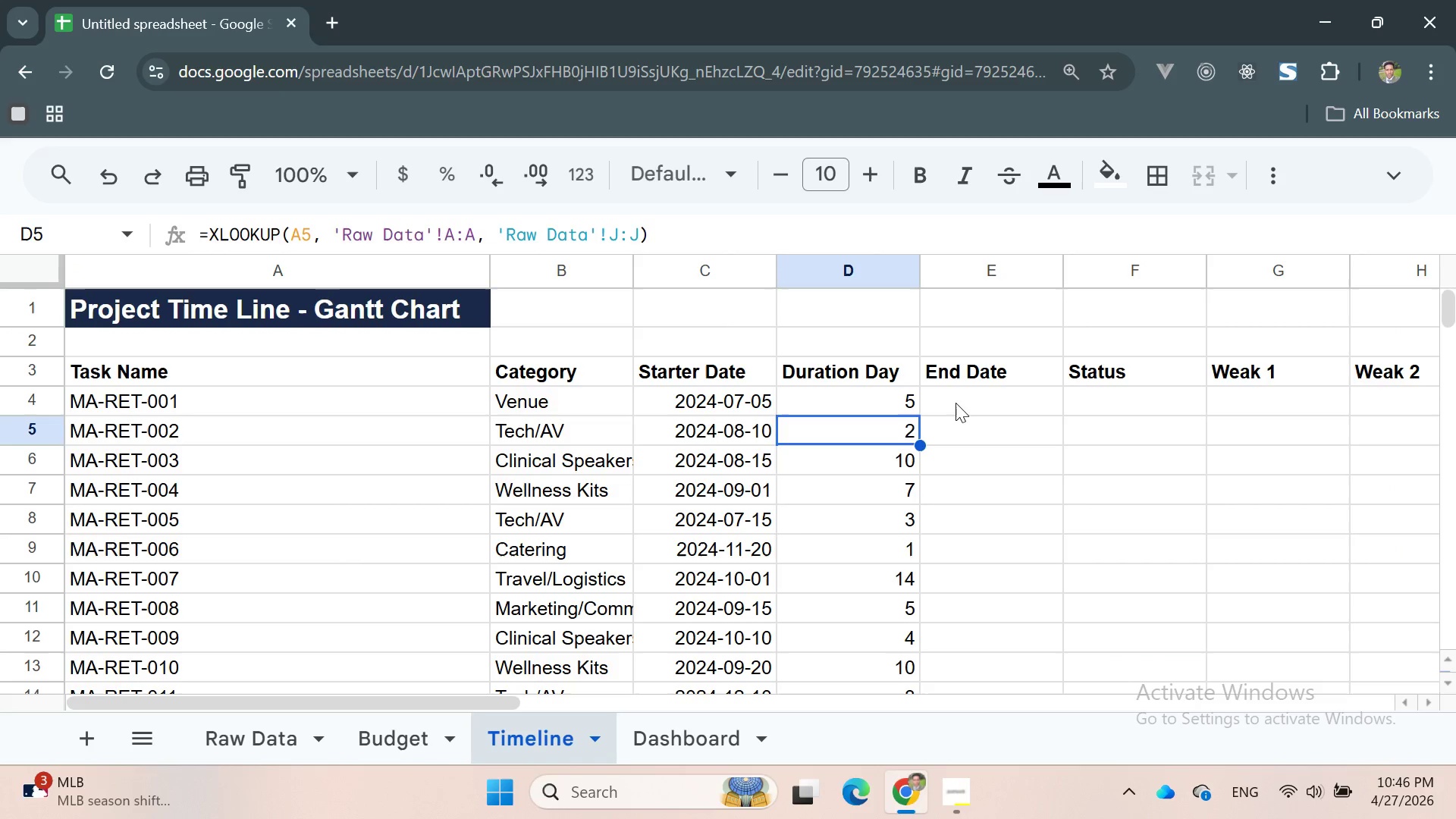 
left_click([965, 397])
 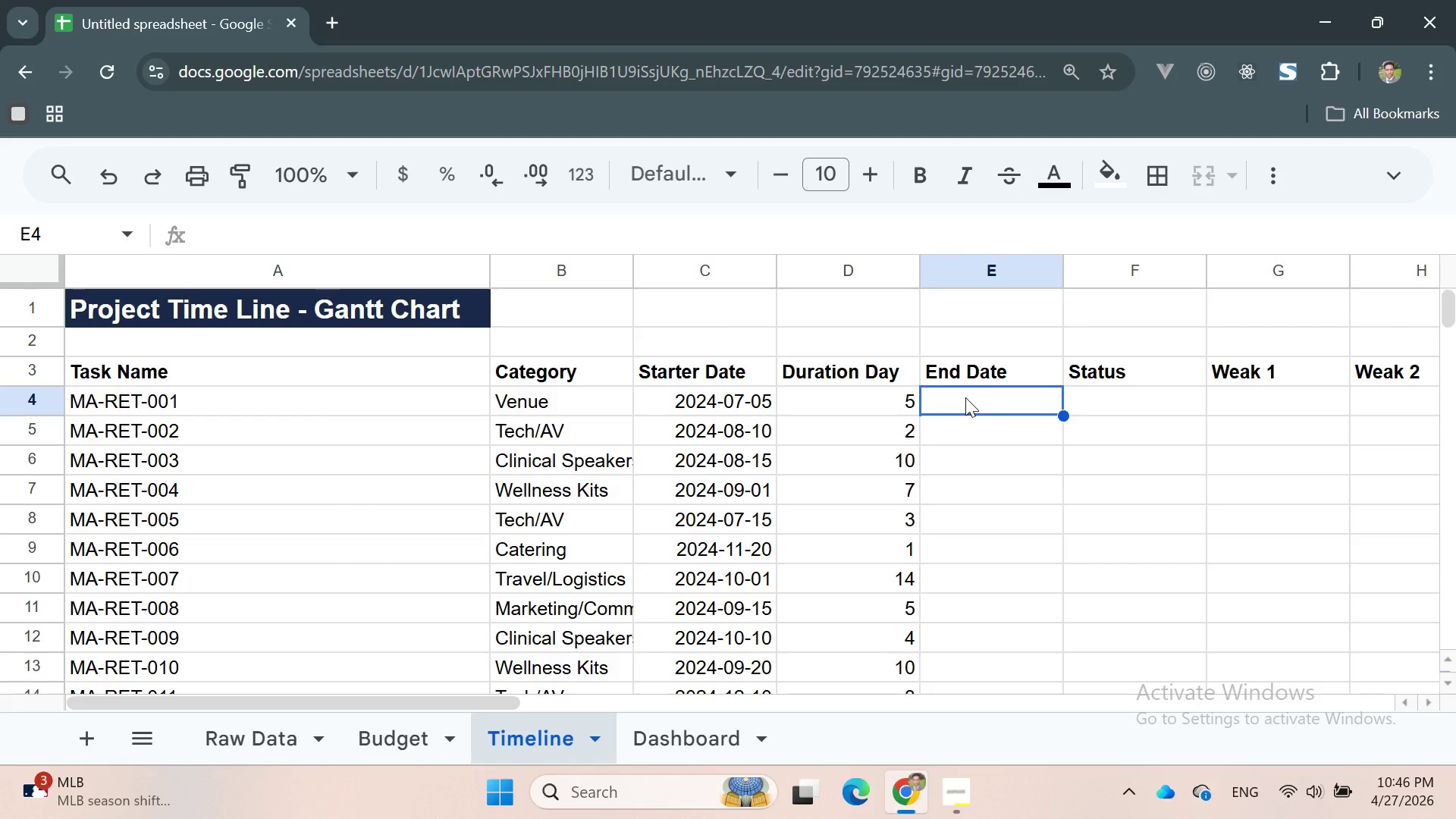 
wait(10.39)
 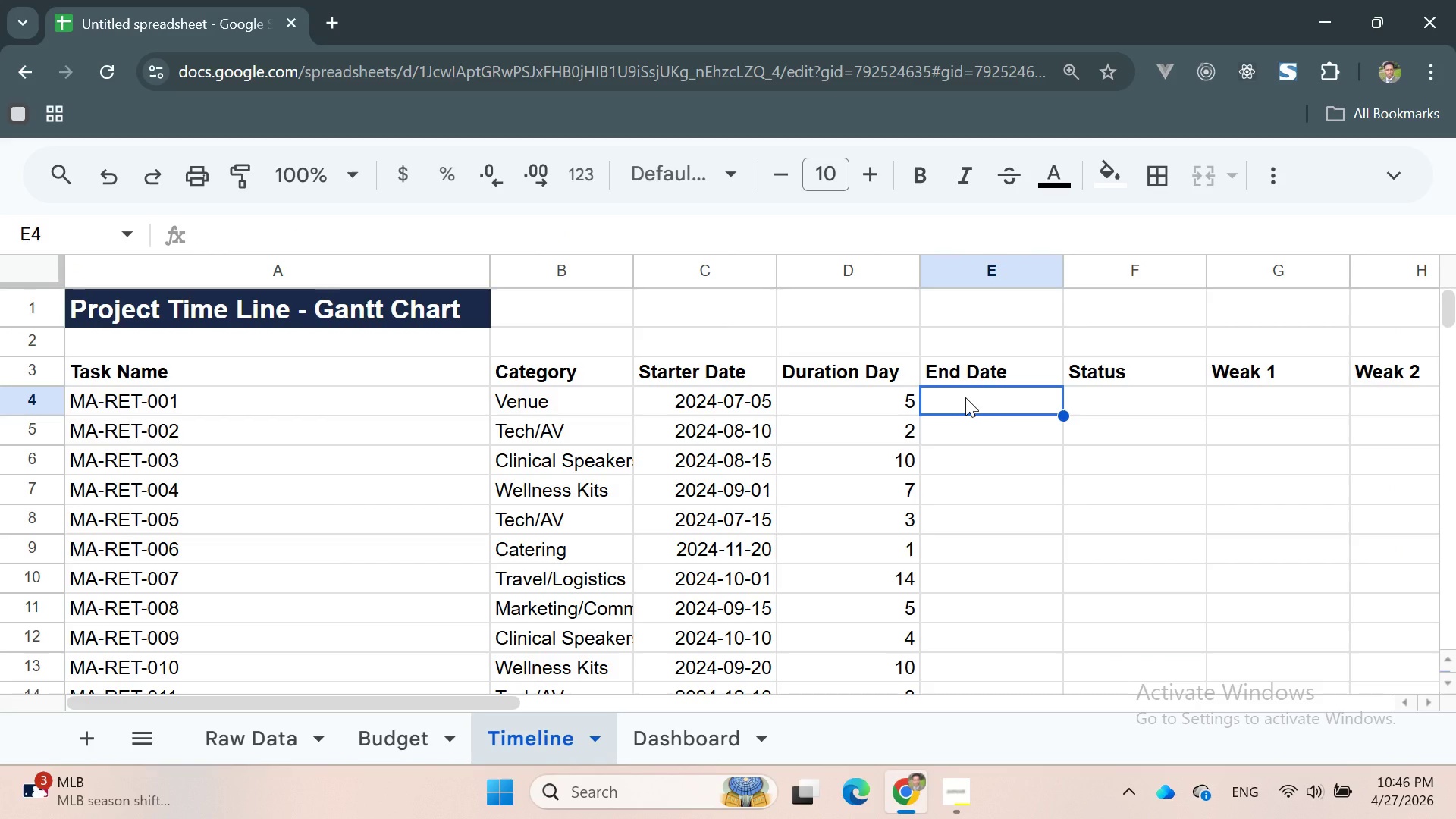 
type(=C4:)
key(Backspace)
type(+D4-1)
 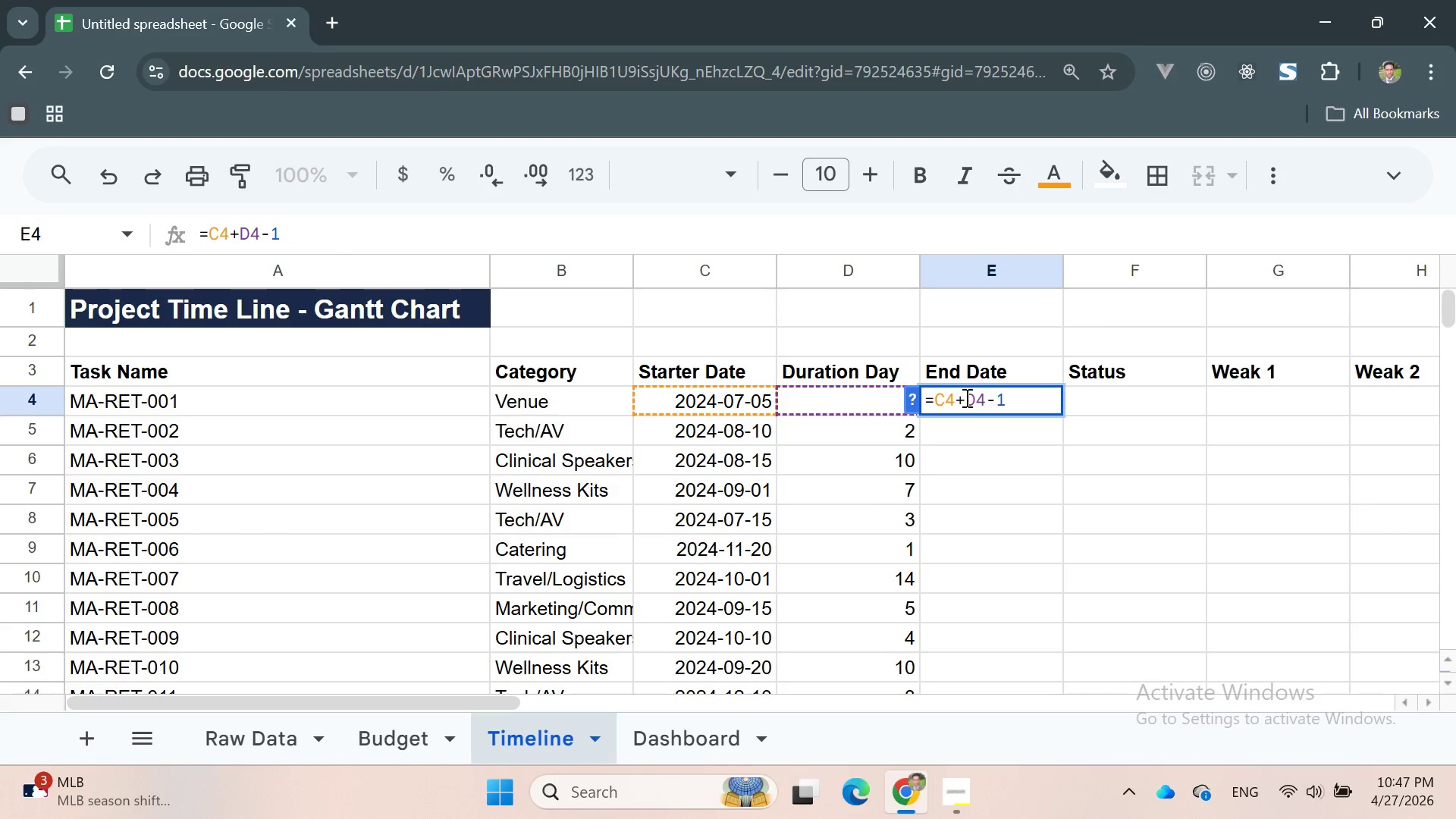 
key(Enter)
 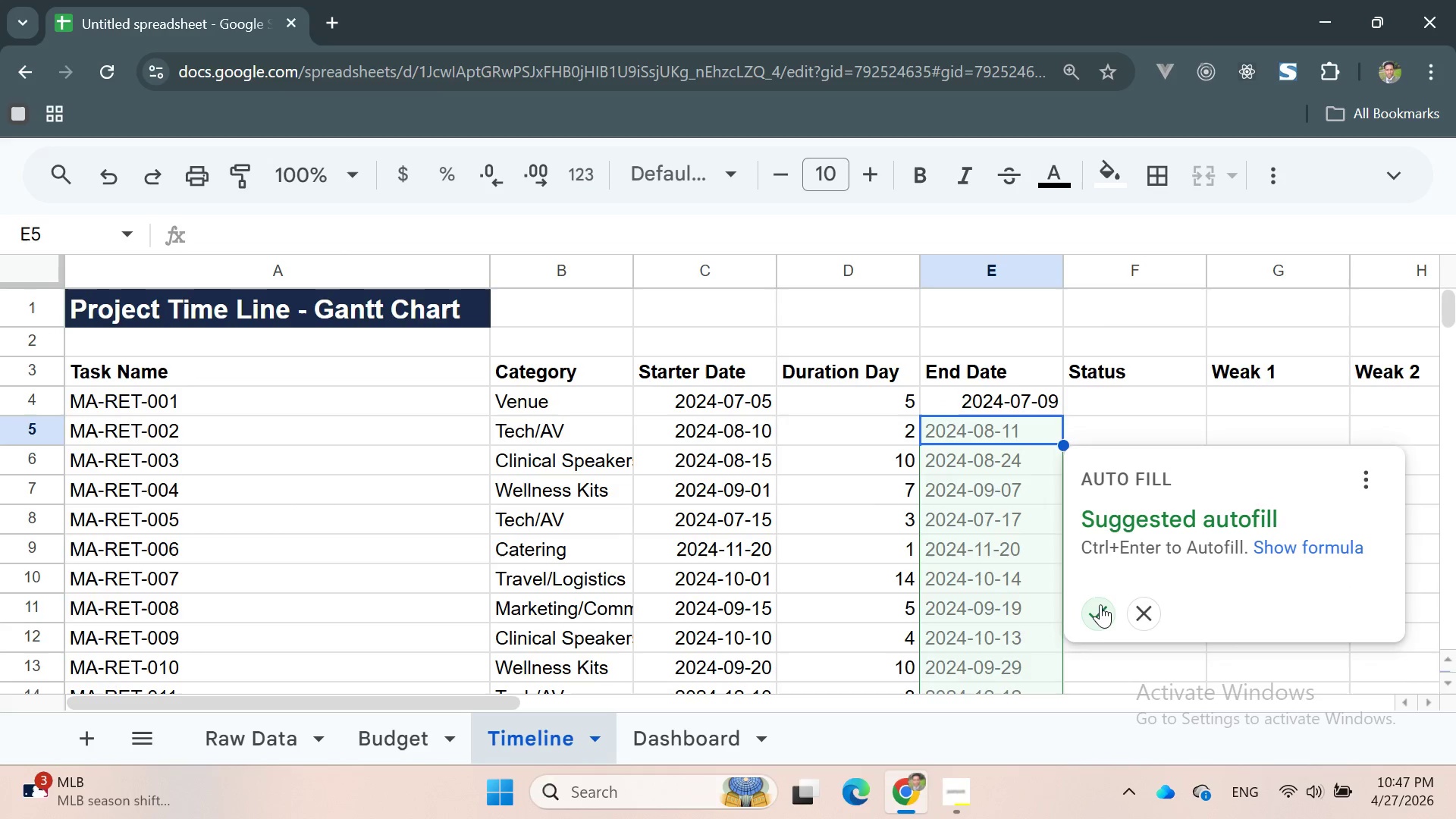 
left_click([1100, 613])
 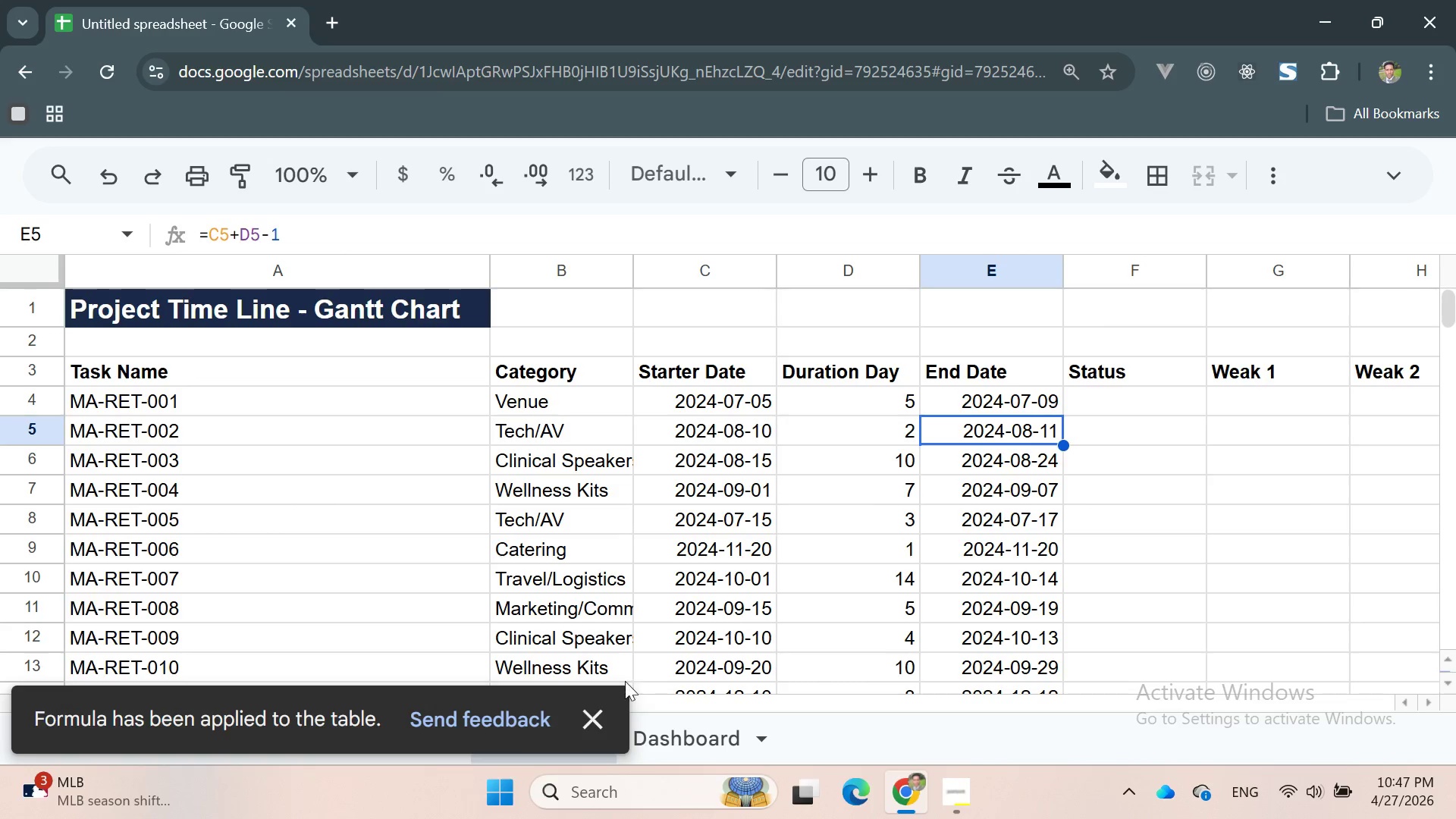 
left_click([599, 711])
 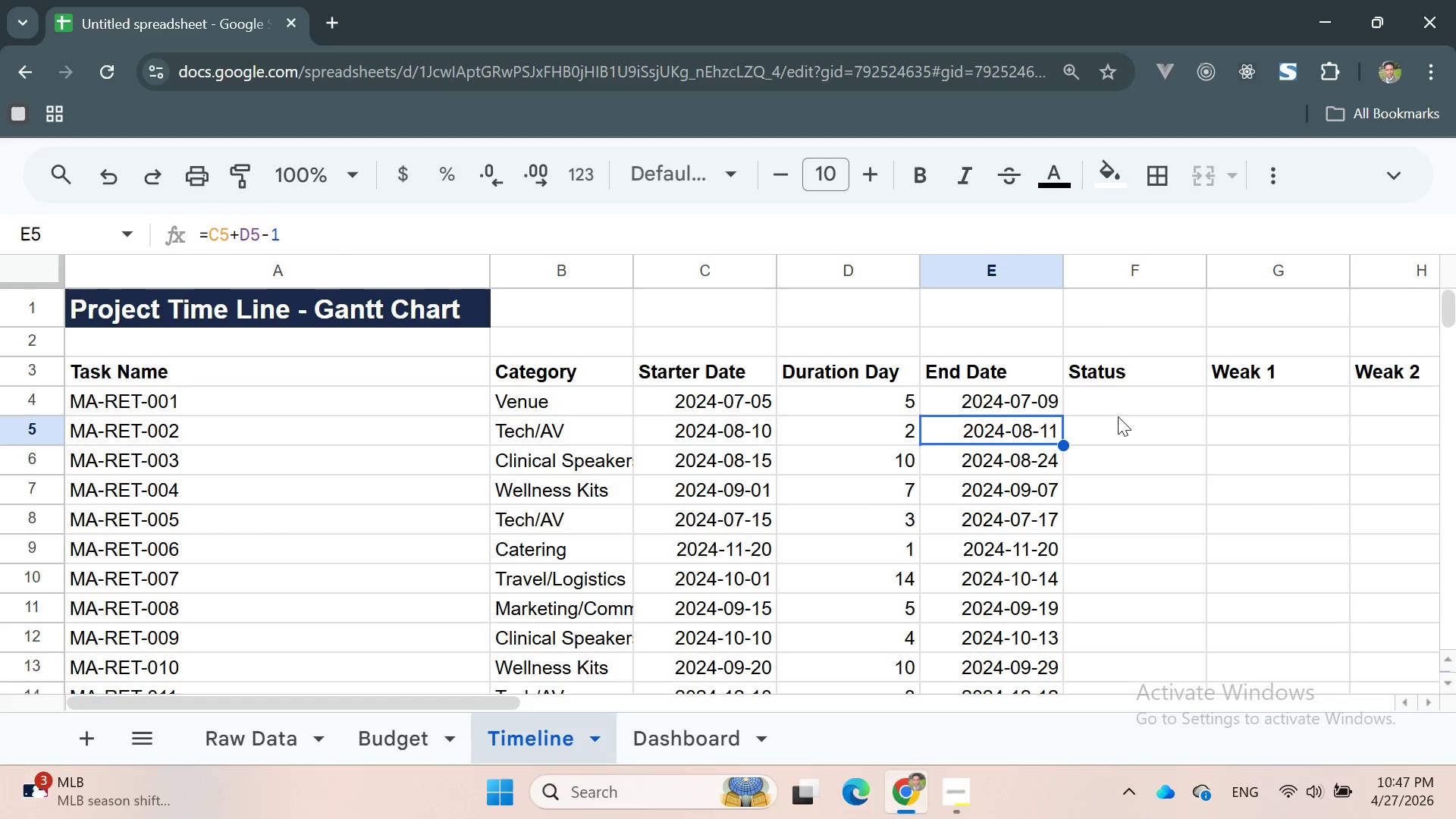 
left_click([1112, 404])
 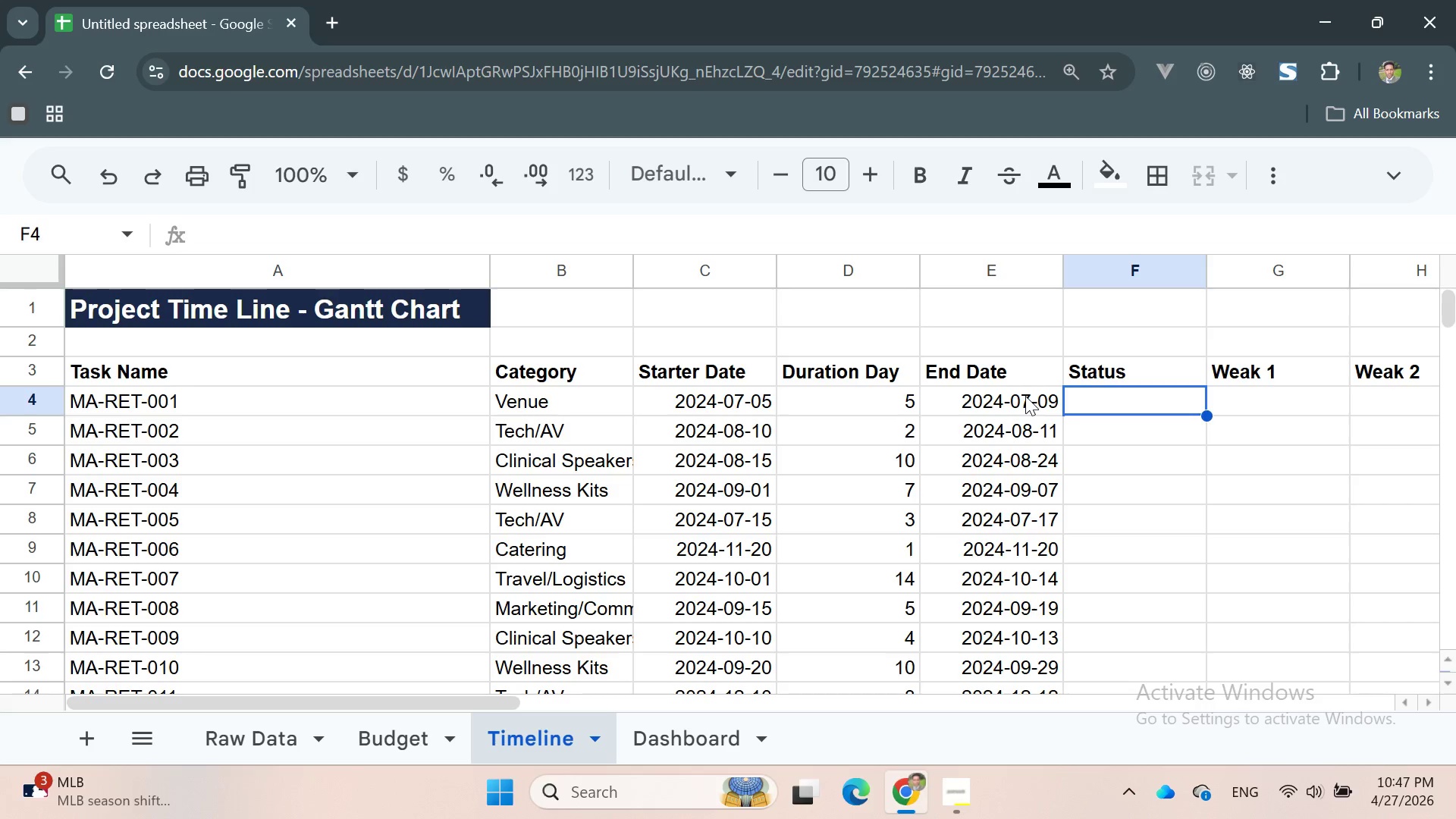 
wait(6.33)
 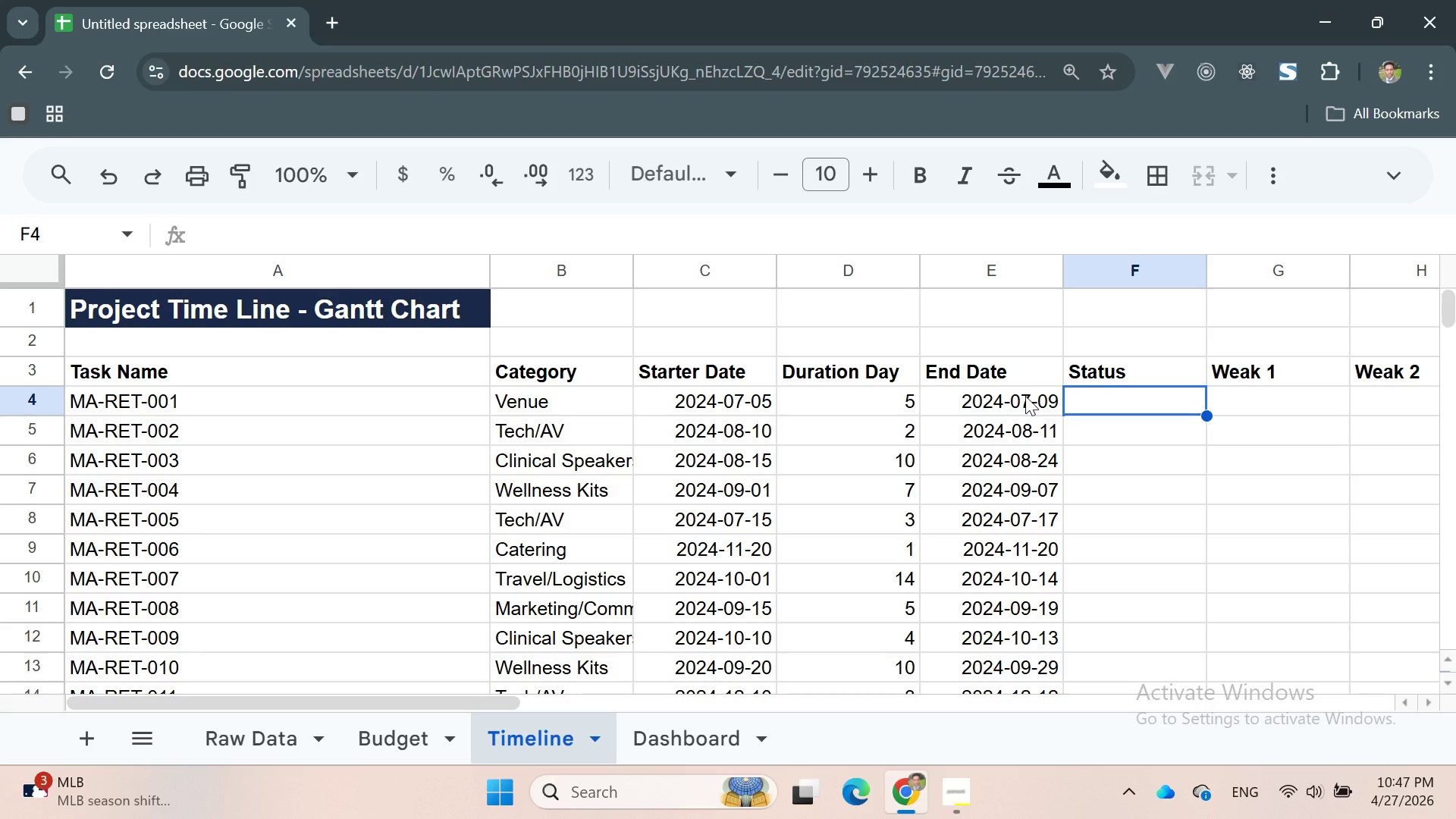 
double_click([1112, 402])
 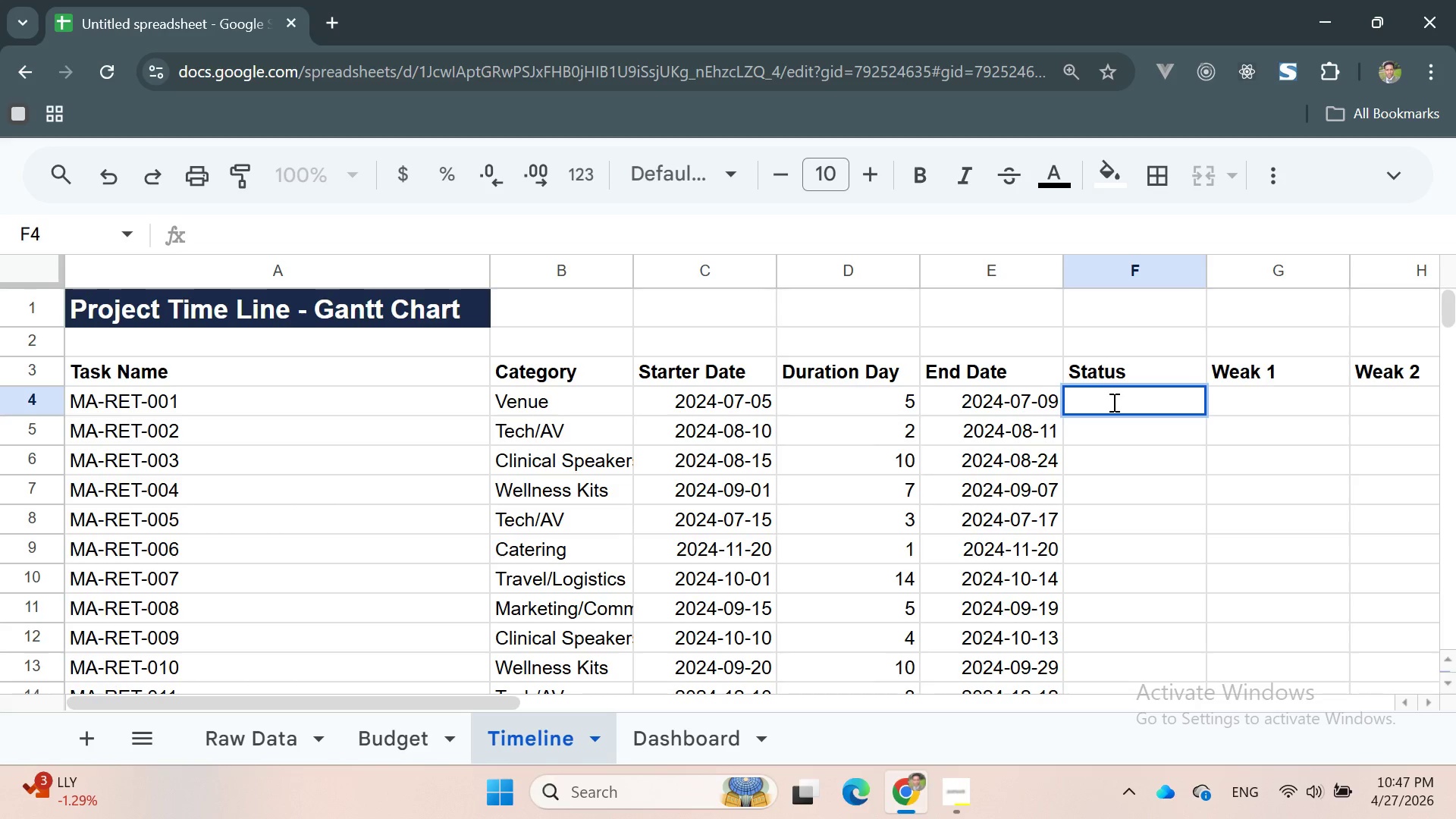 
type(=XLOO)
 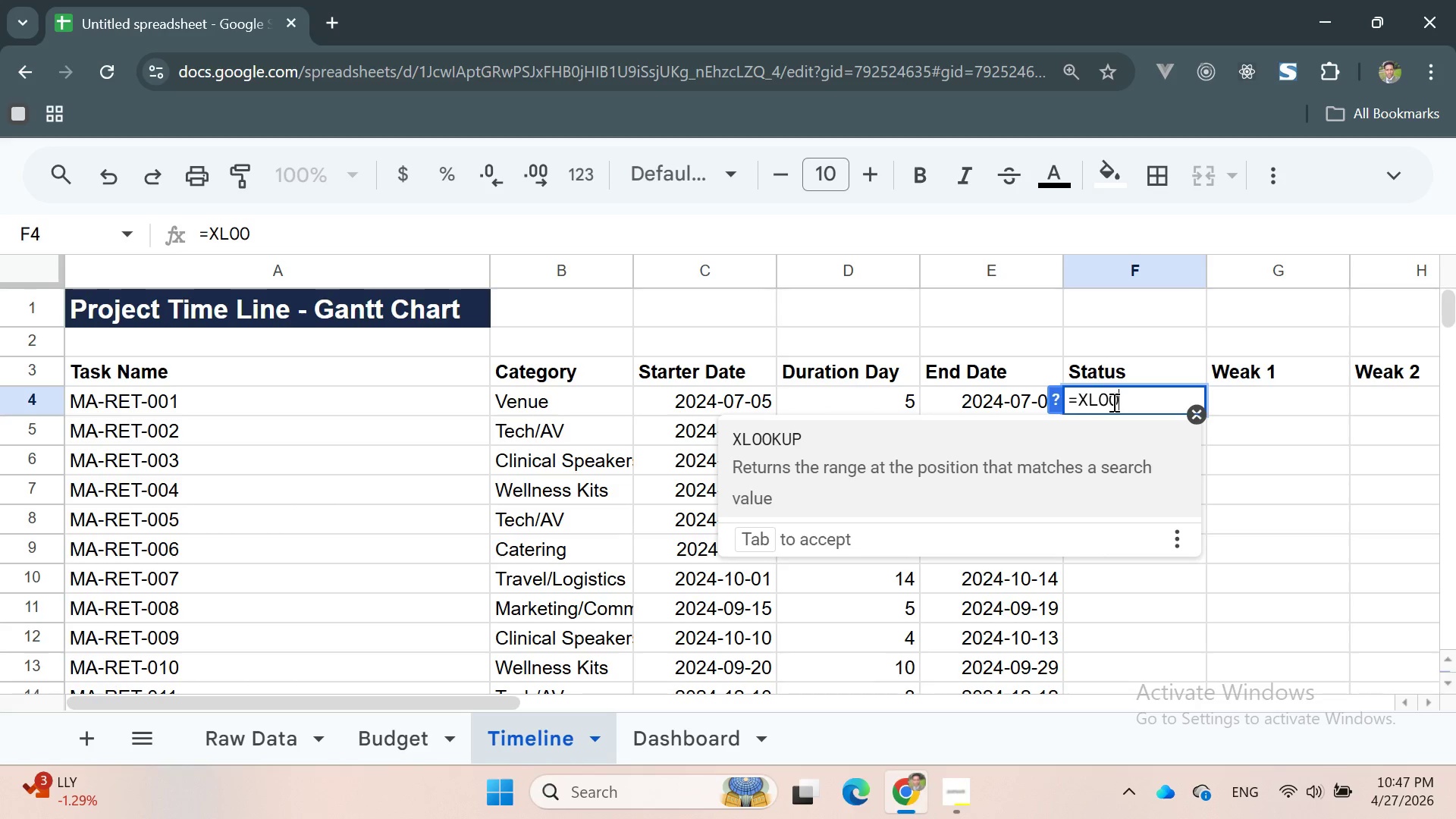 
key(Enter)
 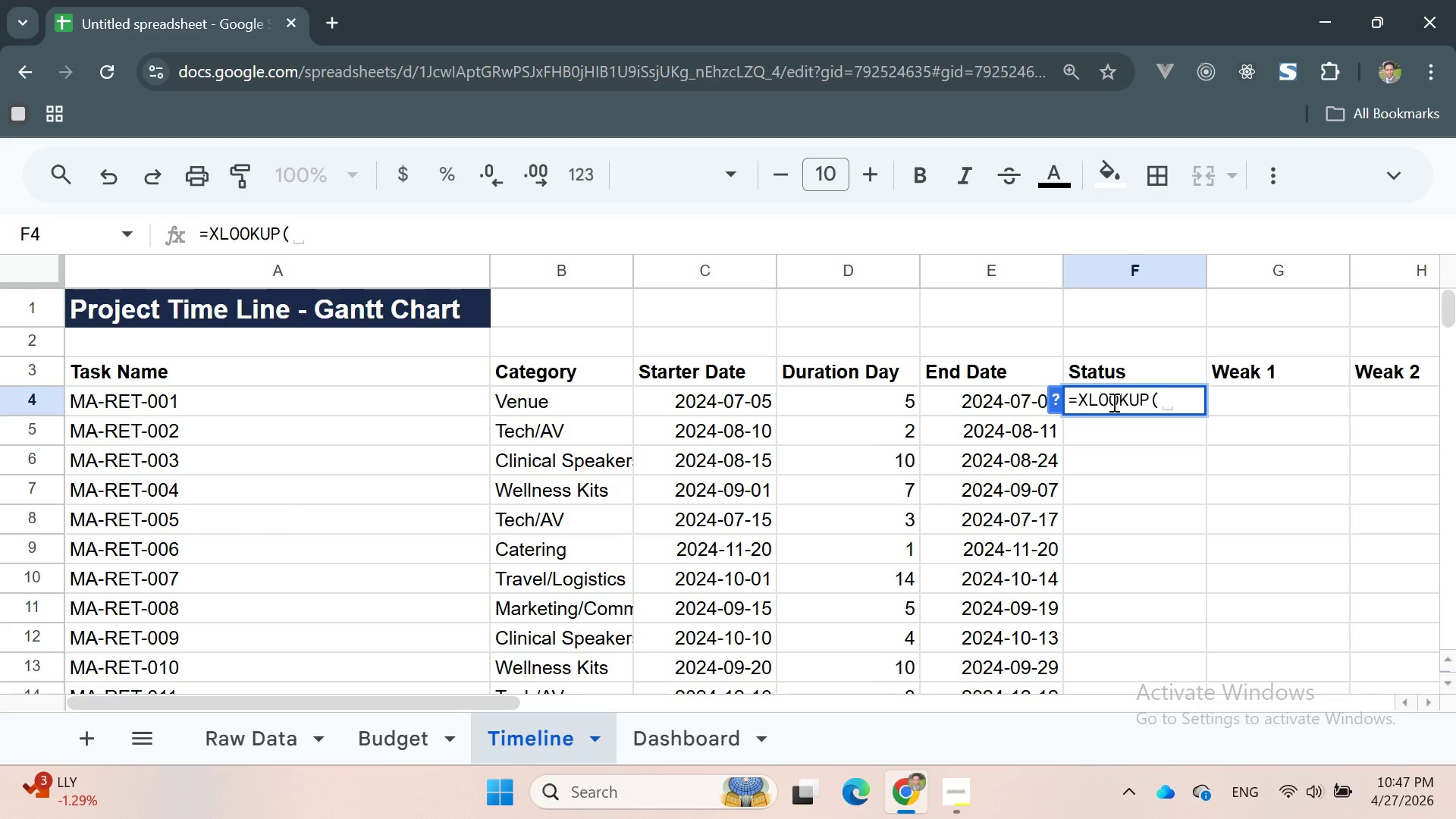 
type(A4, '')
 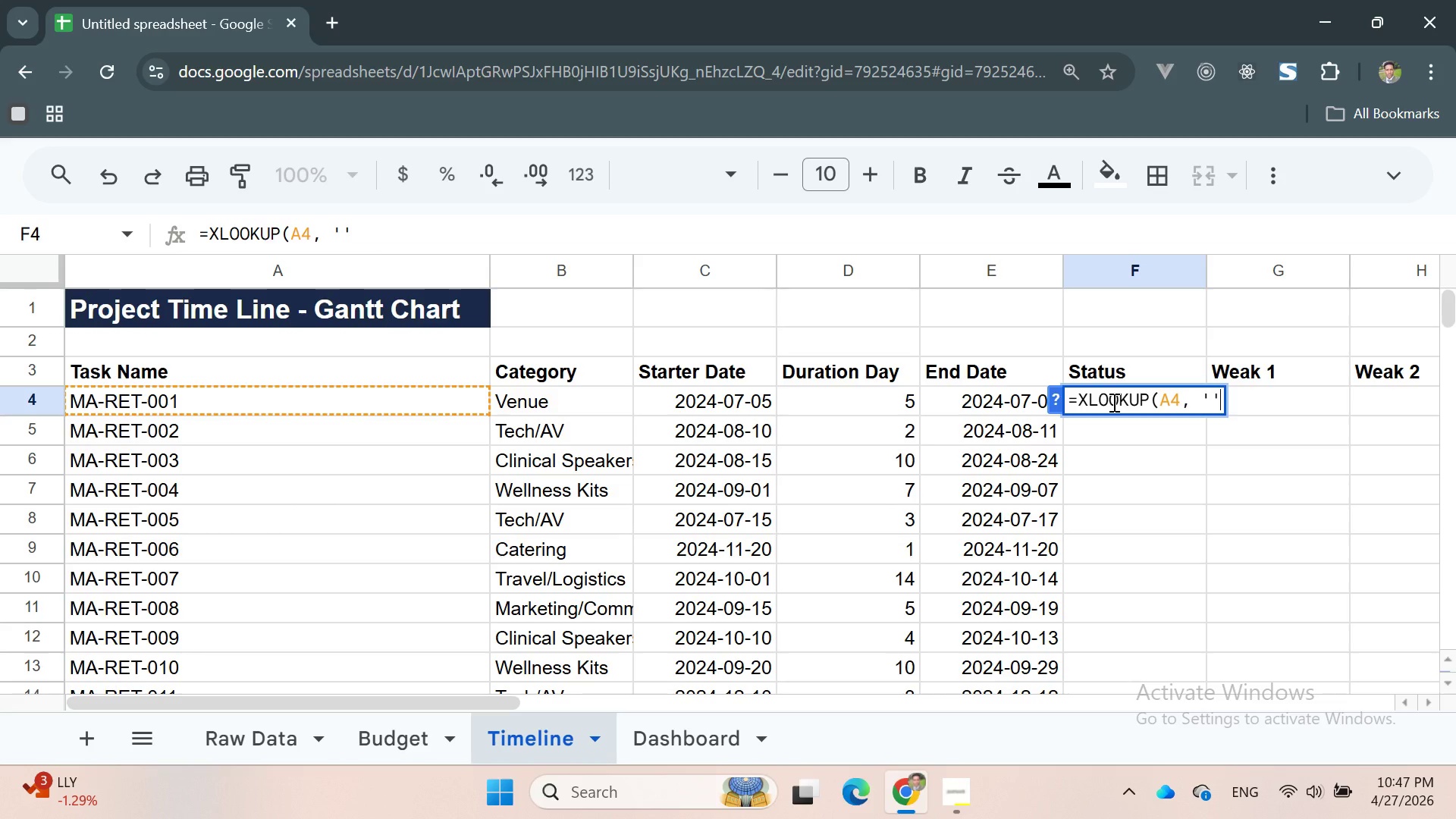 
key(ArrowLeft)
 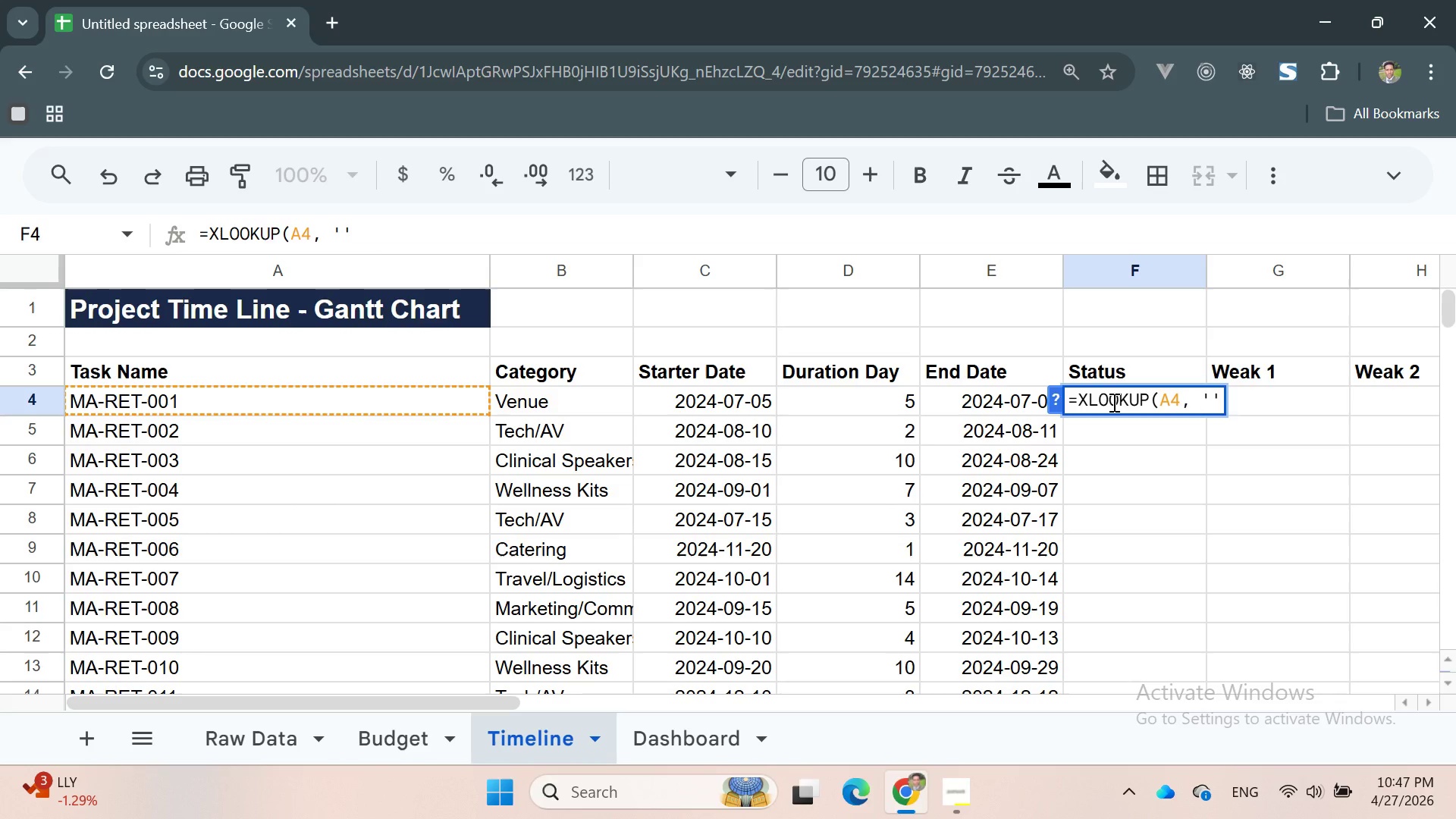 
type(Raw Data)
 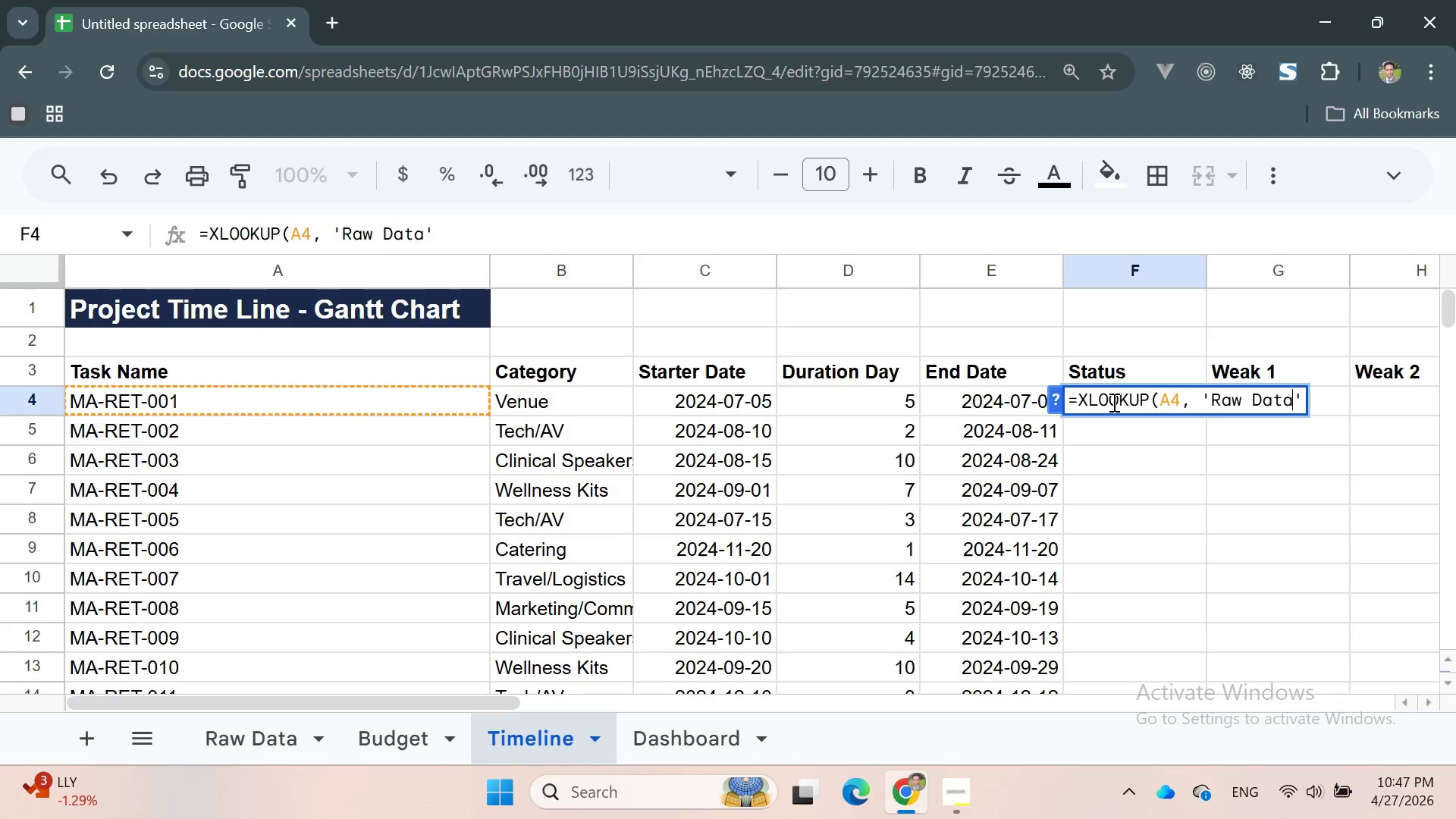 
key(ArrowRight)
 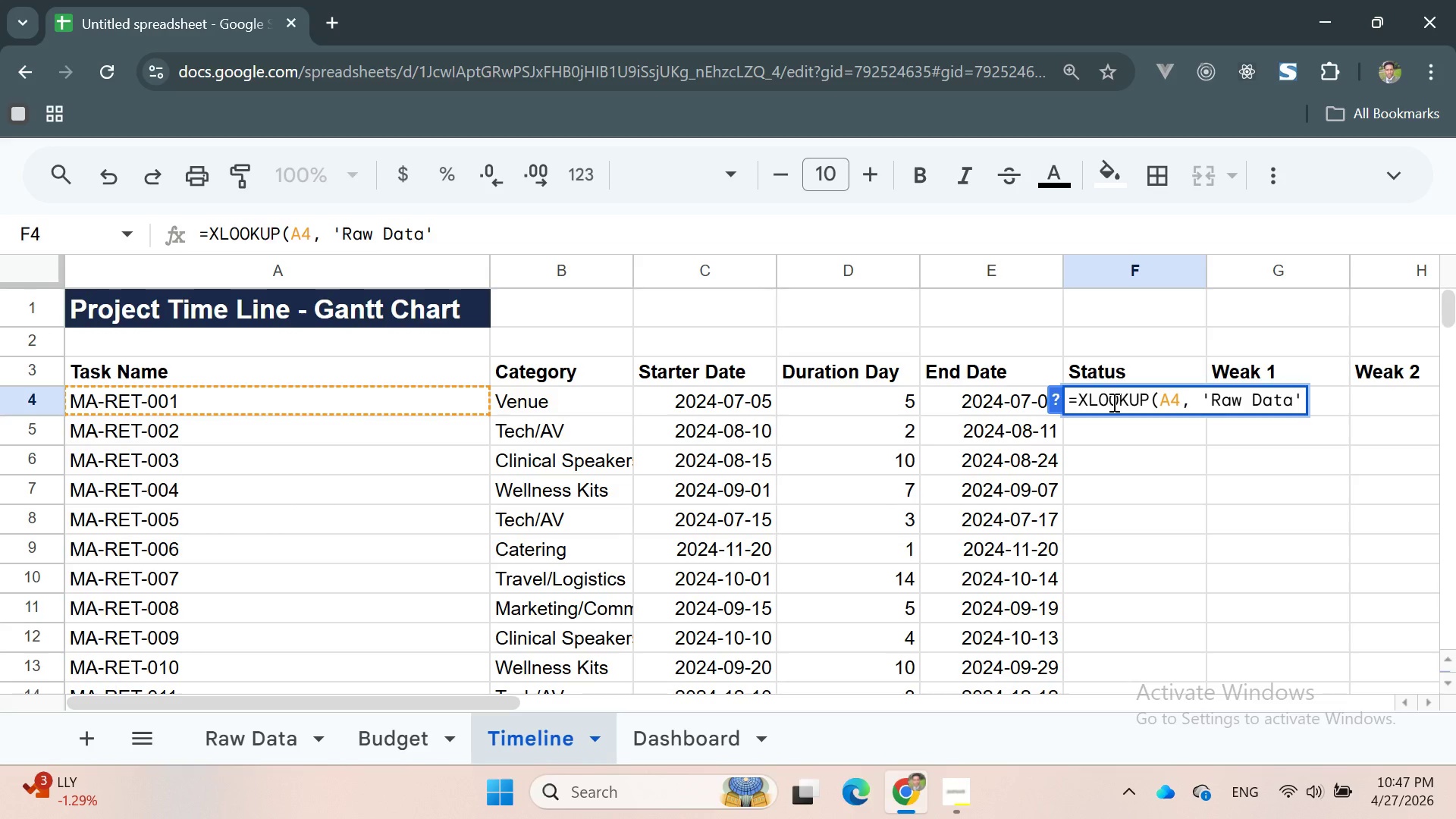 
key(Shift+1)
 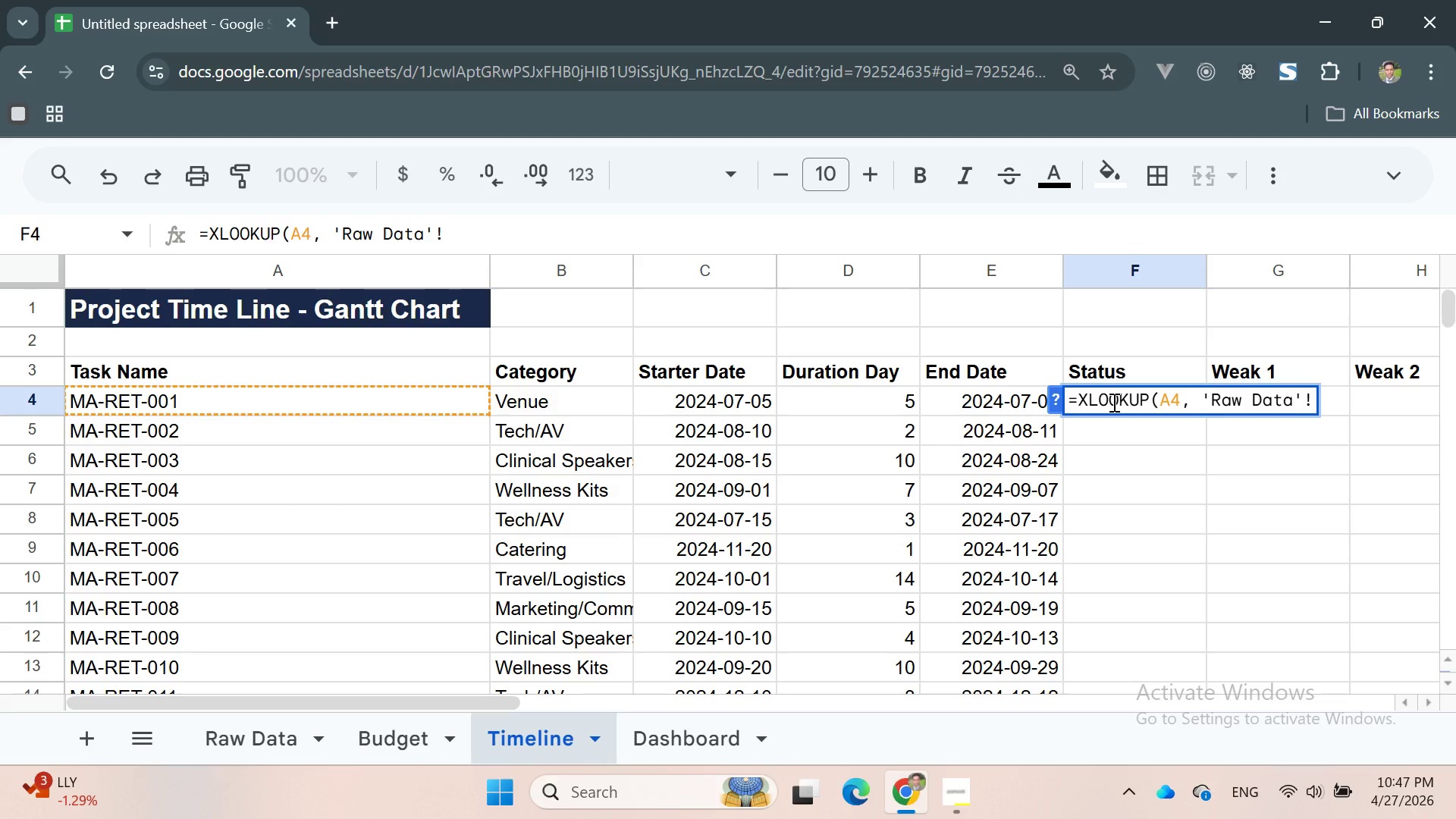 
key(CapsLock)
 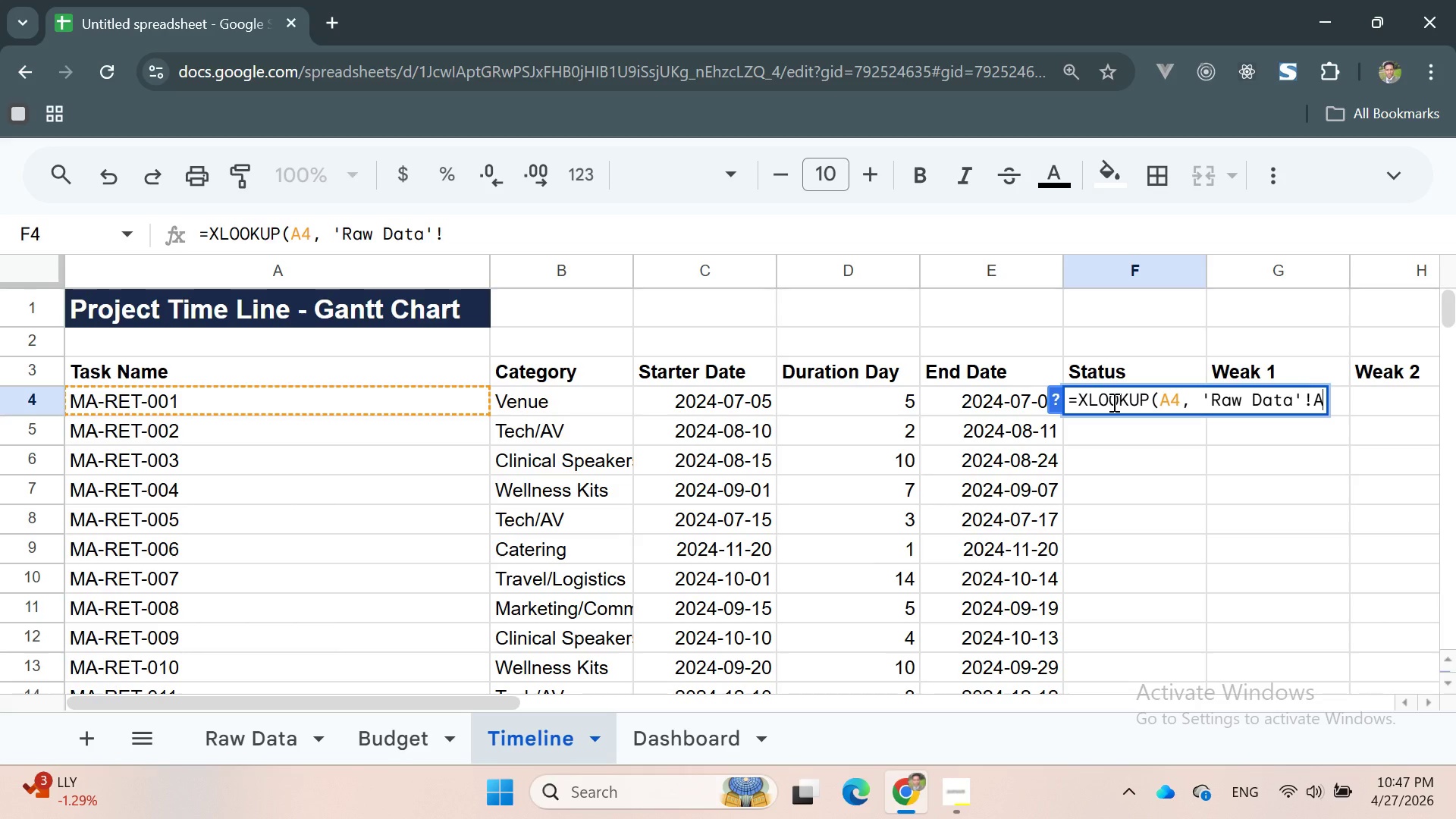 
key(A)
 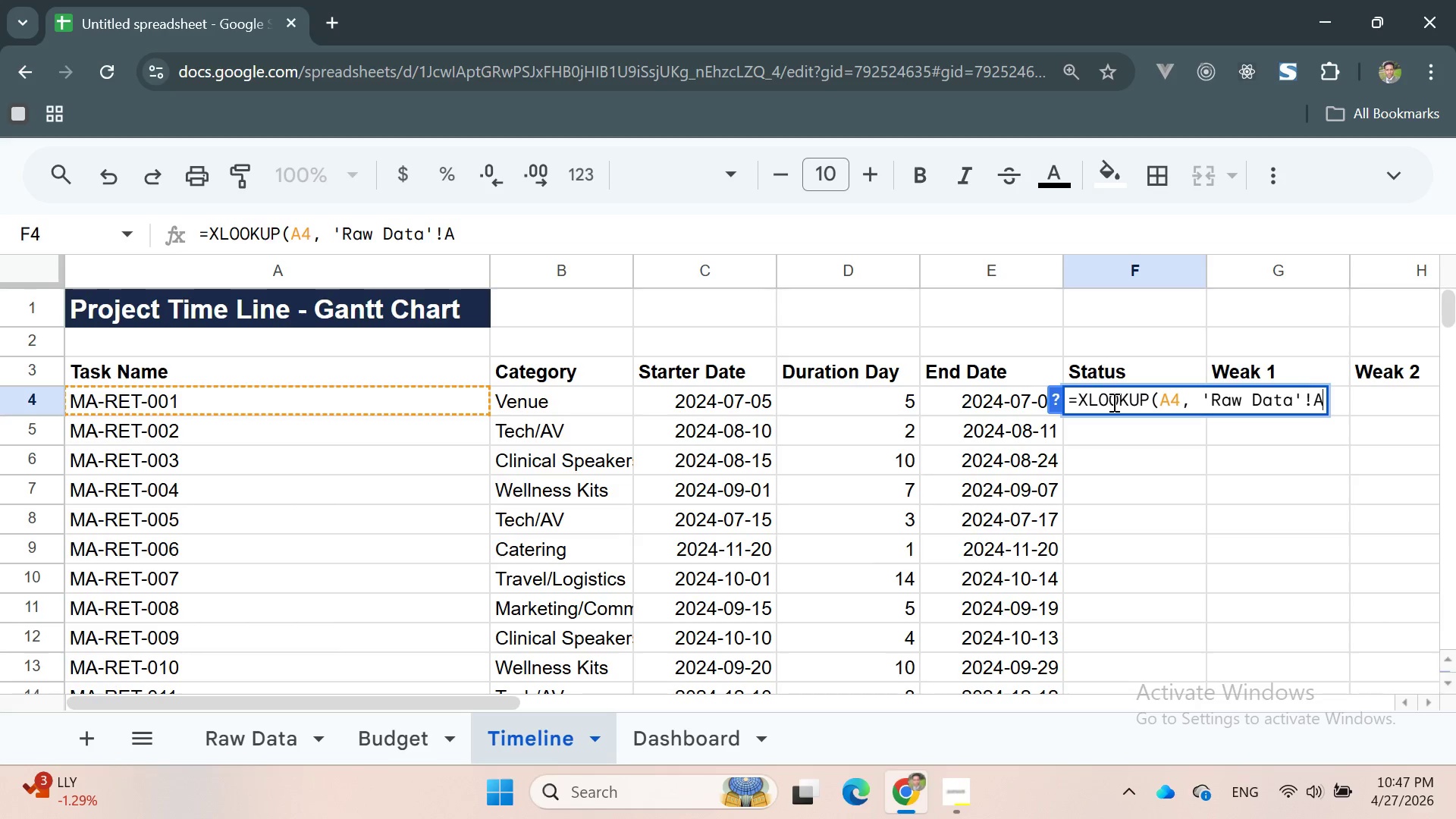 
key(Shift+ShiftRight)
 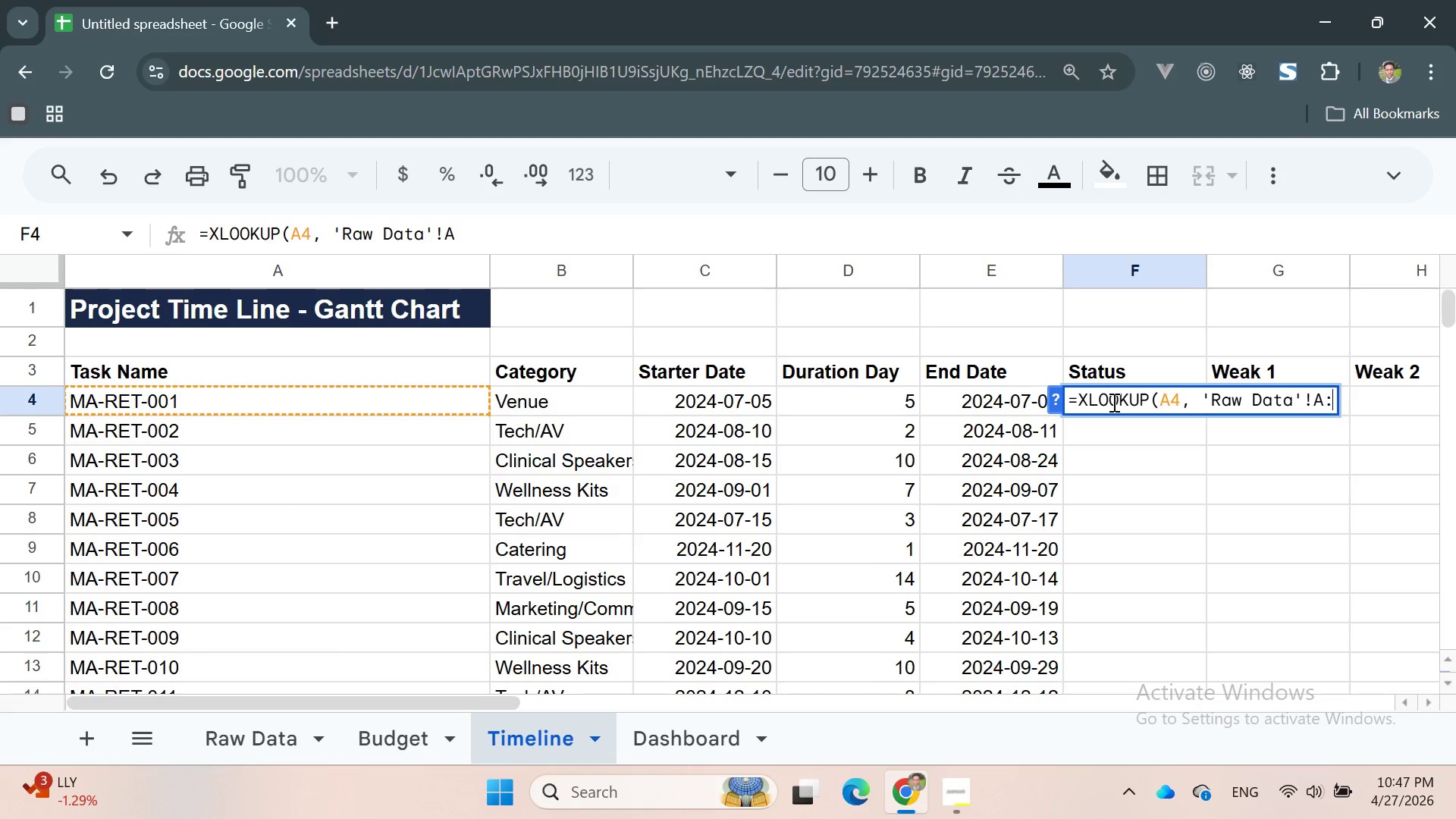 
key(Shift+Semicolon)
 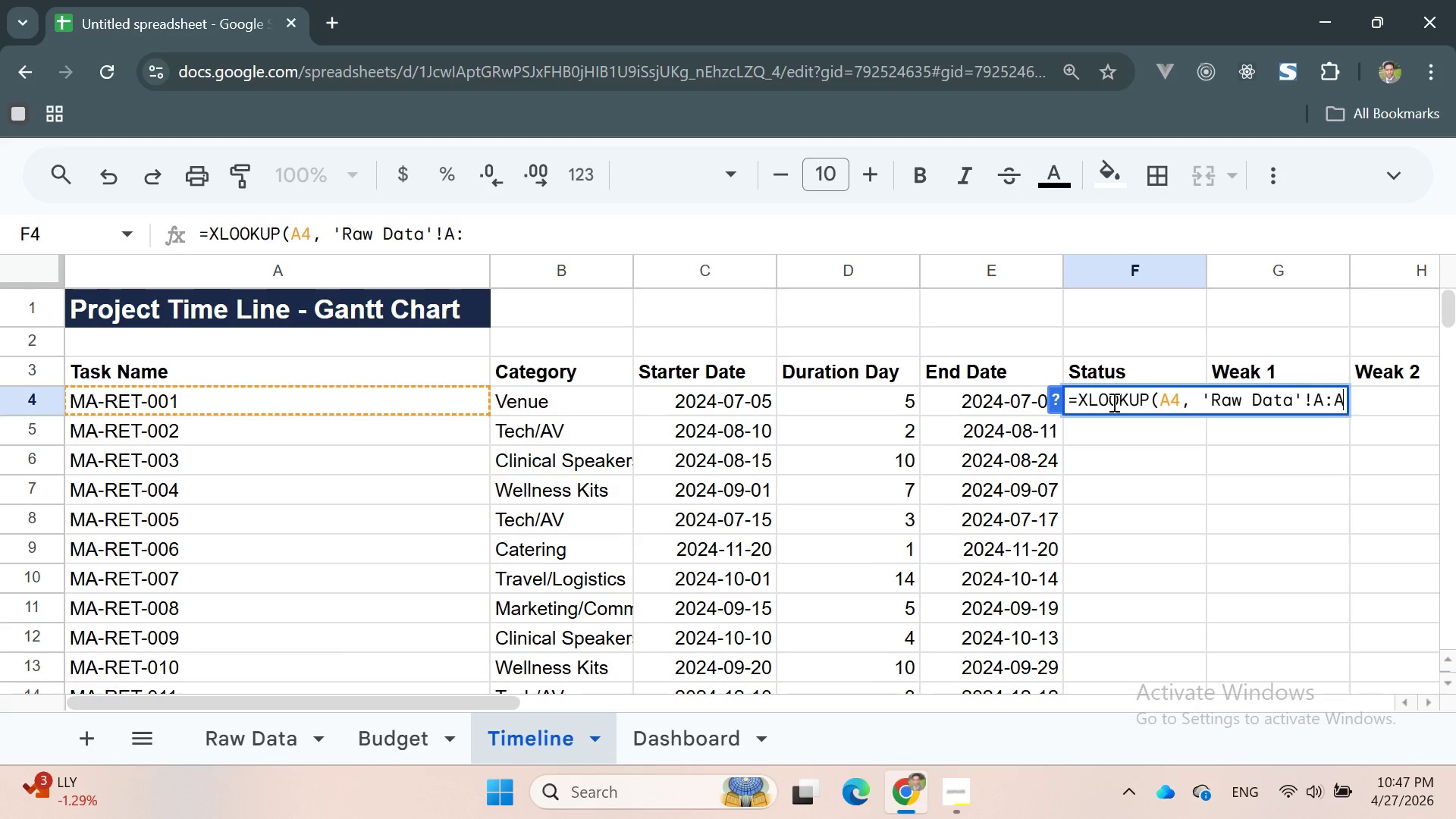 
key(A)
 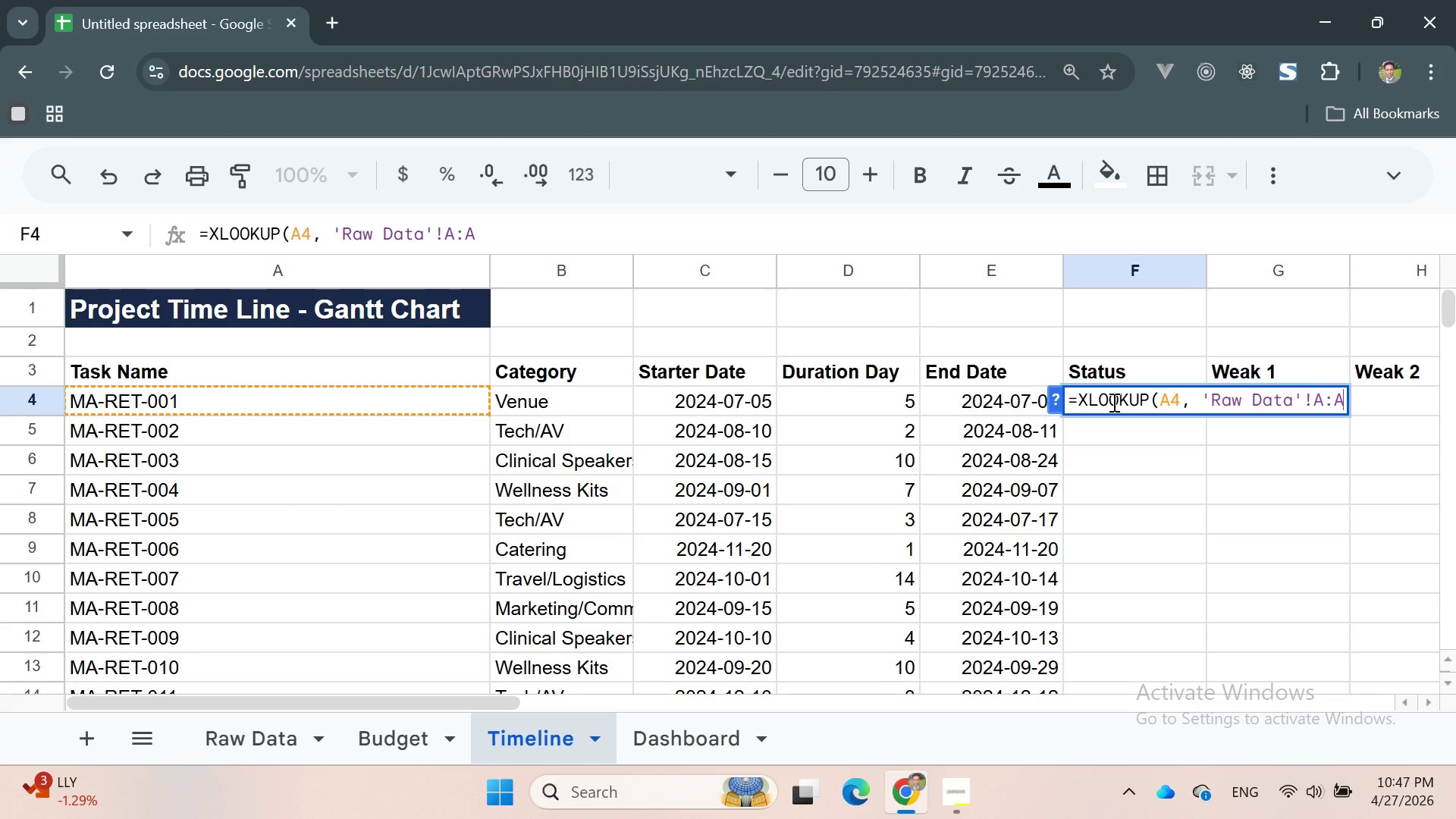 
key(Comma)
 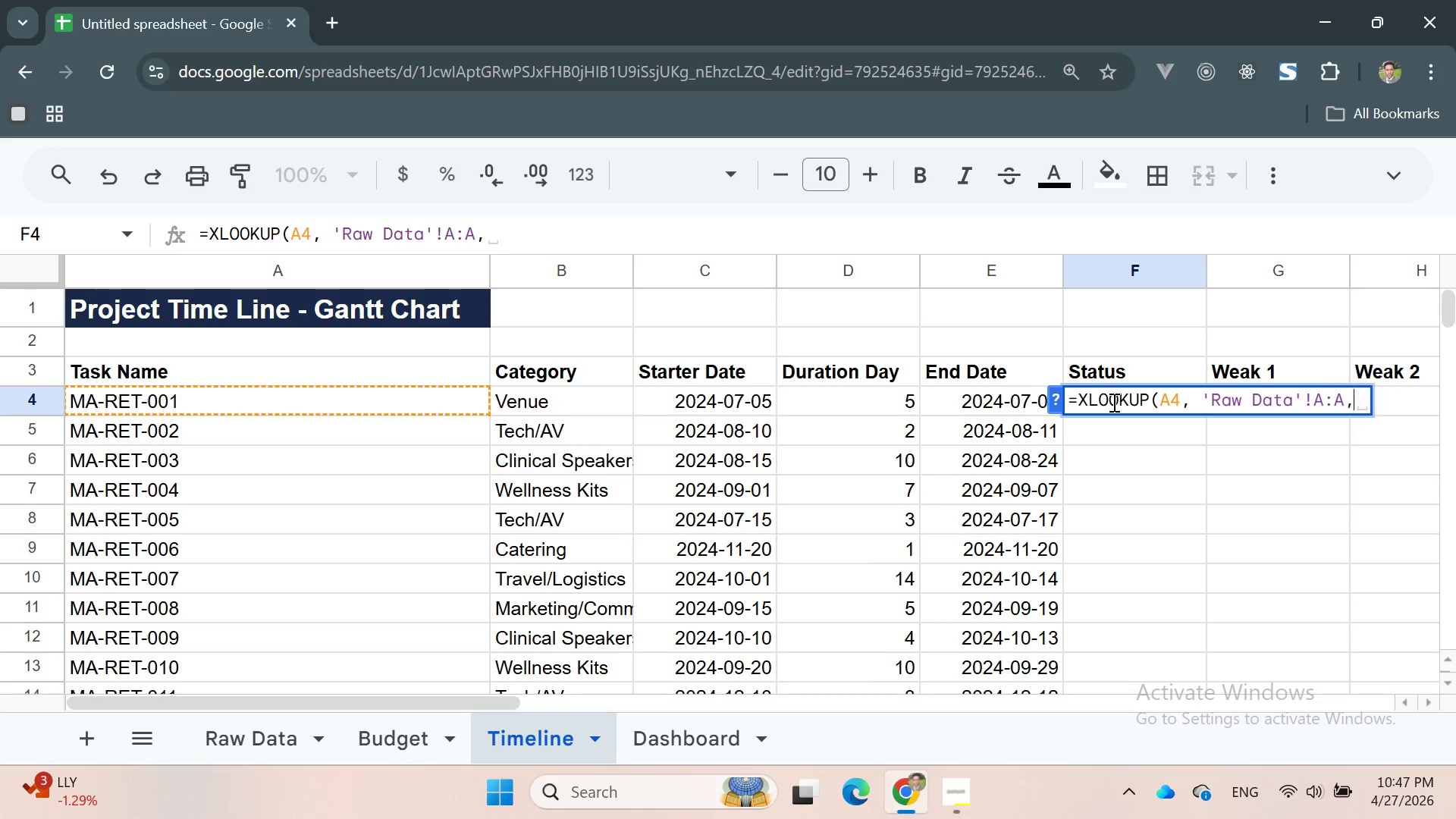 
key(Space)
 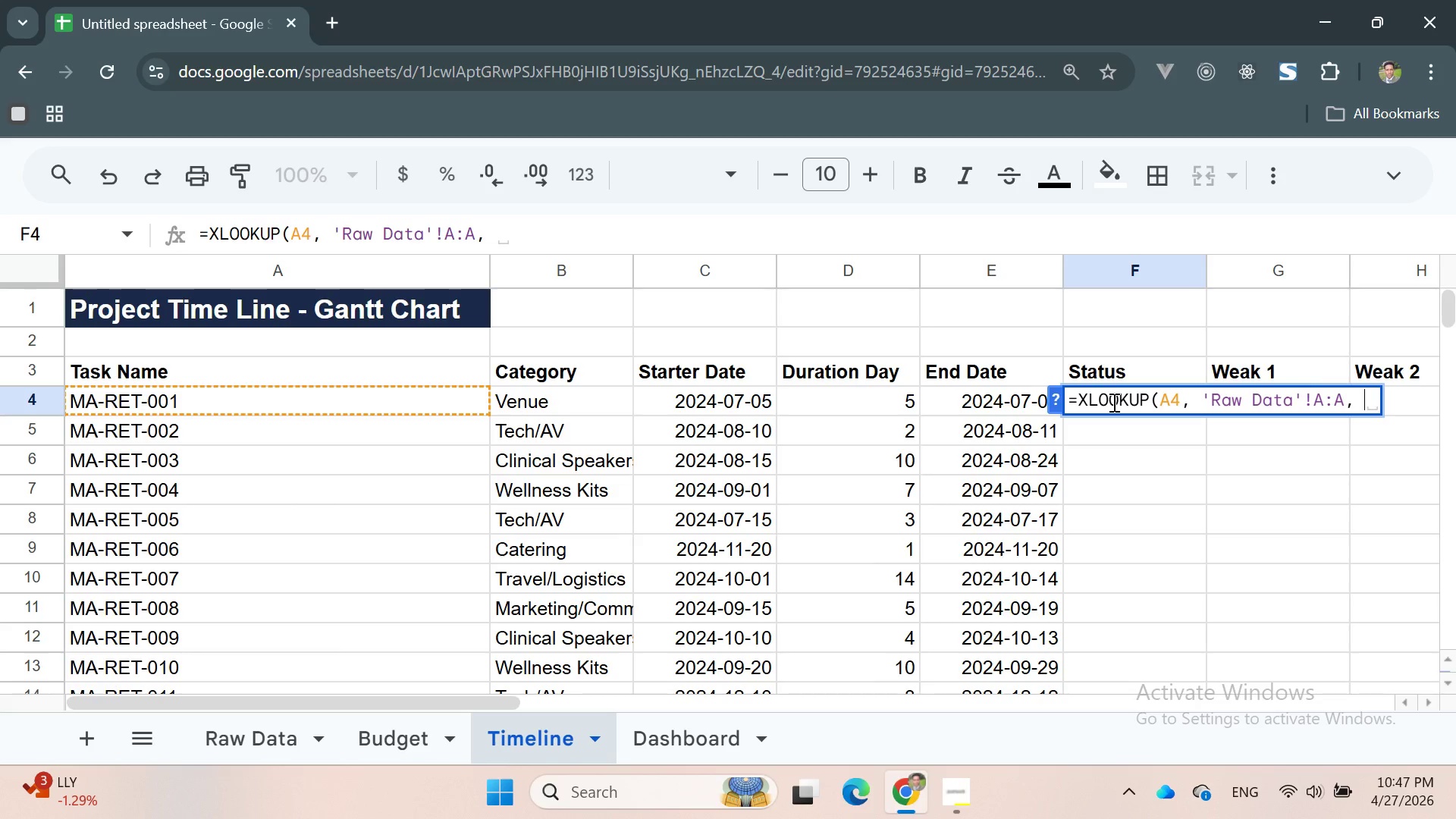 
key(Quote)
 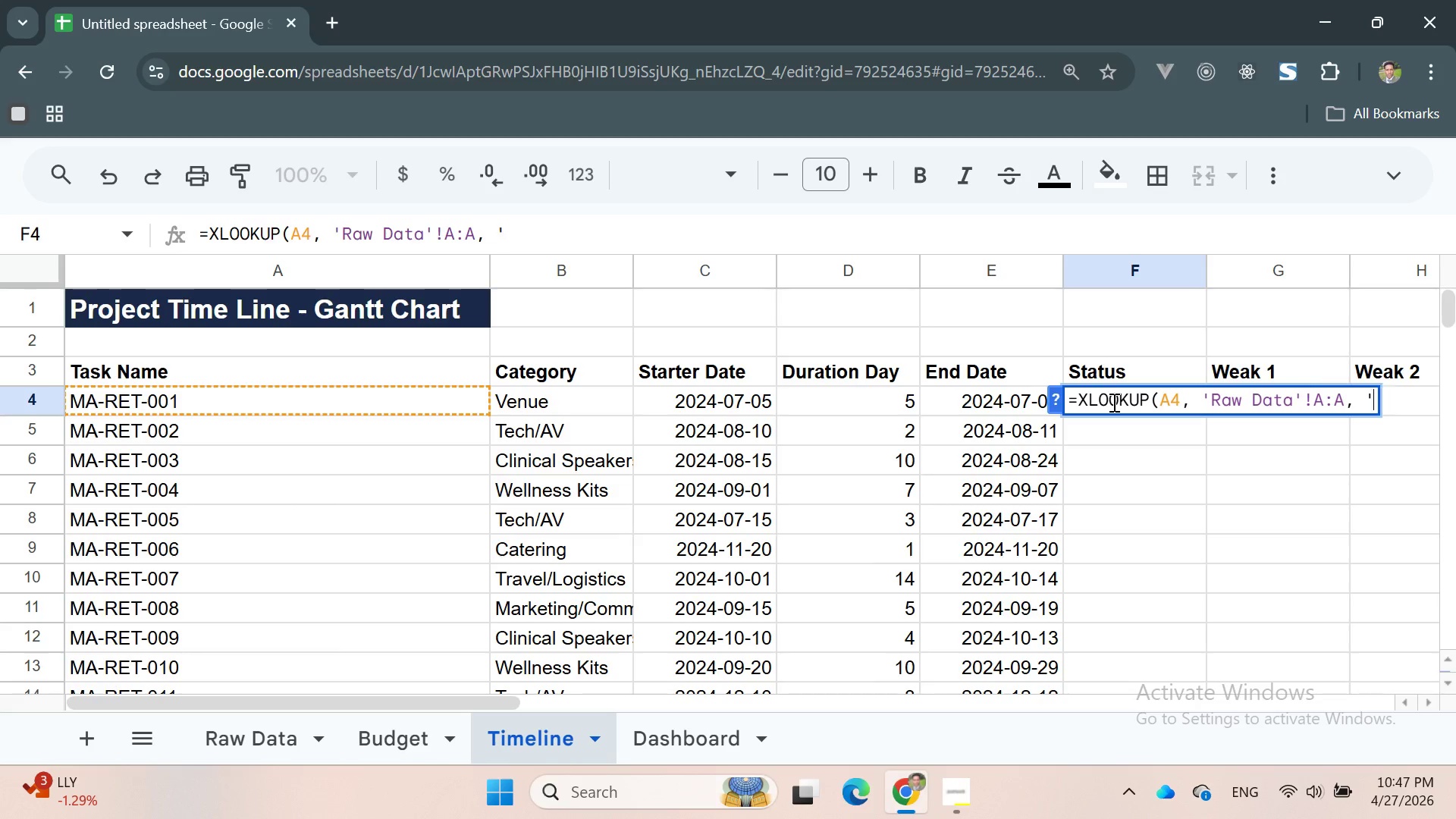 
key(Quote)
 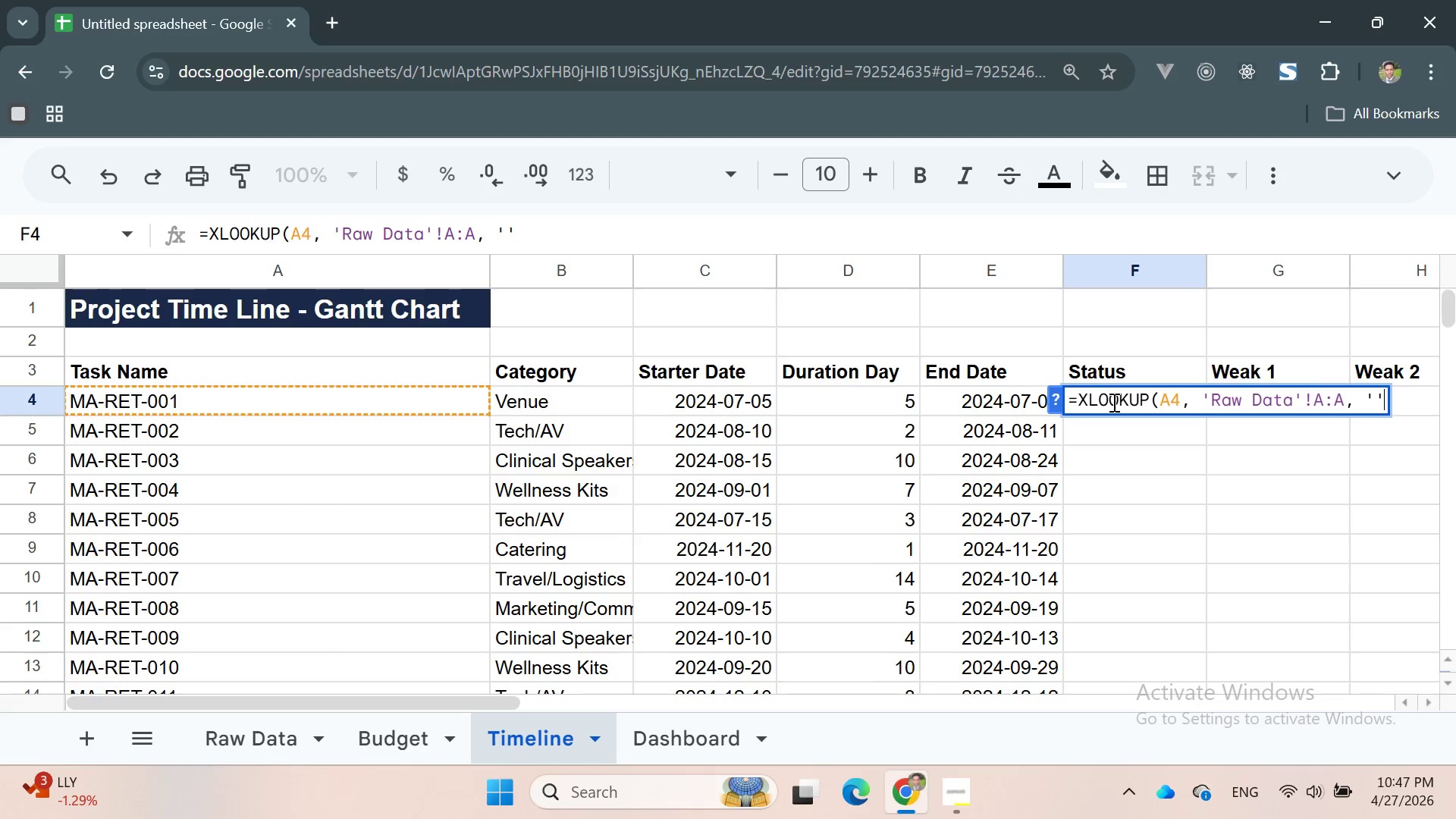 
key(ArrowLeft)
 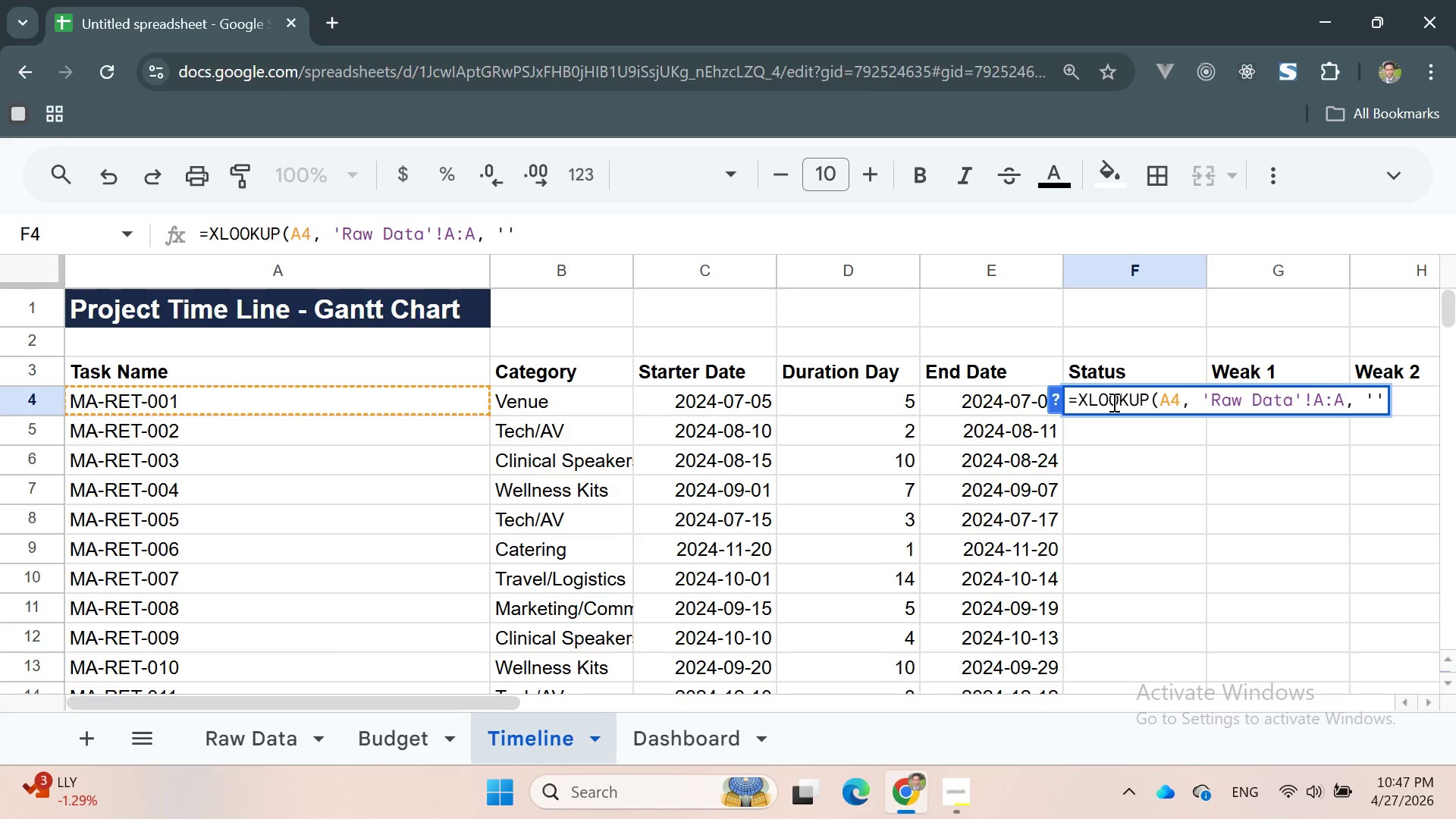 
type(Raw Data)
 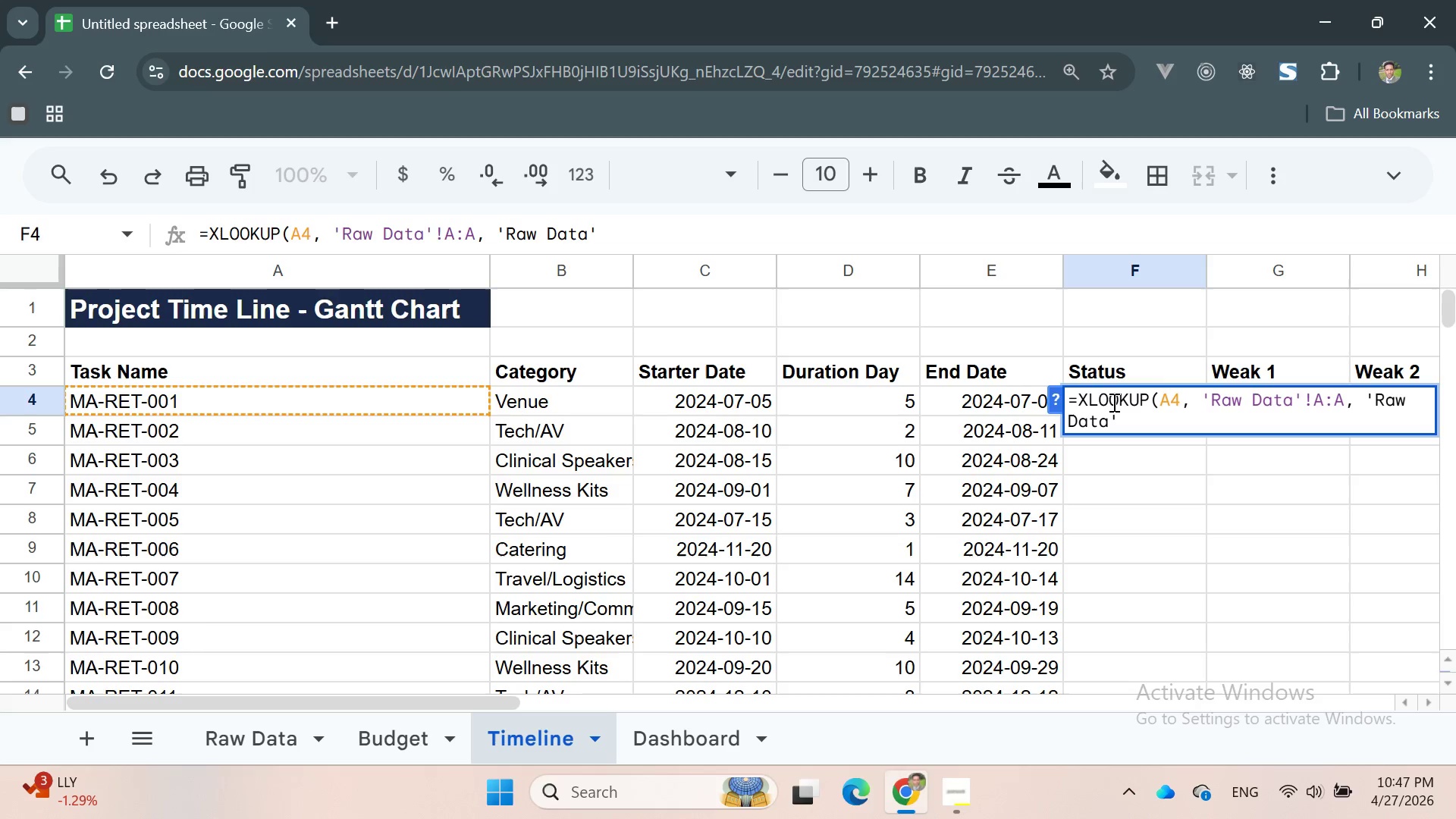 
key(ArrowRight)
 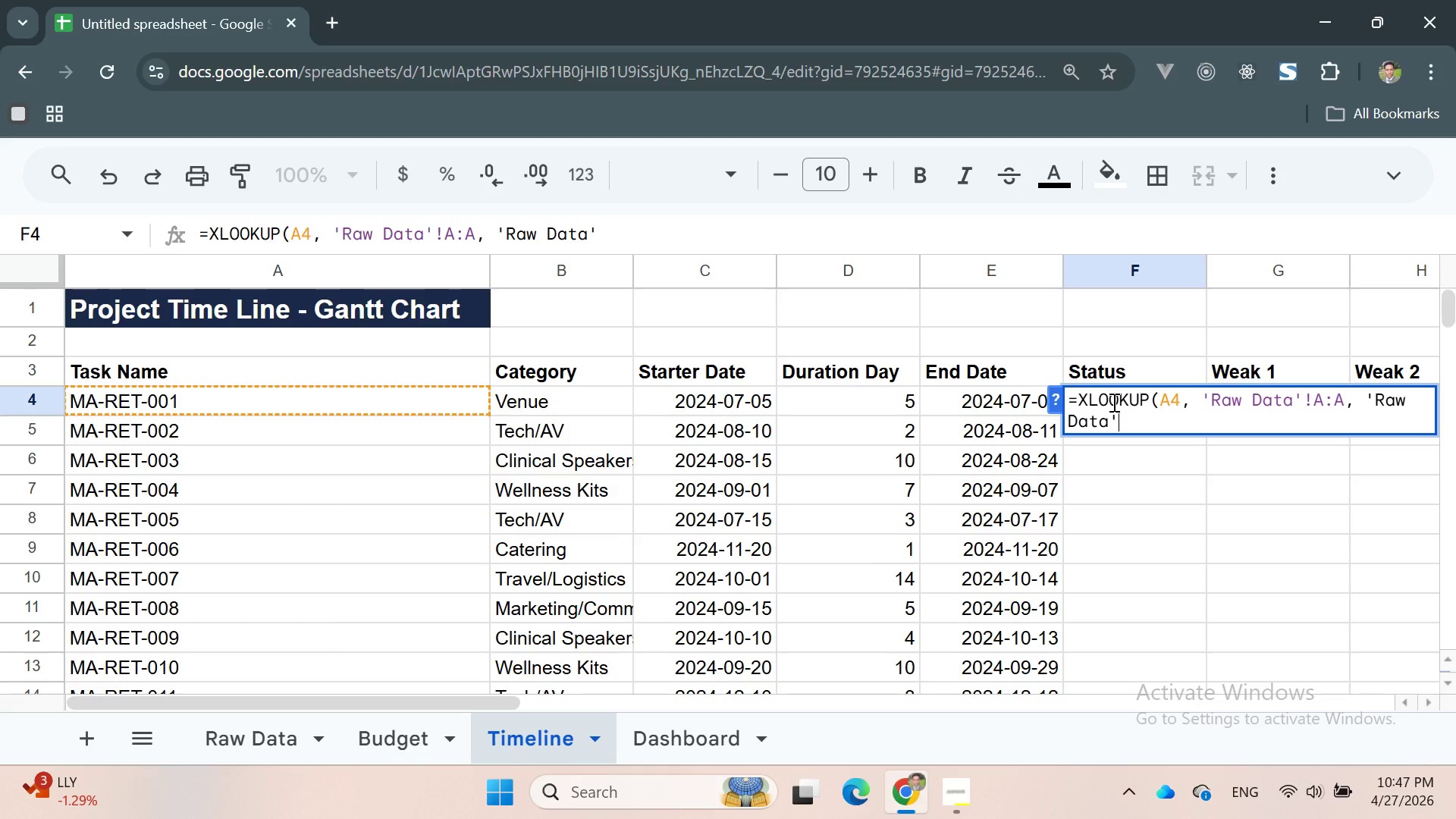 
type(!K:K))
 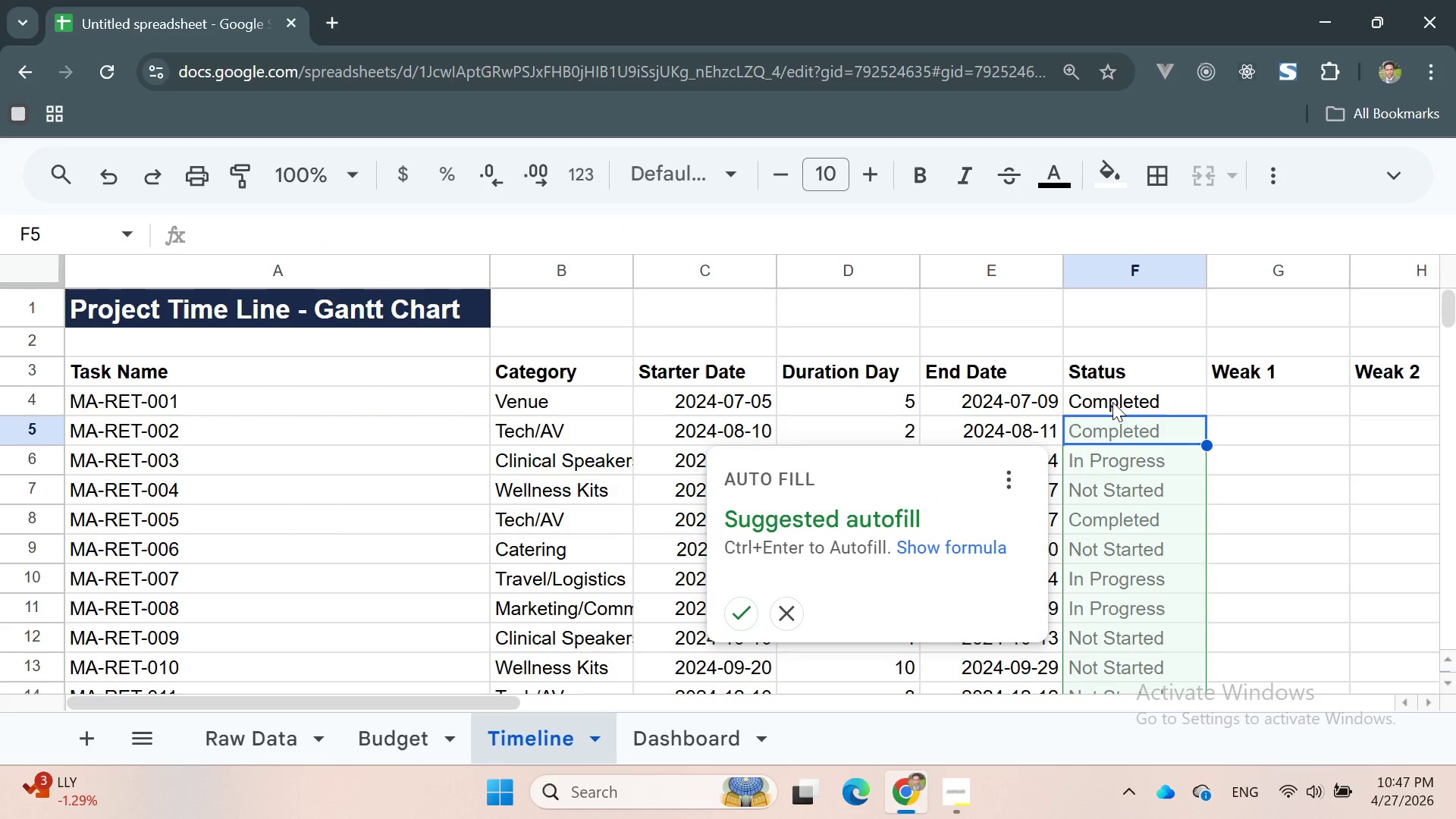 
key(Enter)
 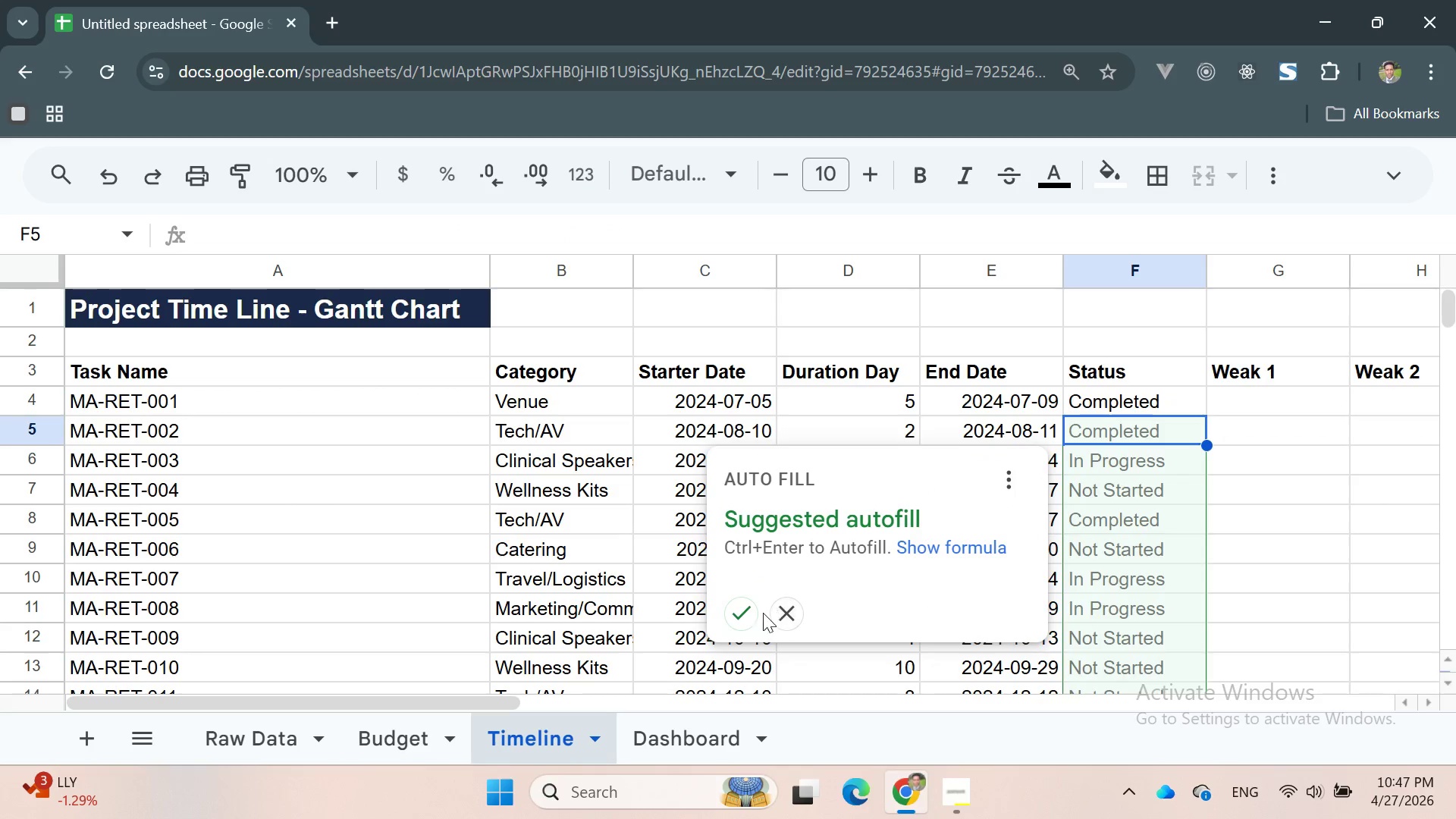 
left_click([744, 610])
 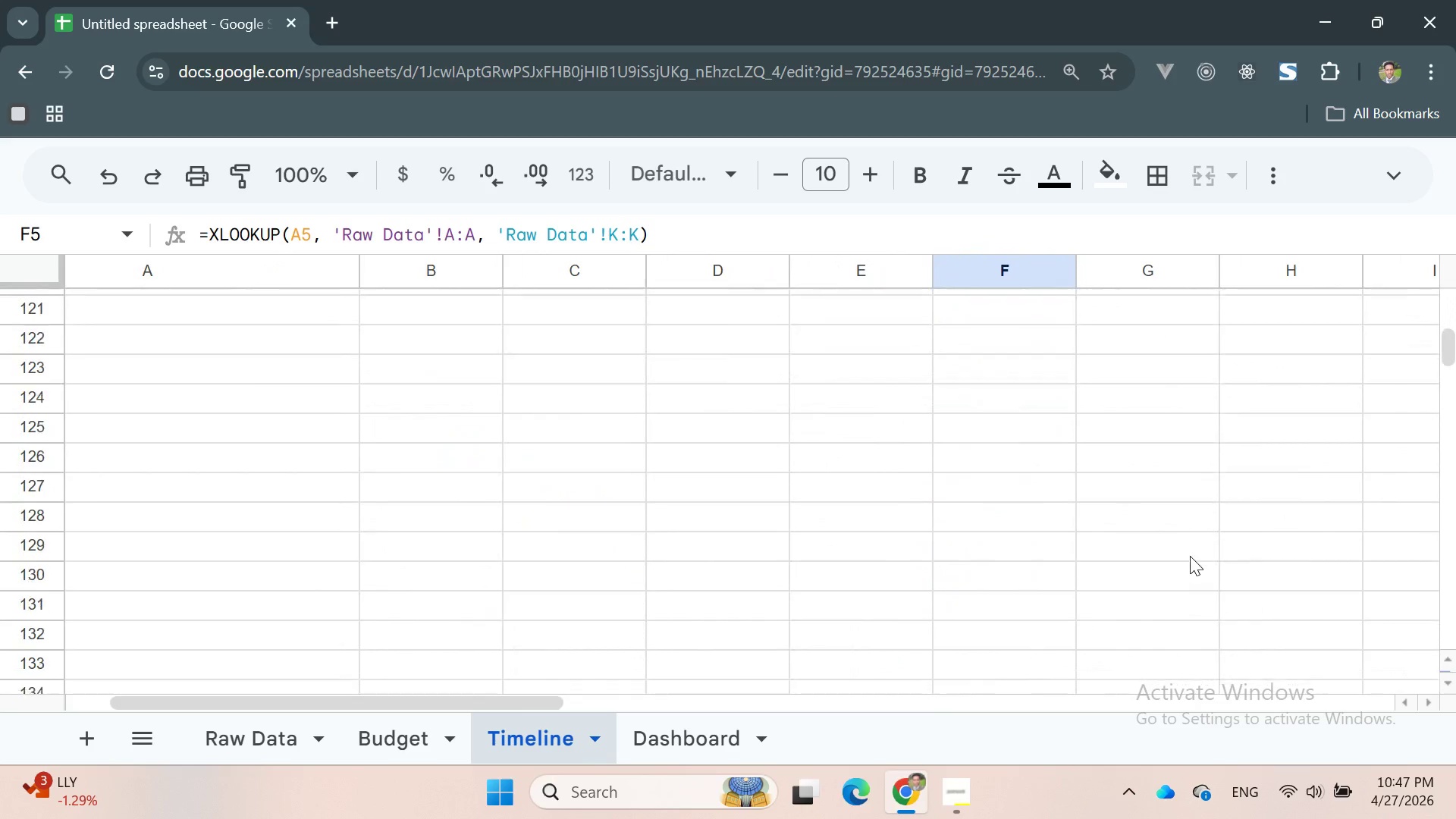 
wait(9.05)
 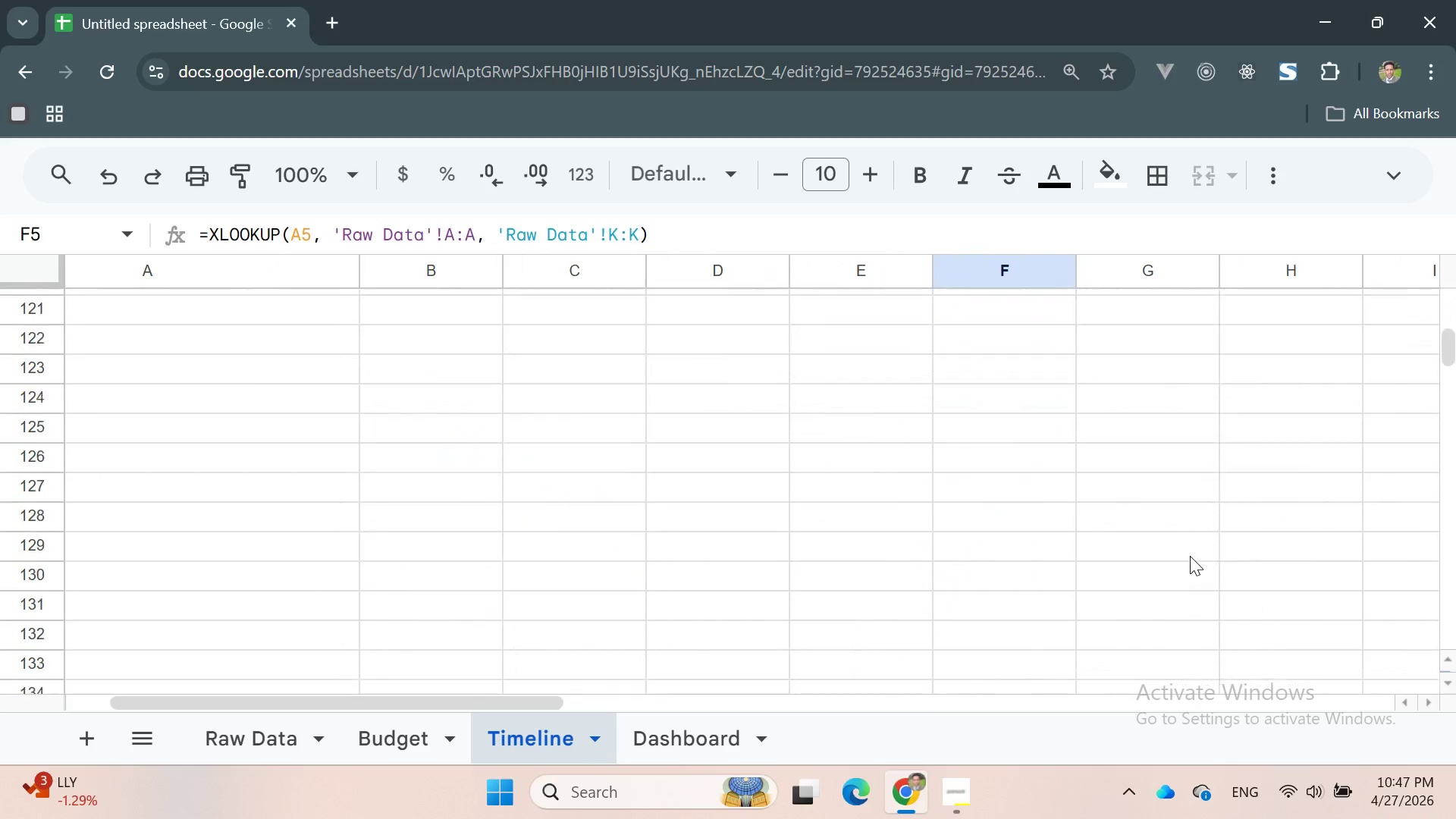 
left_click([770, 391])
 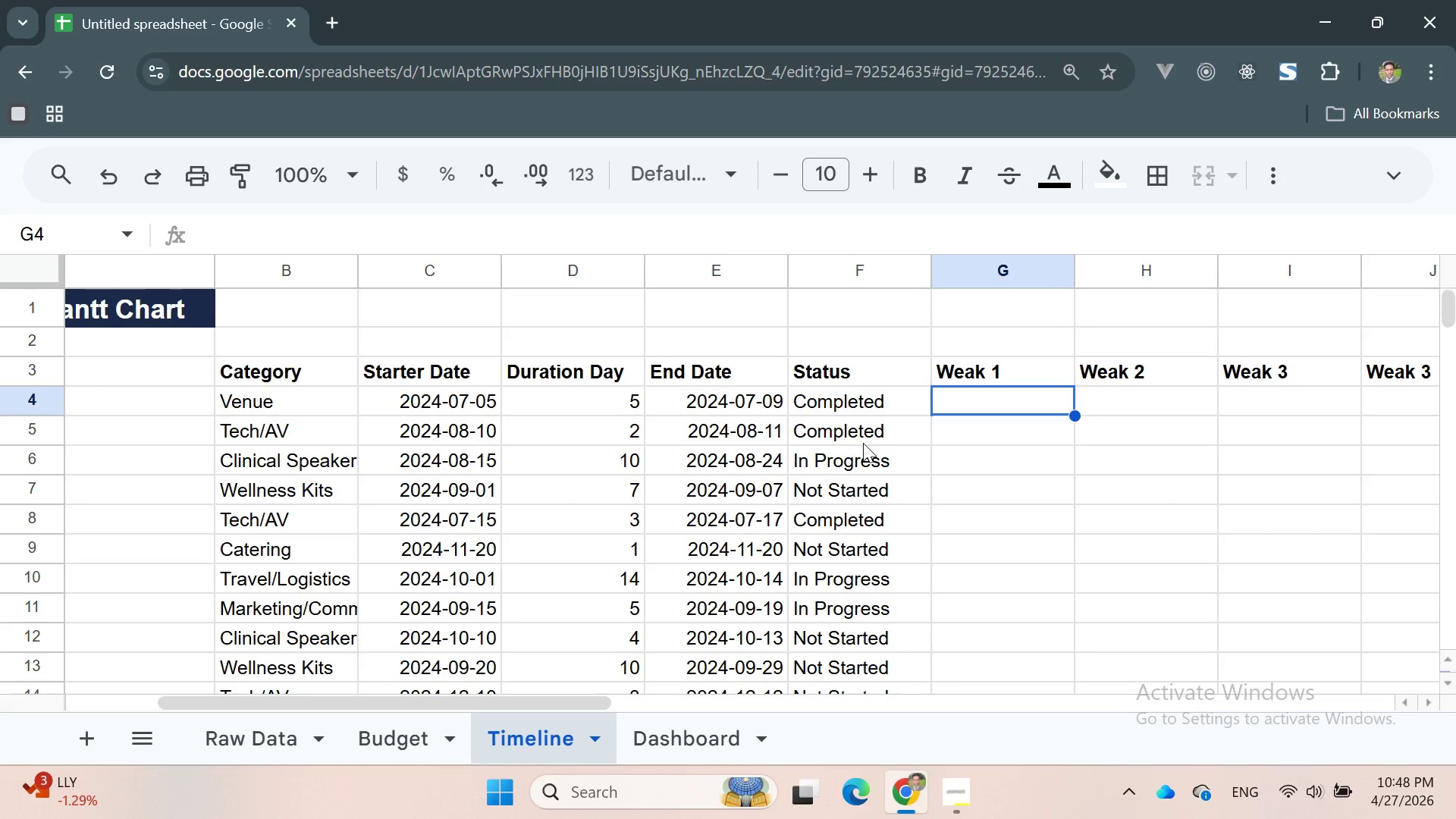 
wait(41.86)
 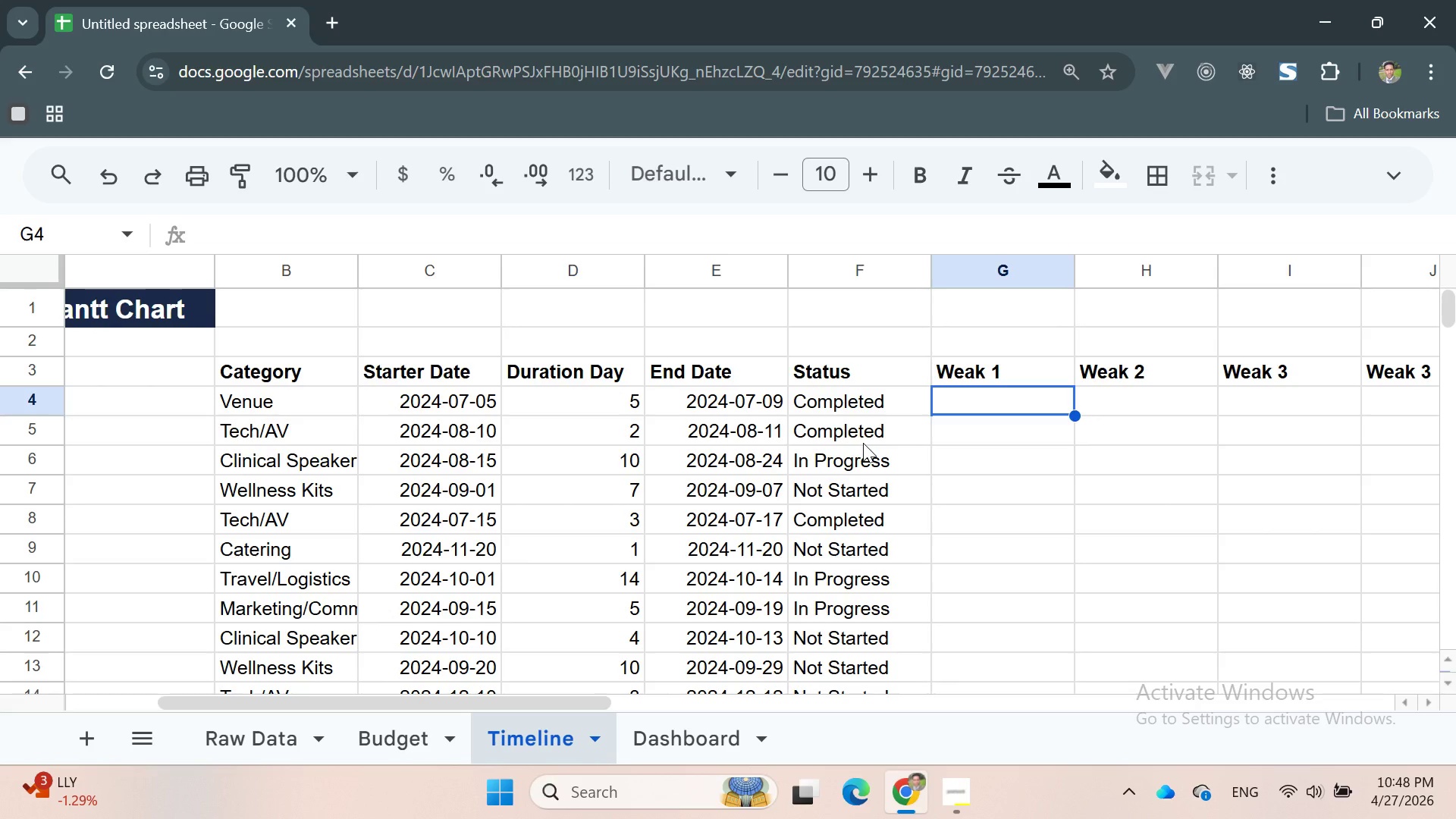 
double_click([1122, 367])
 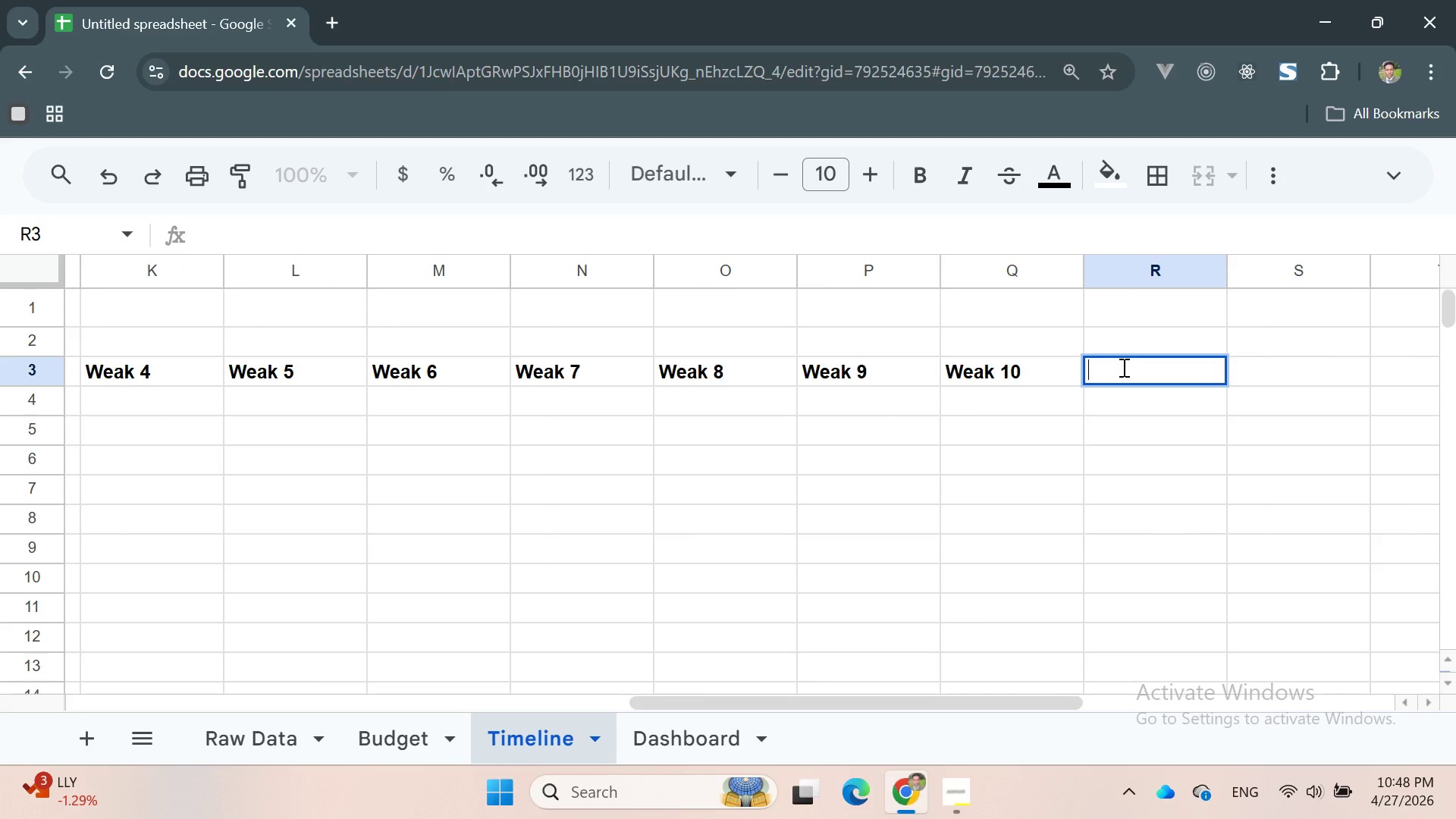 
type(Weak 11)
 